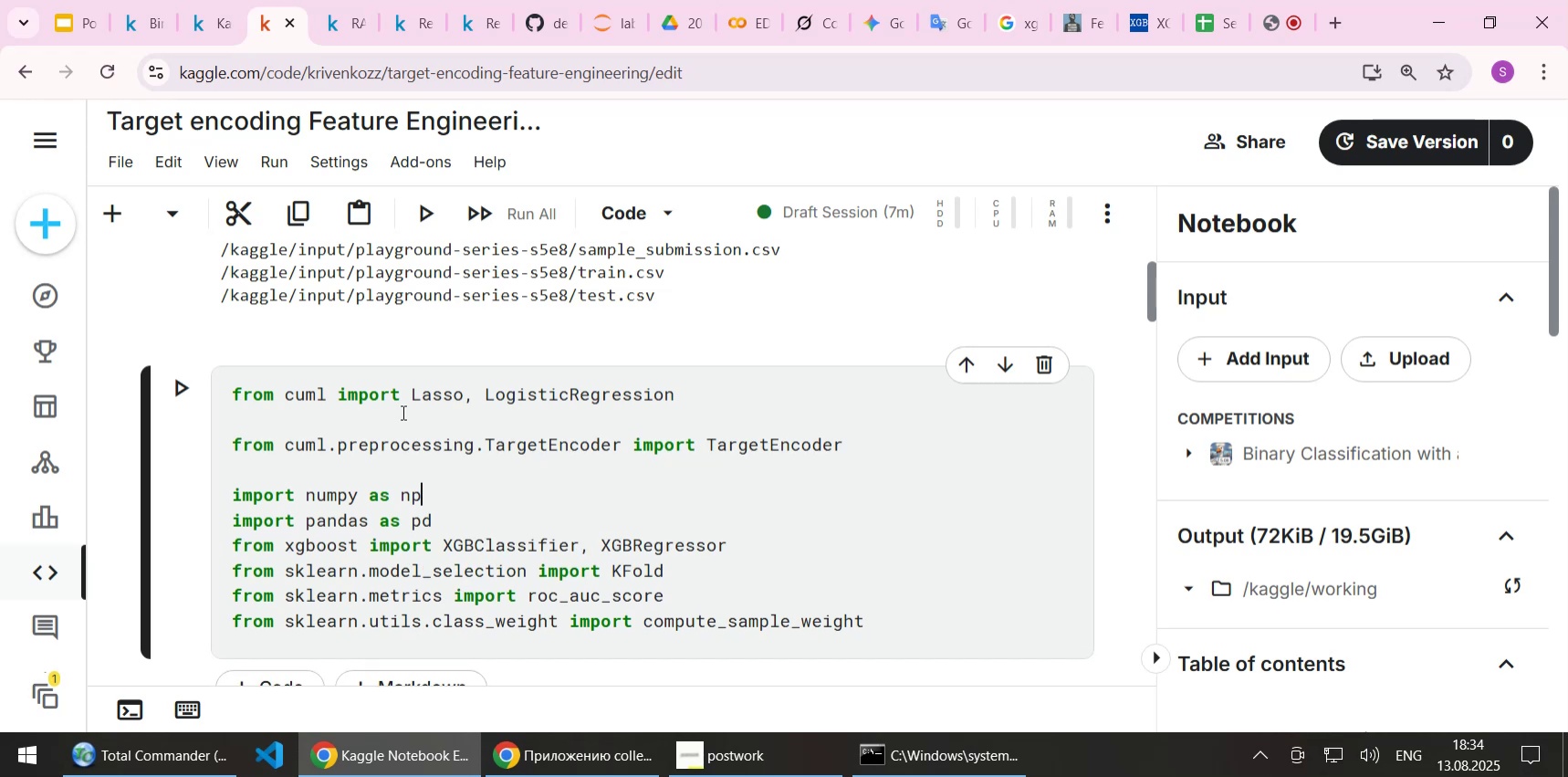 
key(ArrowUp)
 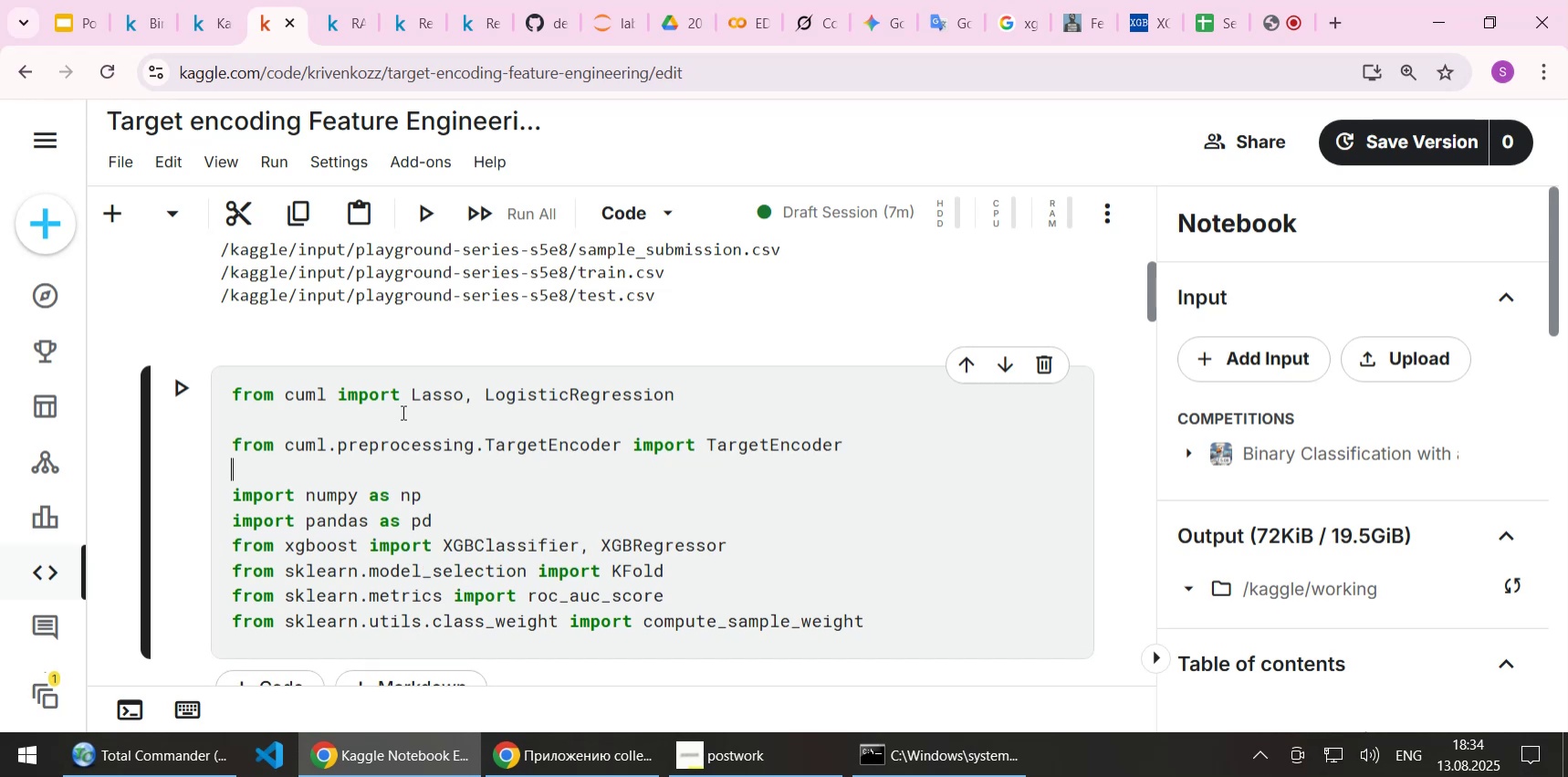 
key(ArrowUp)
 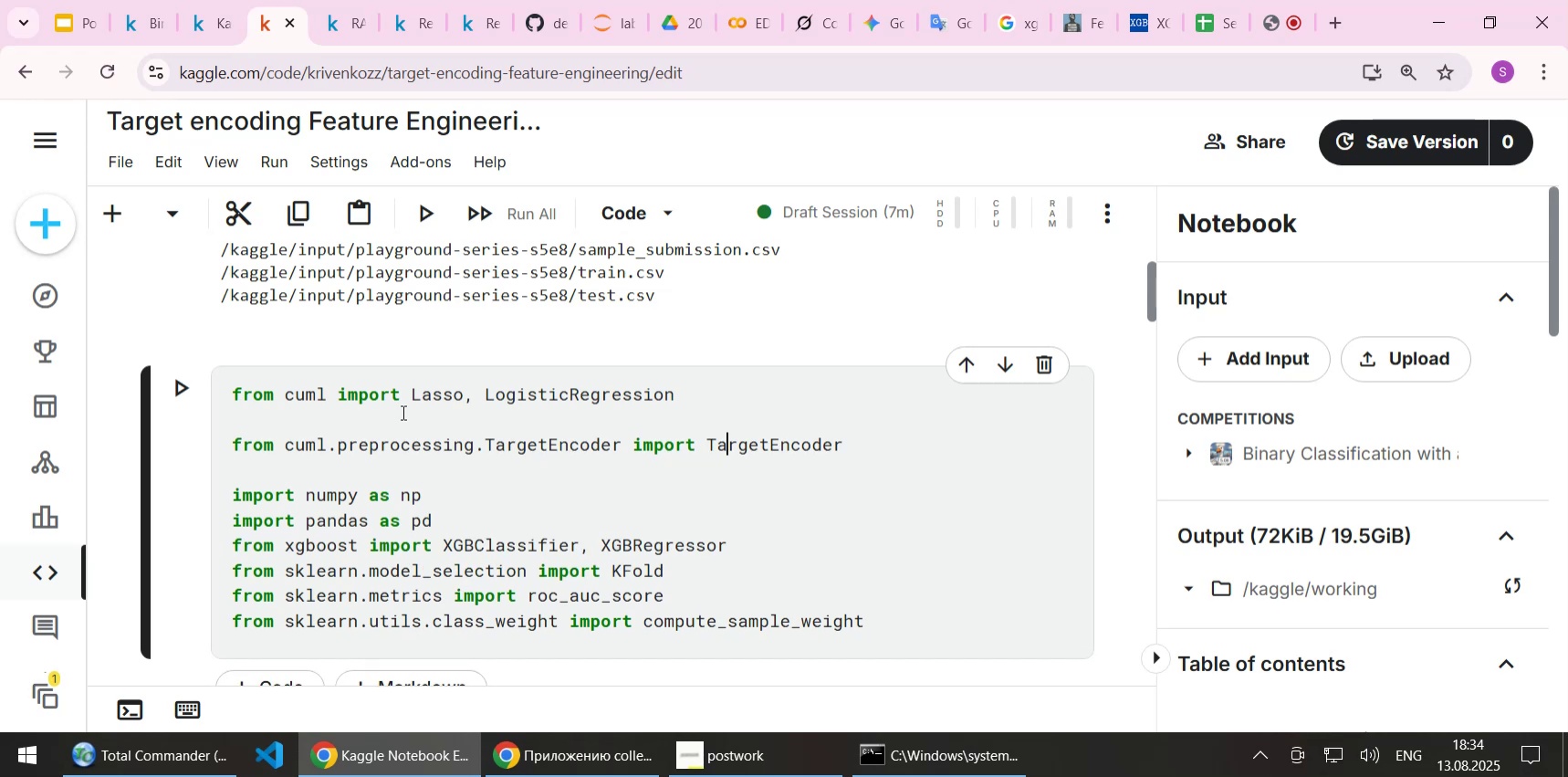 
key(Home)
 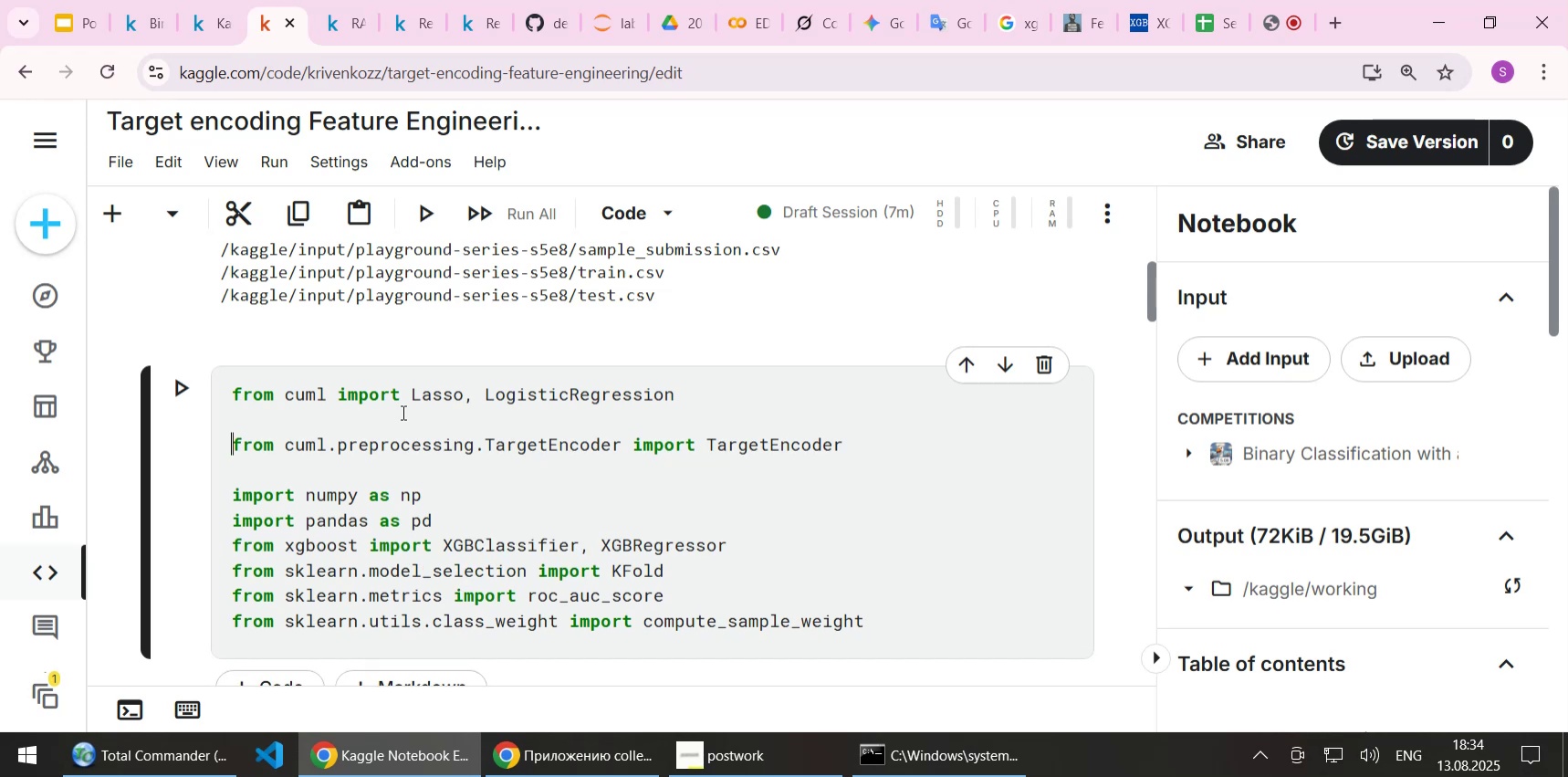 
key(Shift+End)
 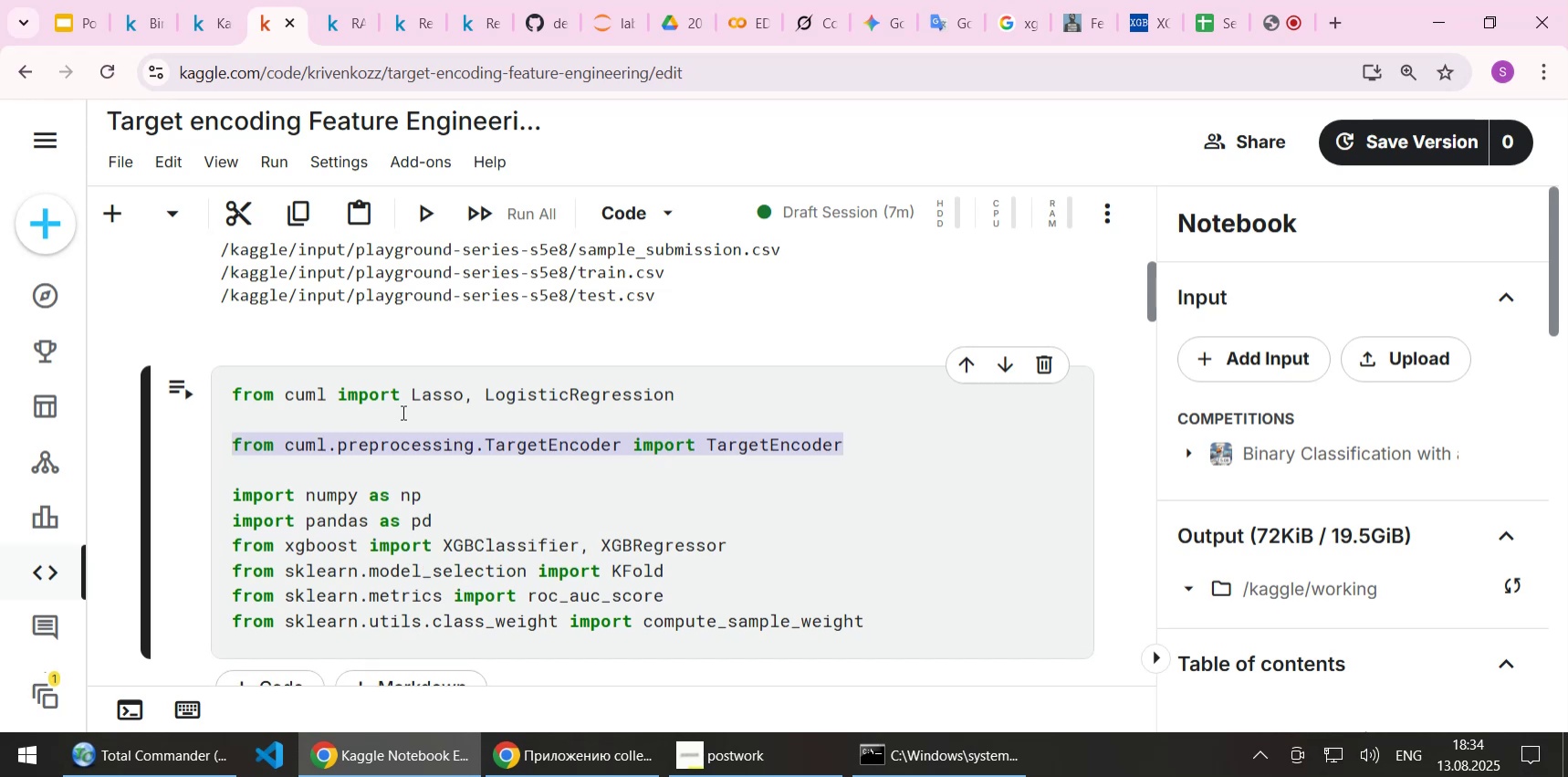 
key(ArrowUp)
 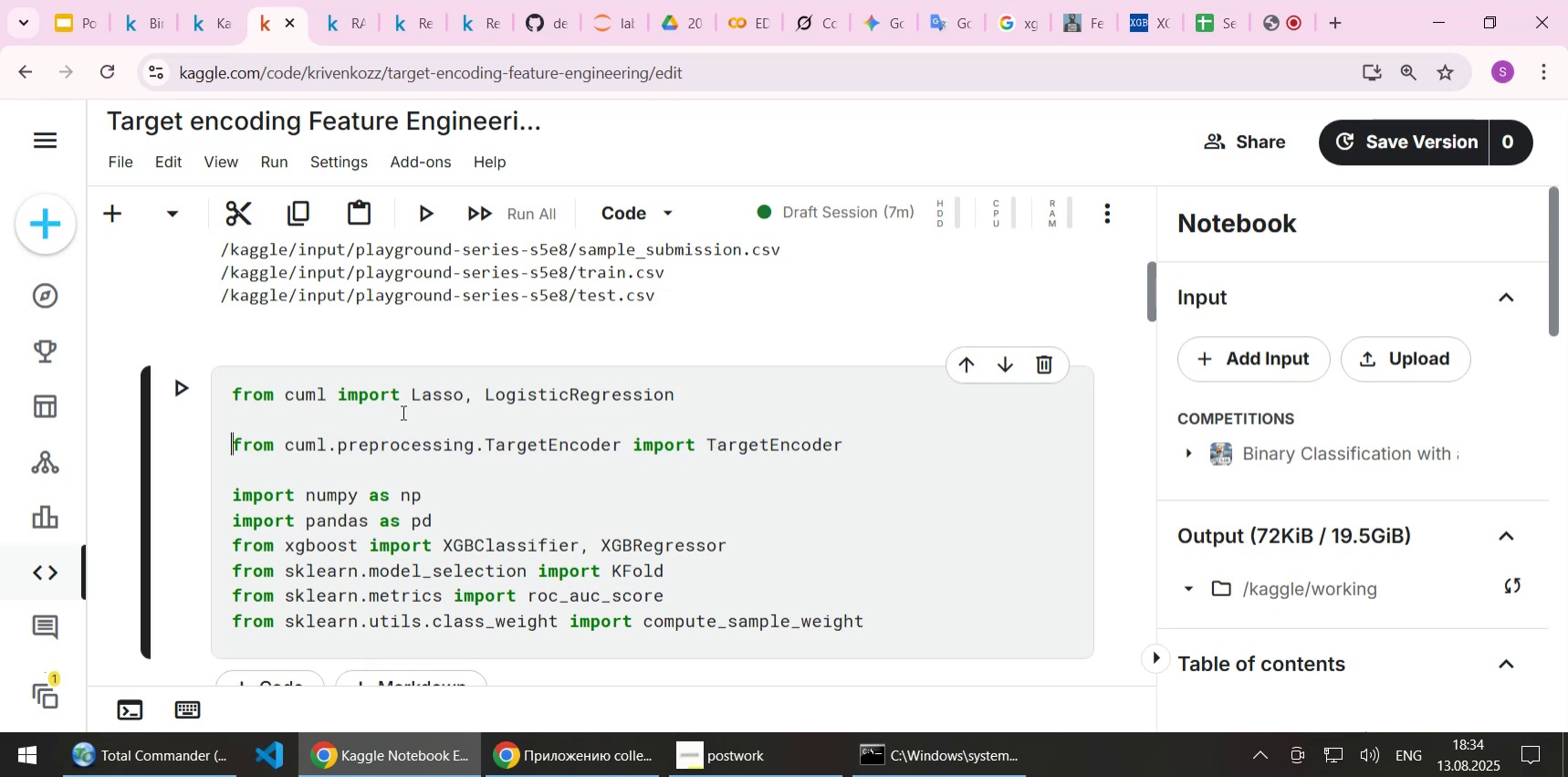 
key(ArrowUp)
 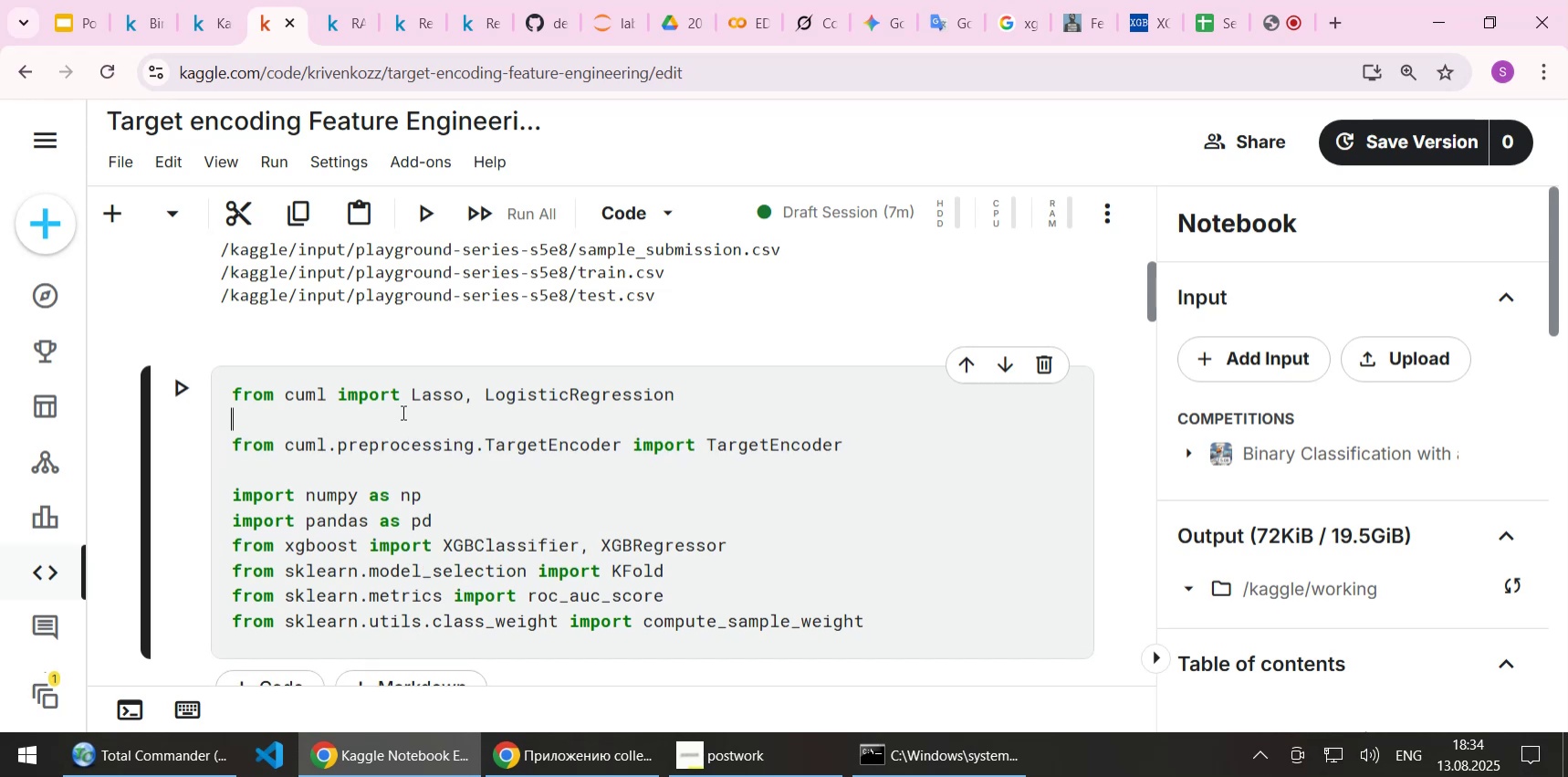 
key(ArrowDown)
 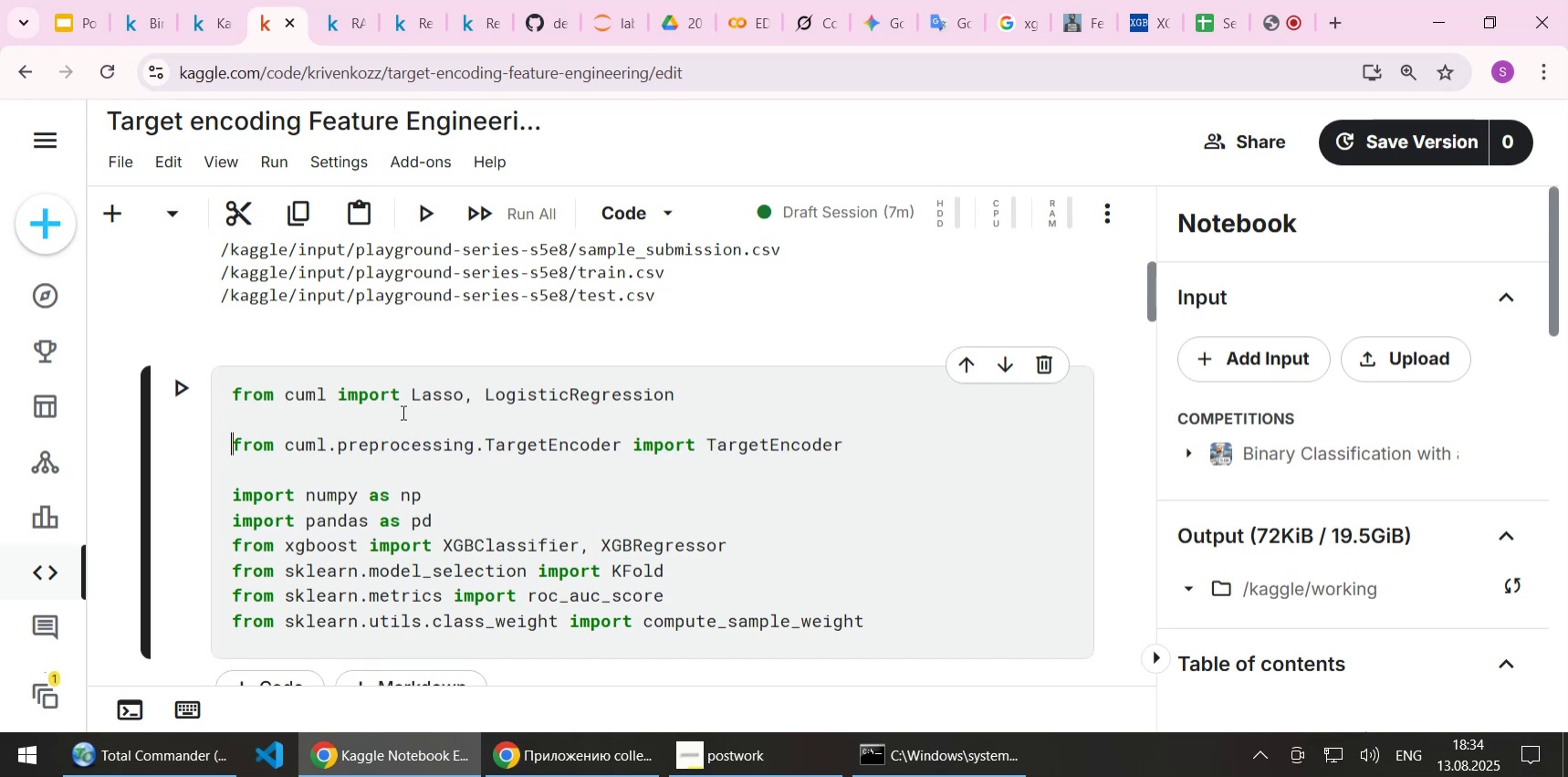 
key(ArrowUp)
 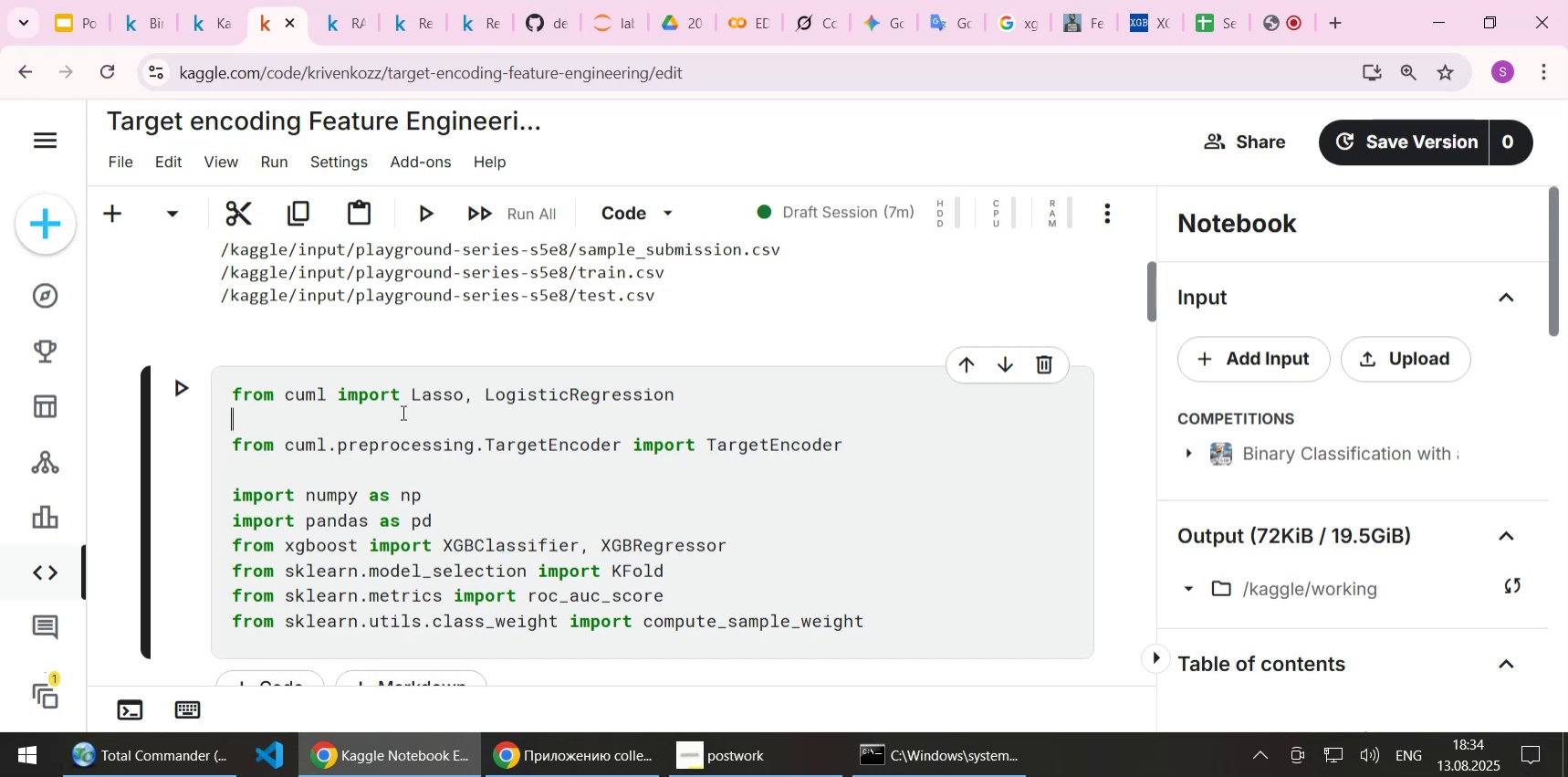 
key(Delete)
 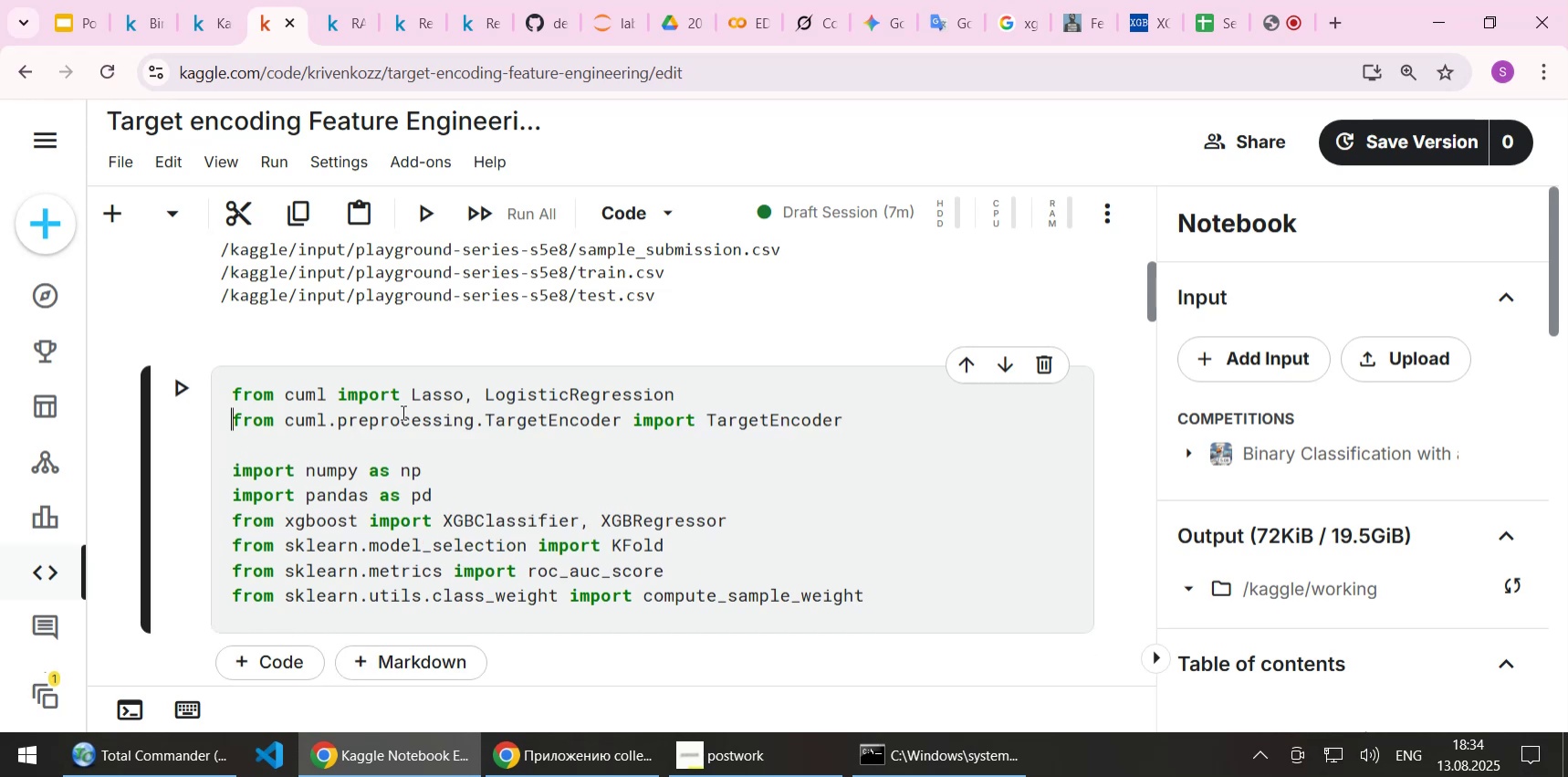 
key(ArrowUp)
 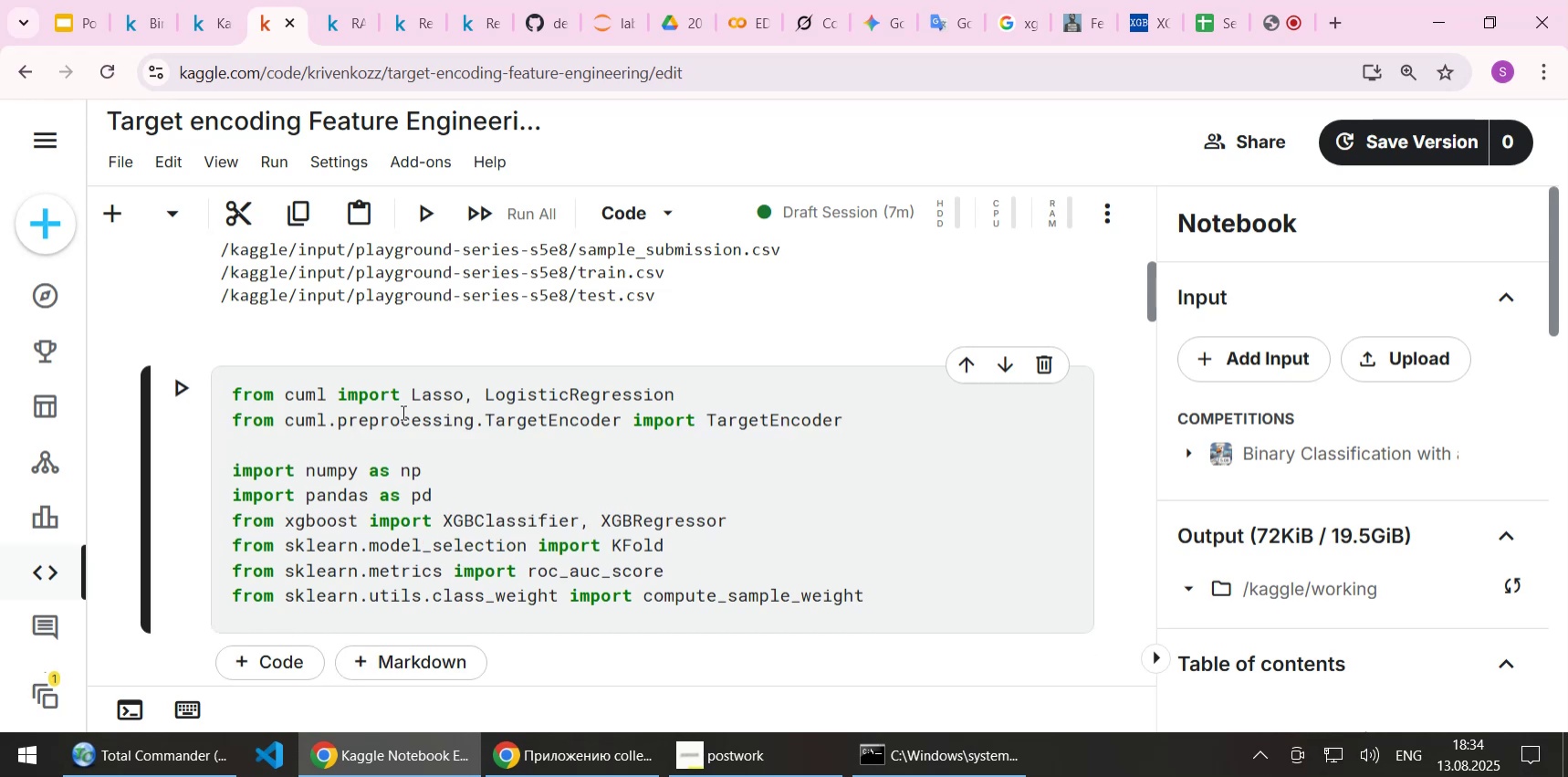 
key(Shift+ArrowDown)
 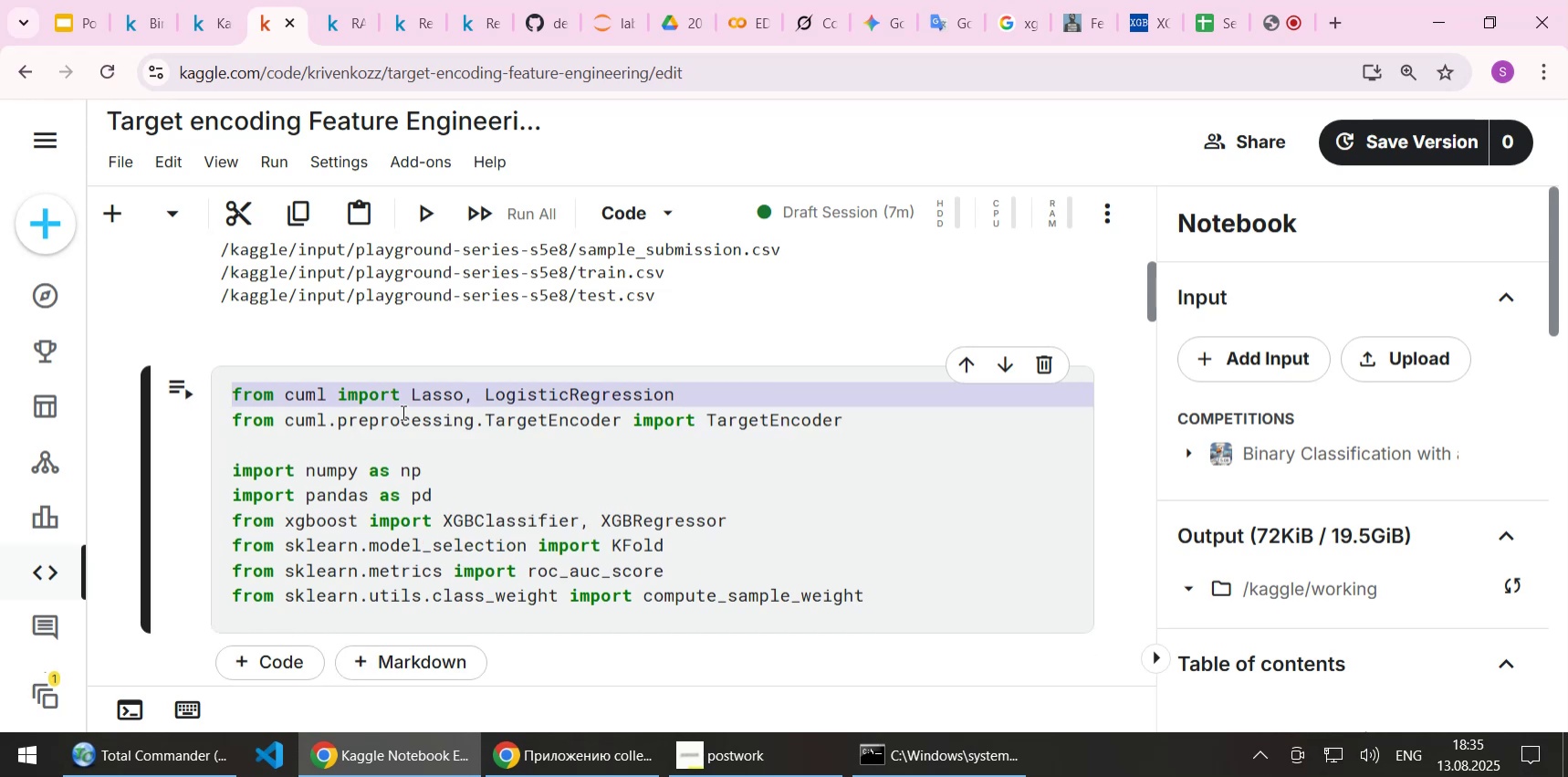 
key(Shift+End)
 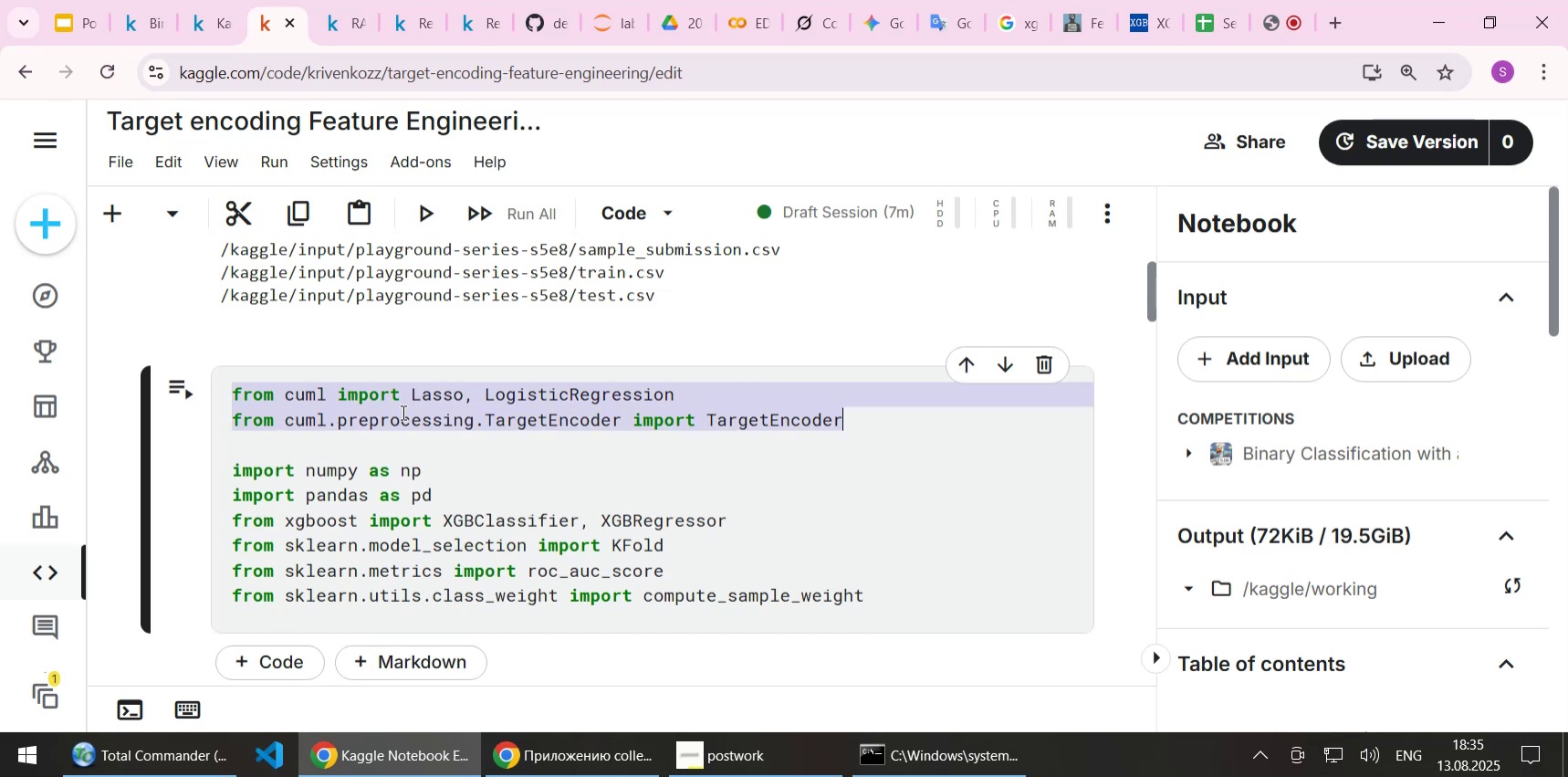 
key(Control+X)
 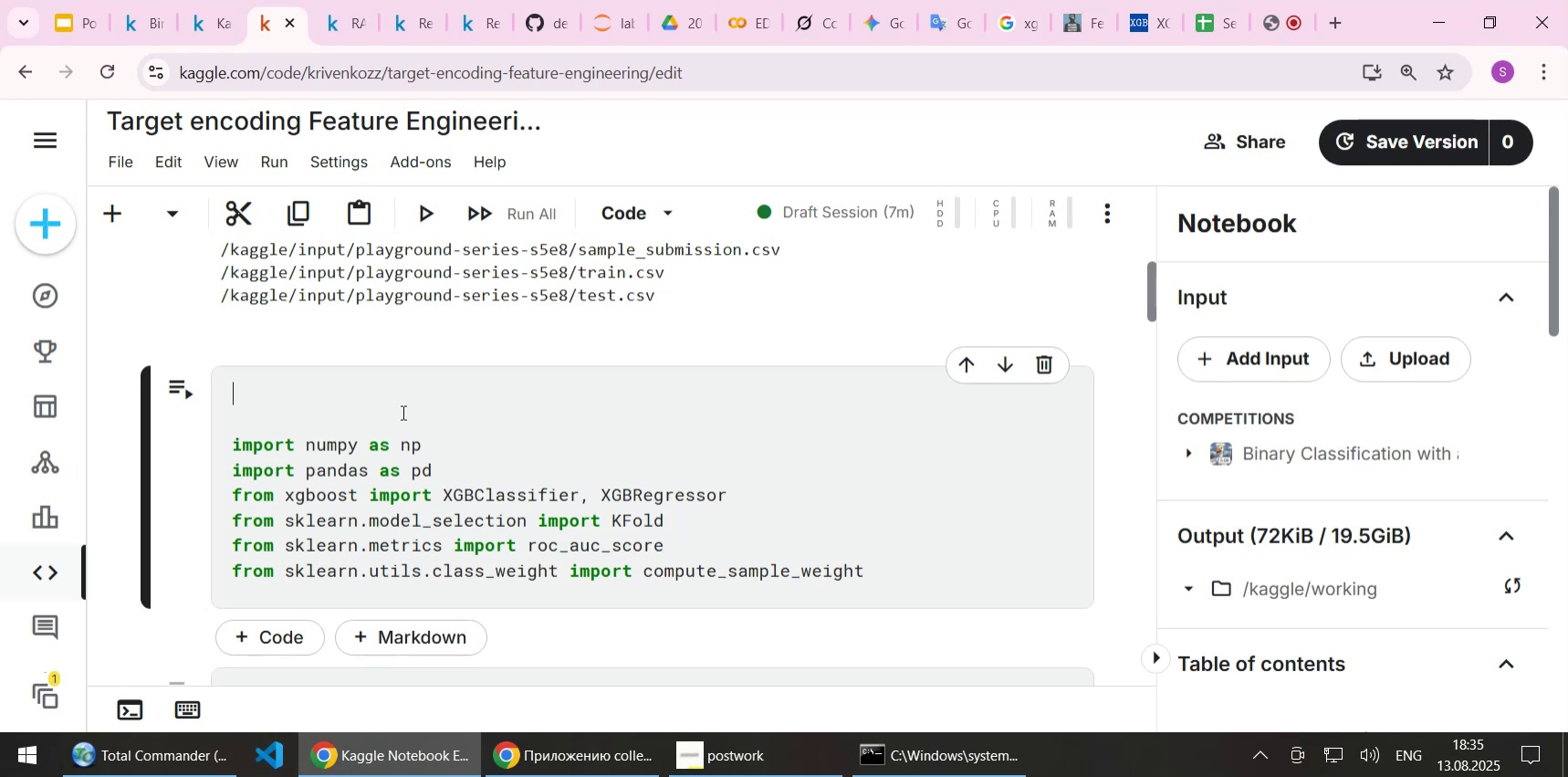 
key(Delete)
 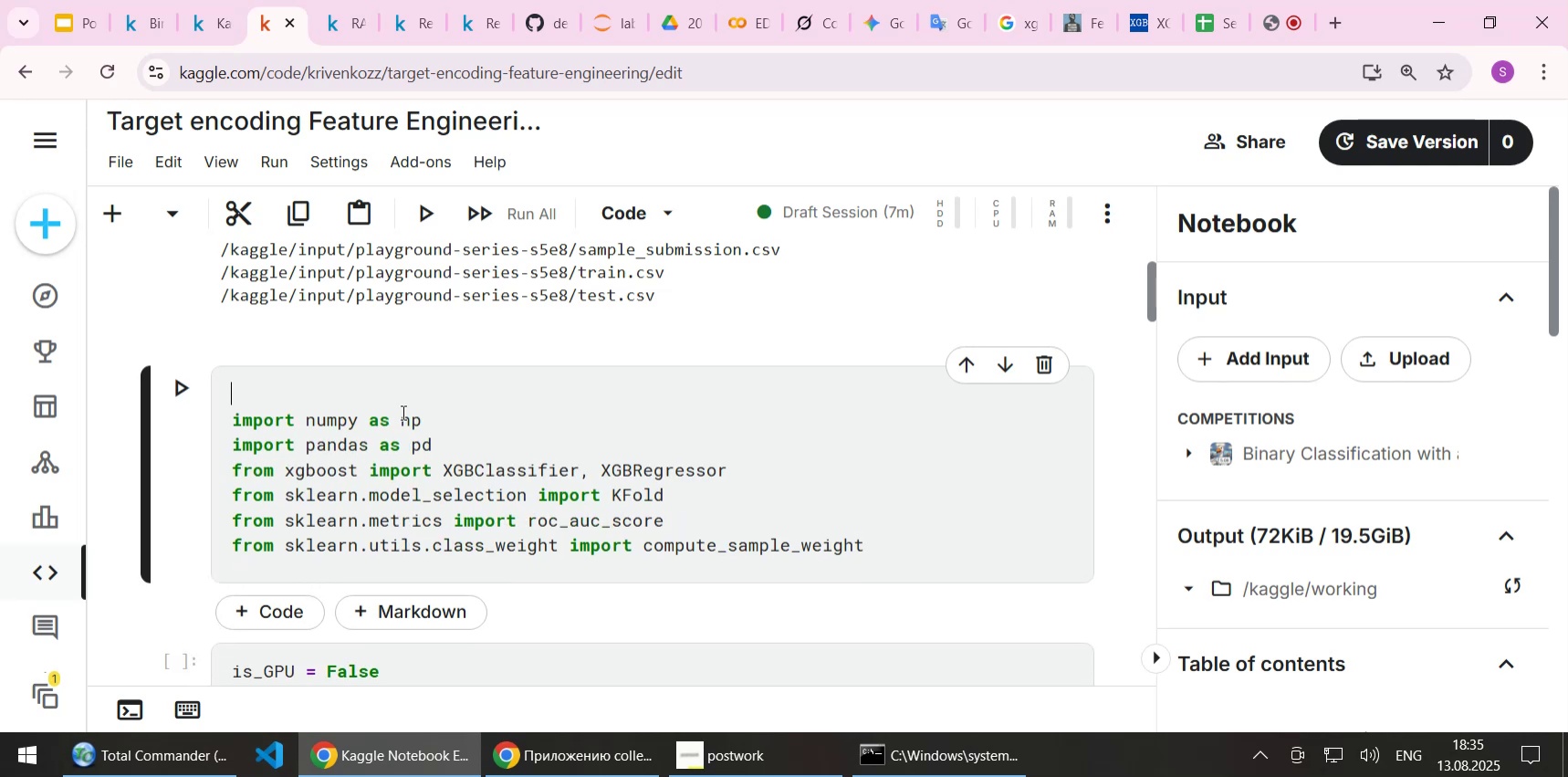 
key(Delete)
 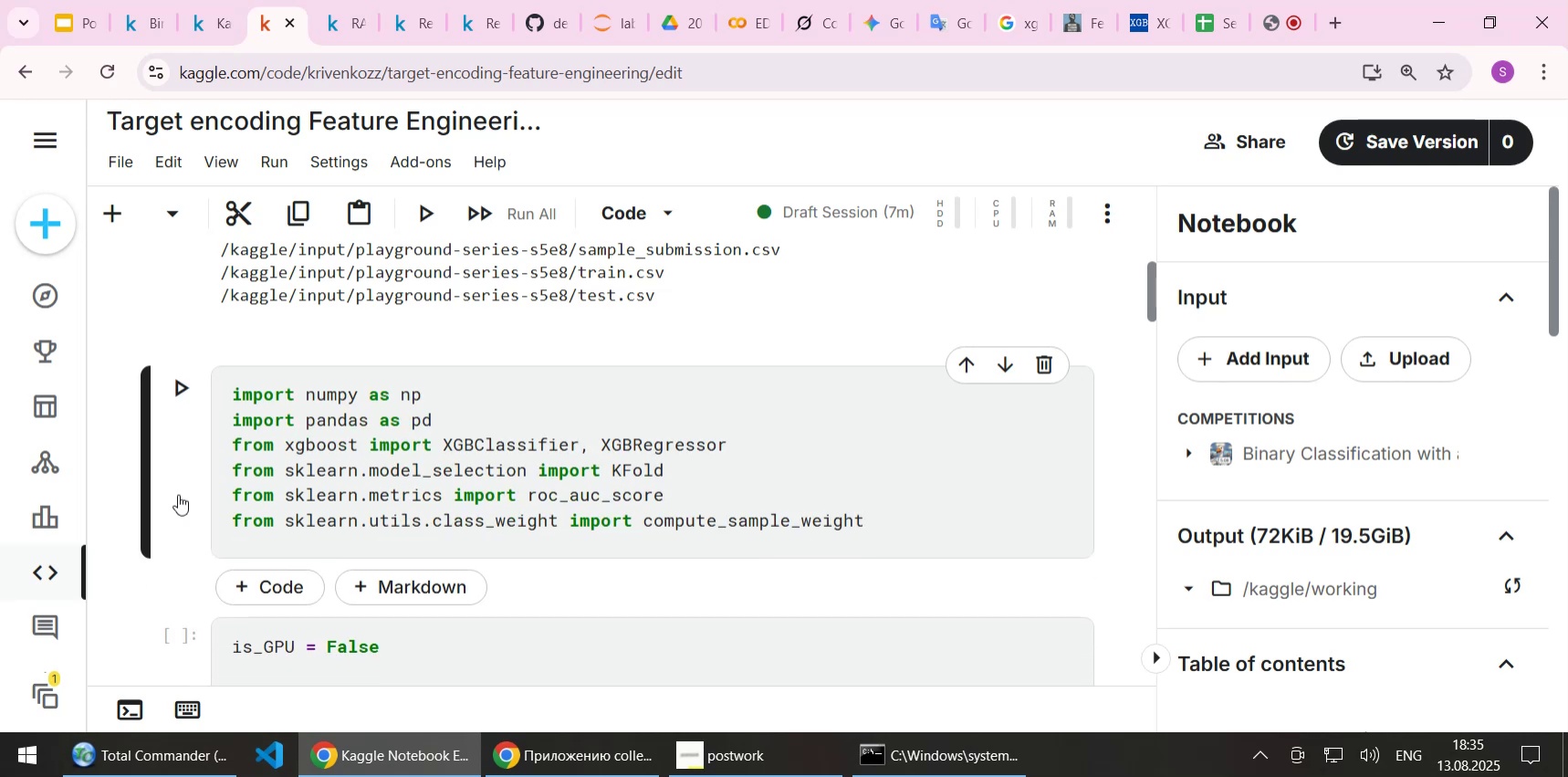 
scroll: coordinate [214, 551], scroll_direction: down, amount: 3.0
 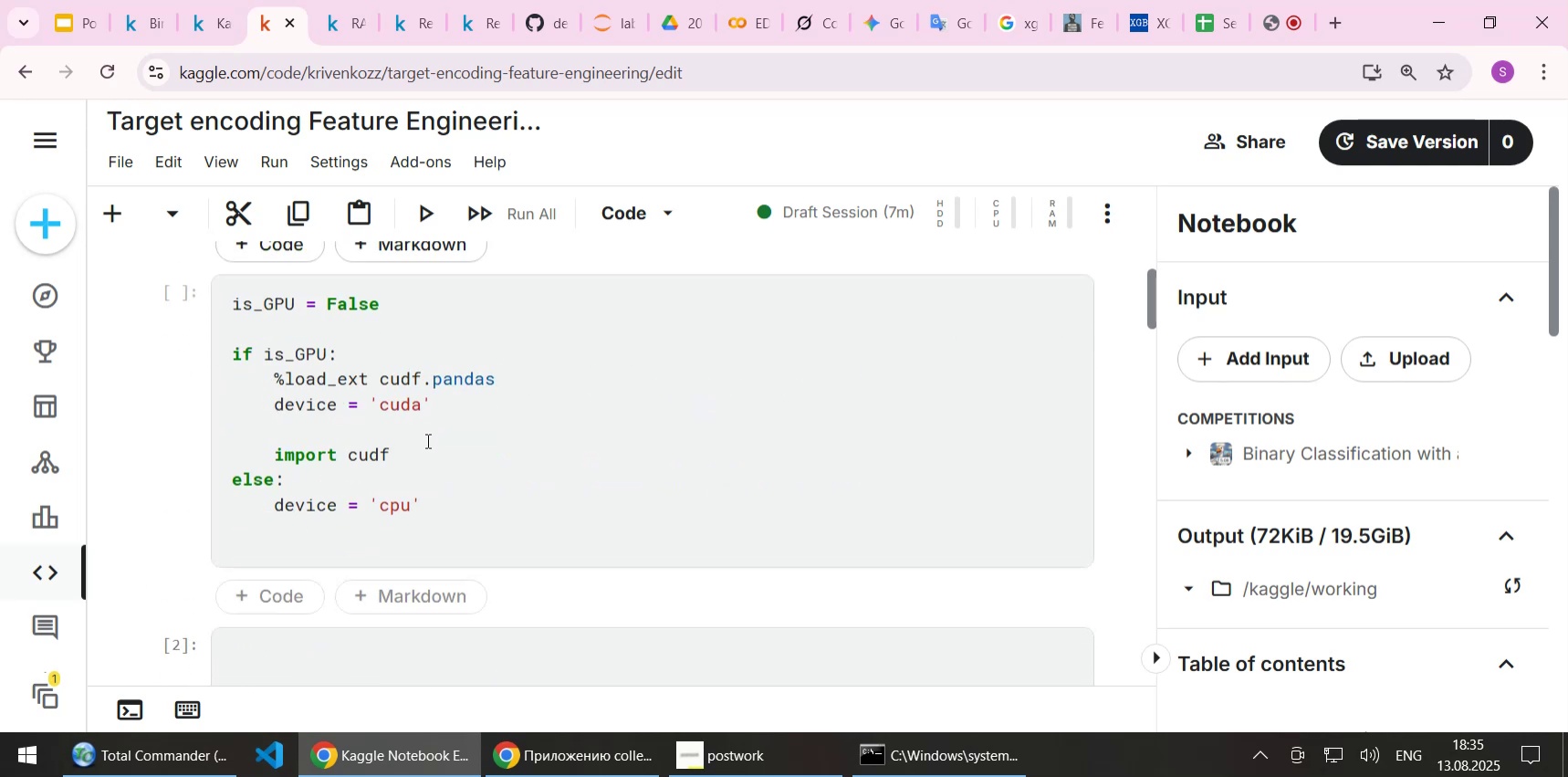 
left_click([430, 462])
 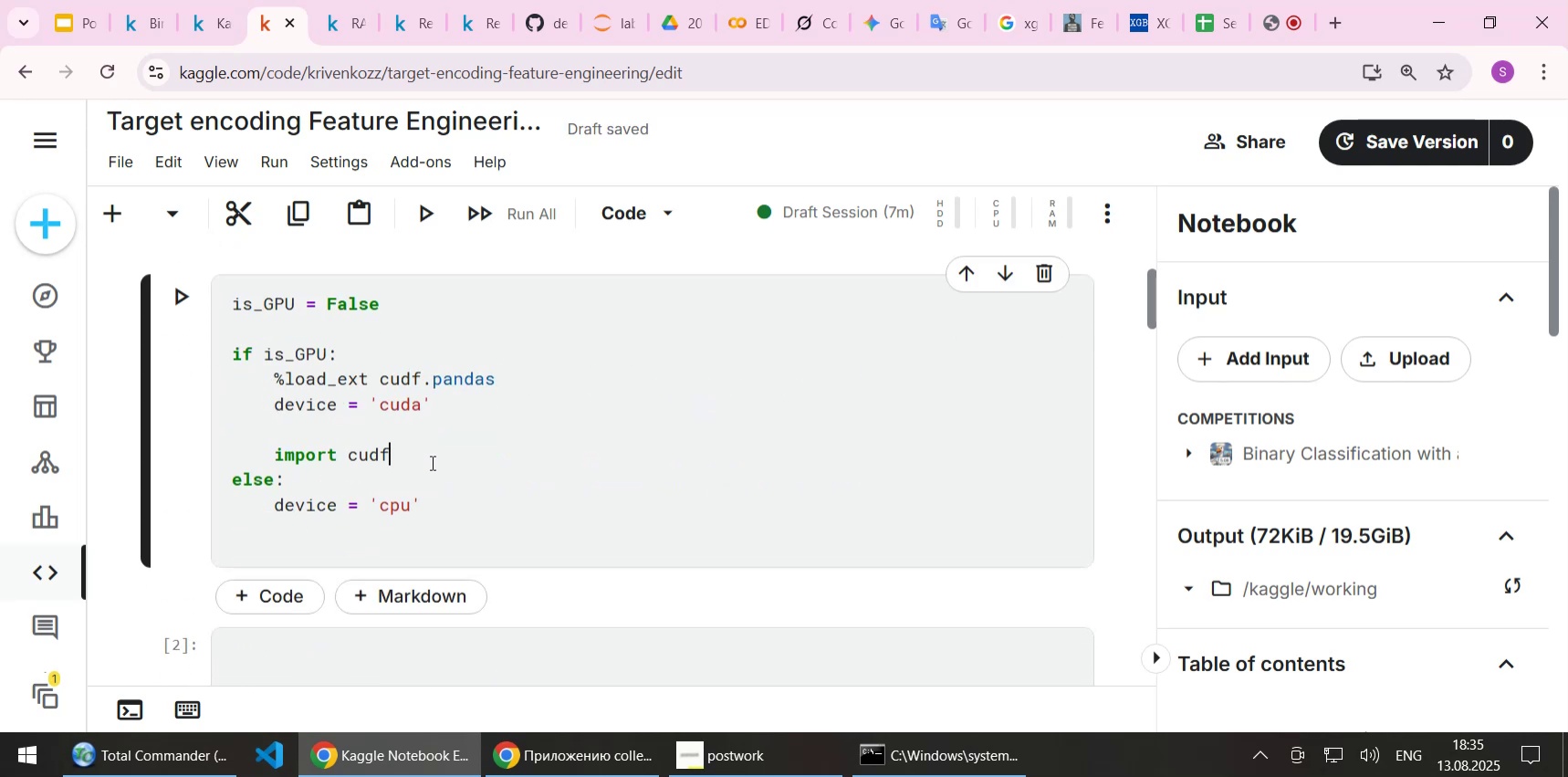 
key(NumpadEnter)
 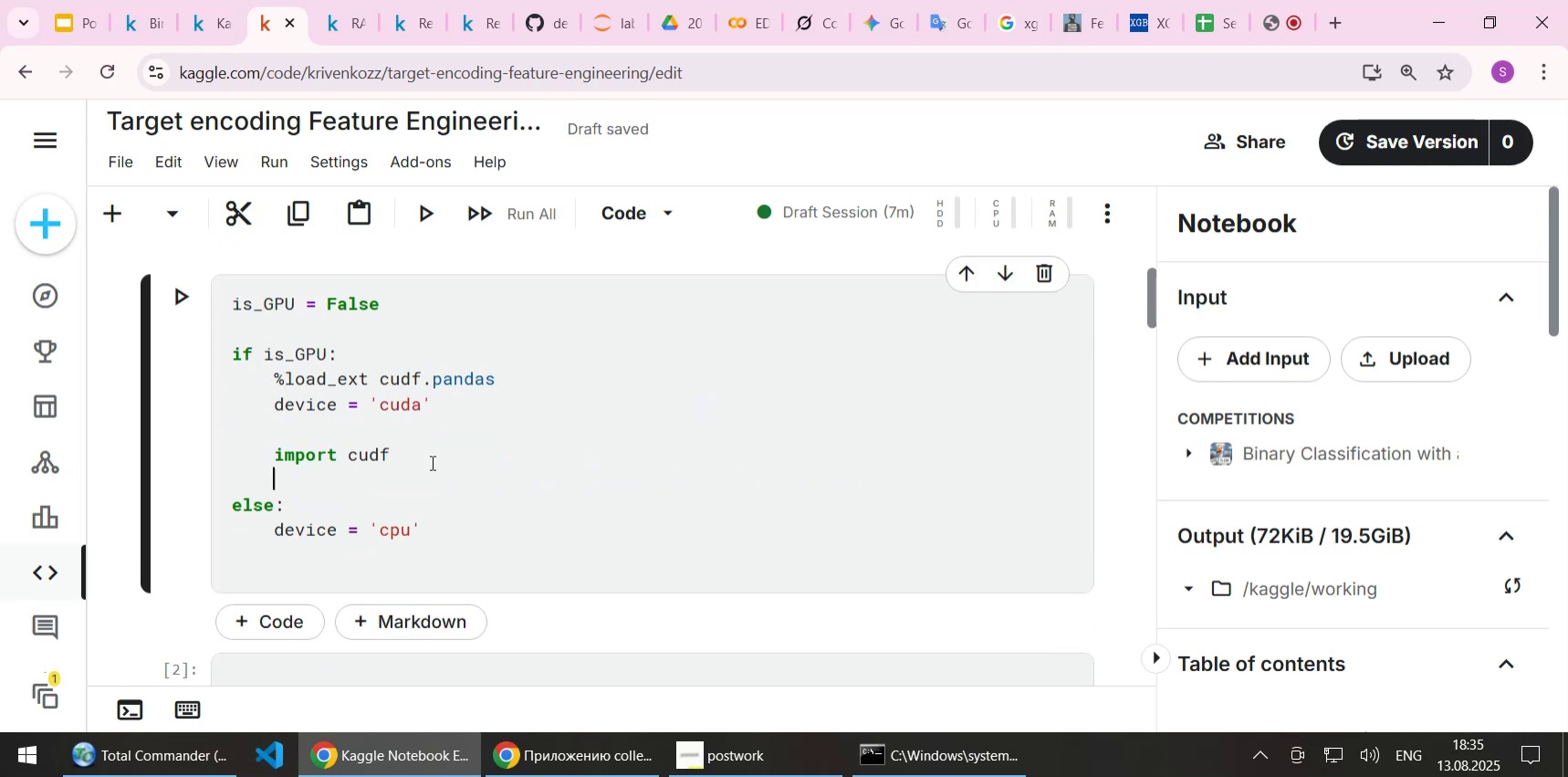 
key(Control+ControlLeft)
 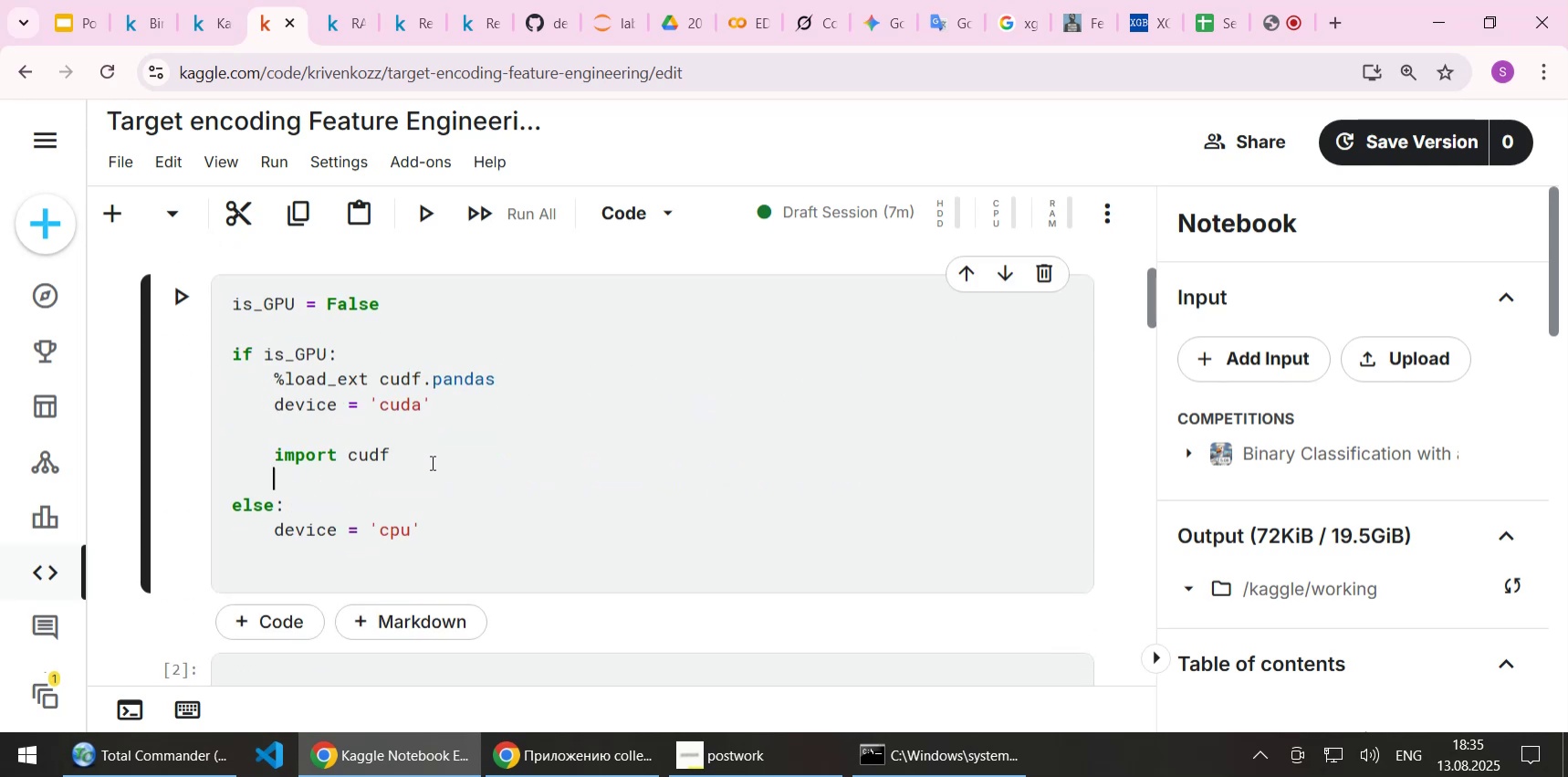 
key(Control+V)
 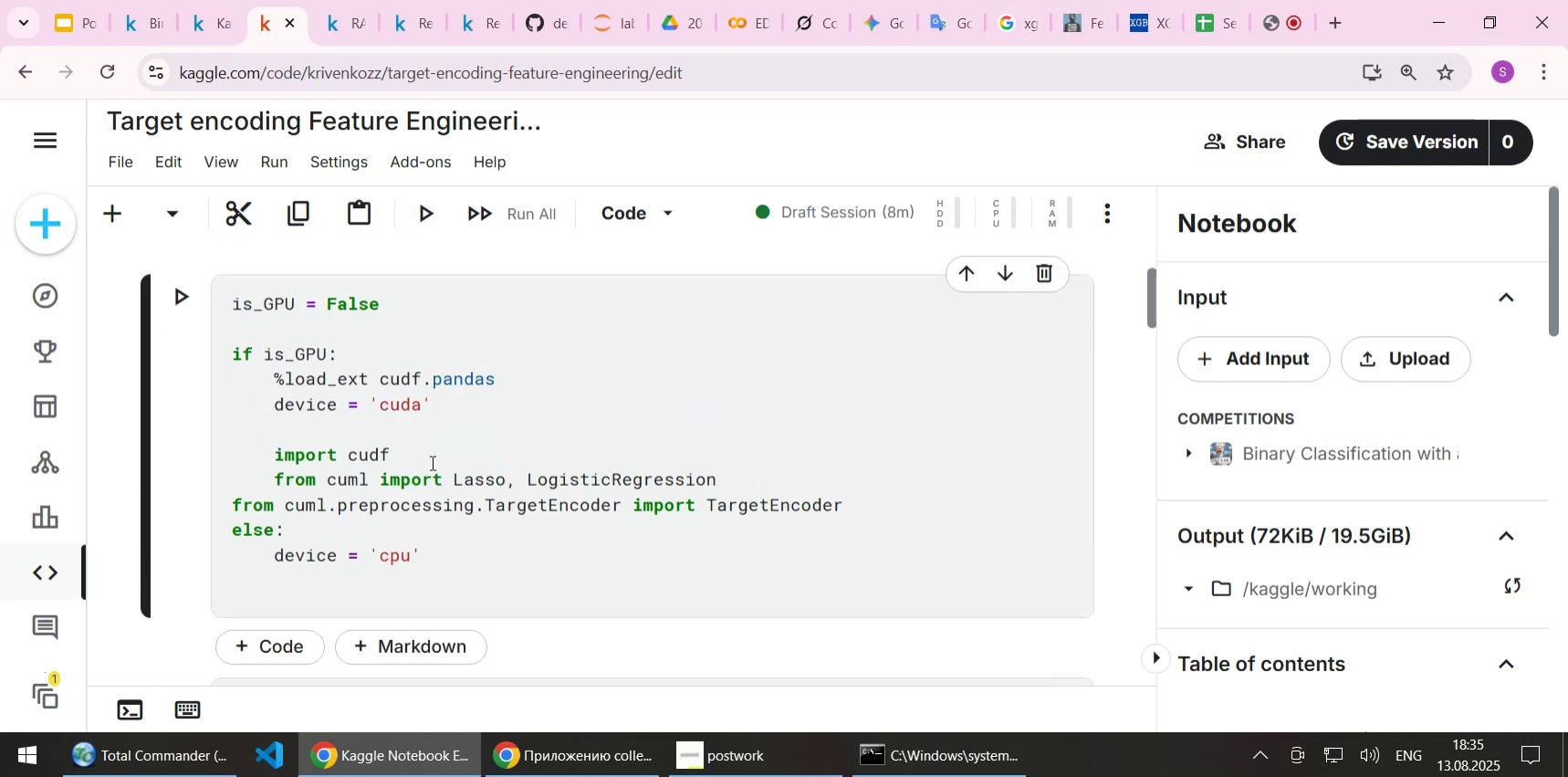 
key(Home)
 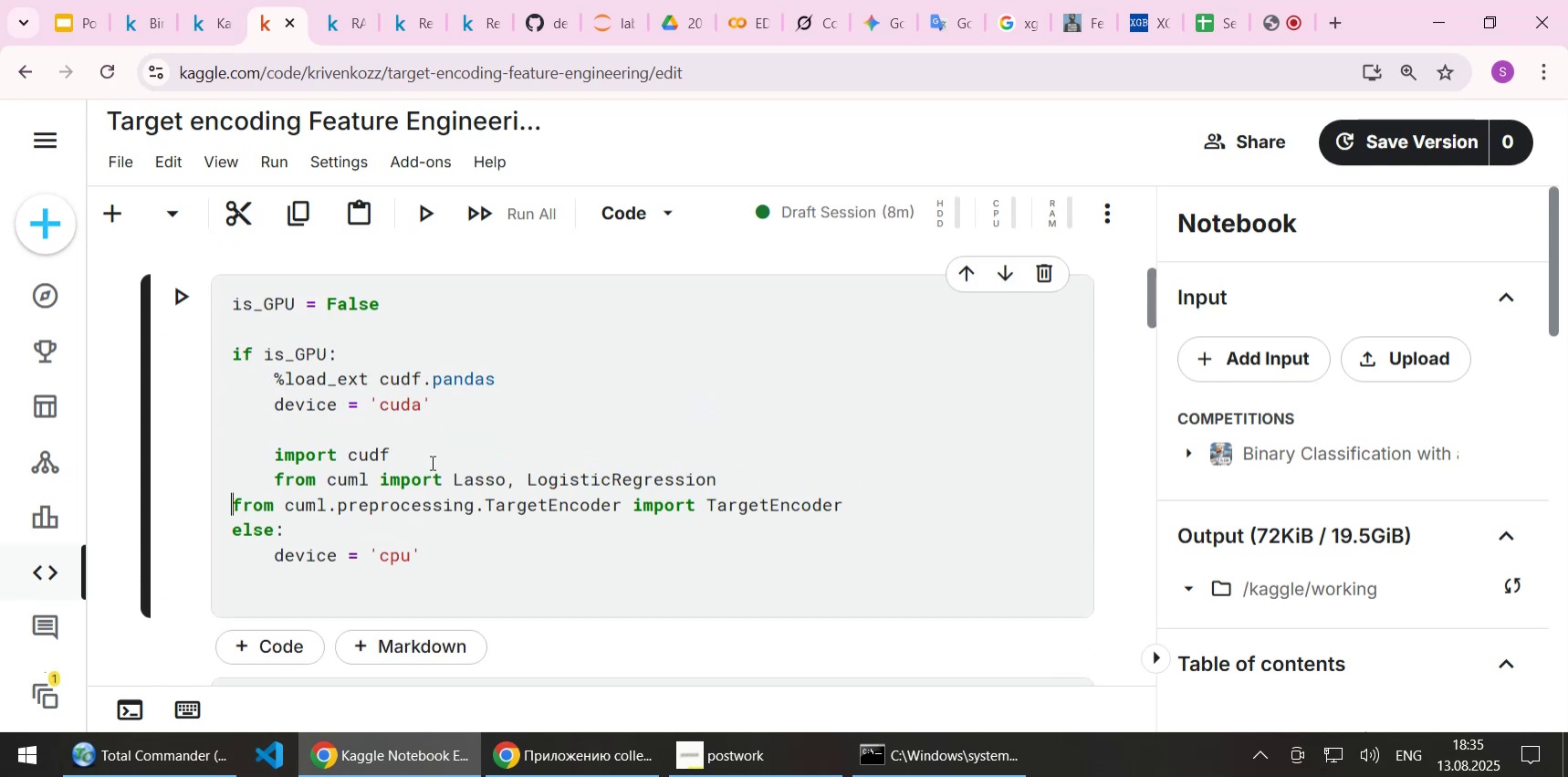 
key(Tab)
 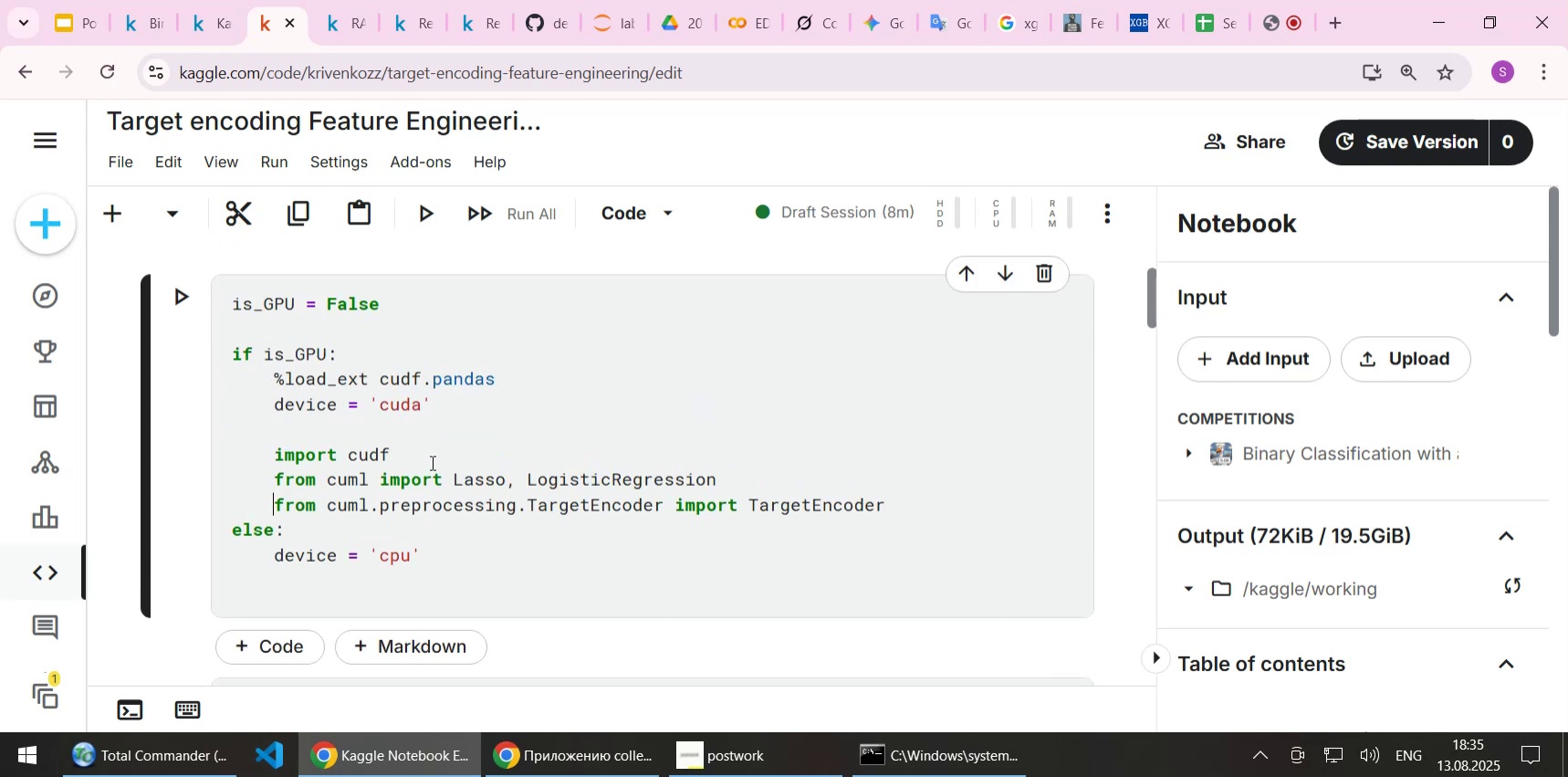 
key(ArrowDown)
 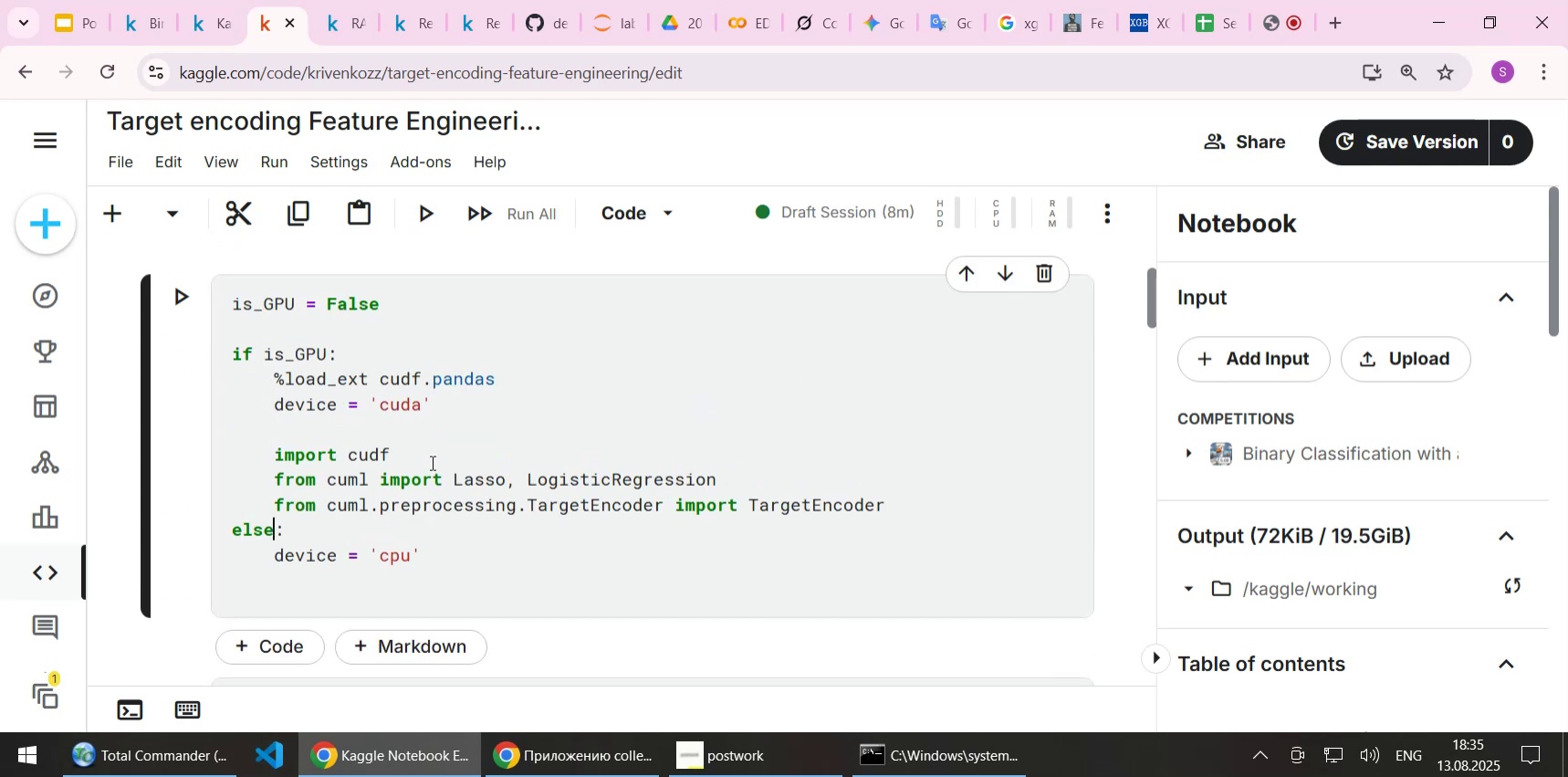 
key(ArrowDown)
 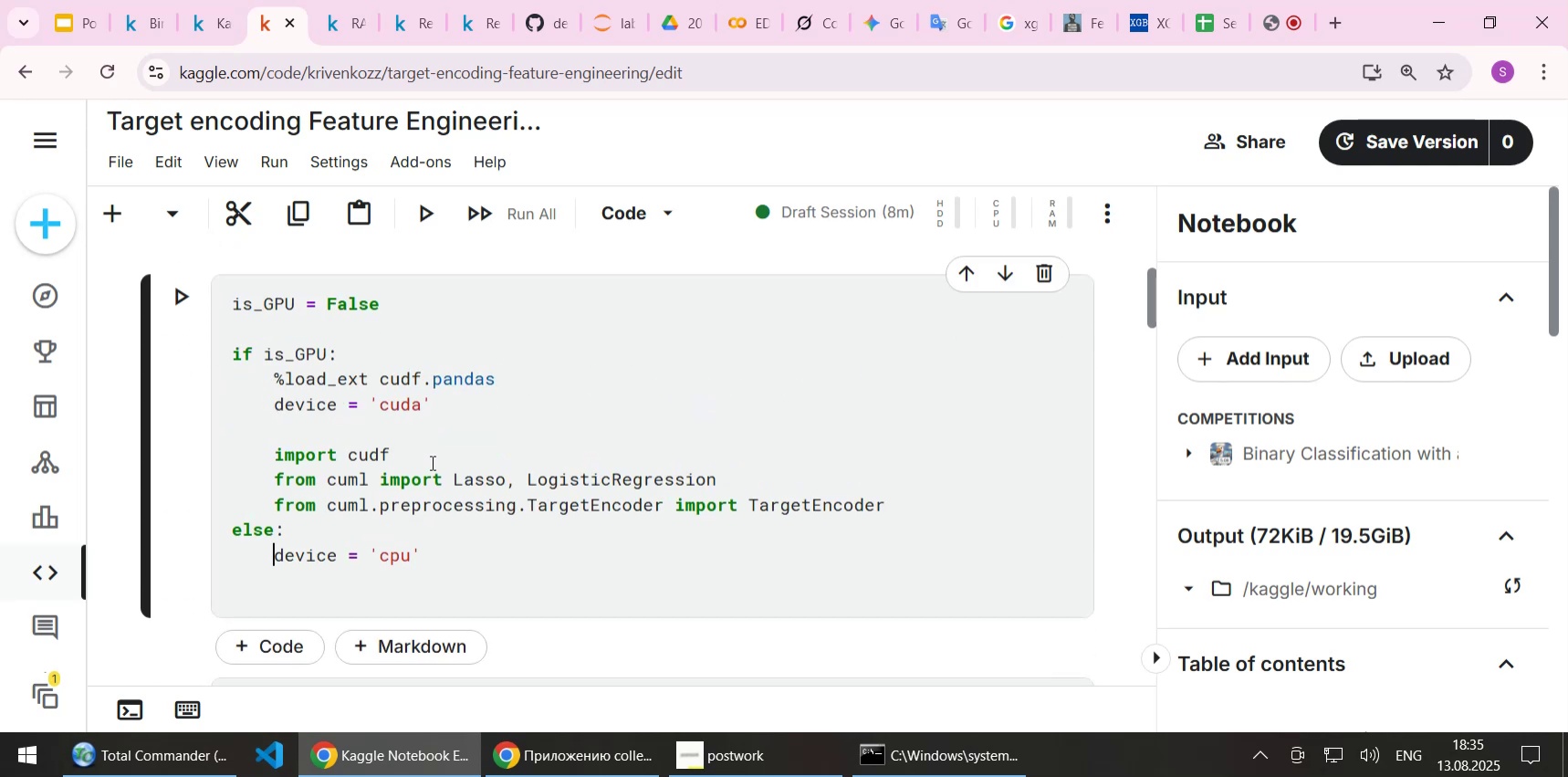 
key(End)
 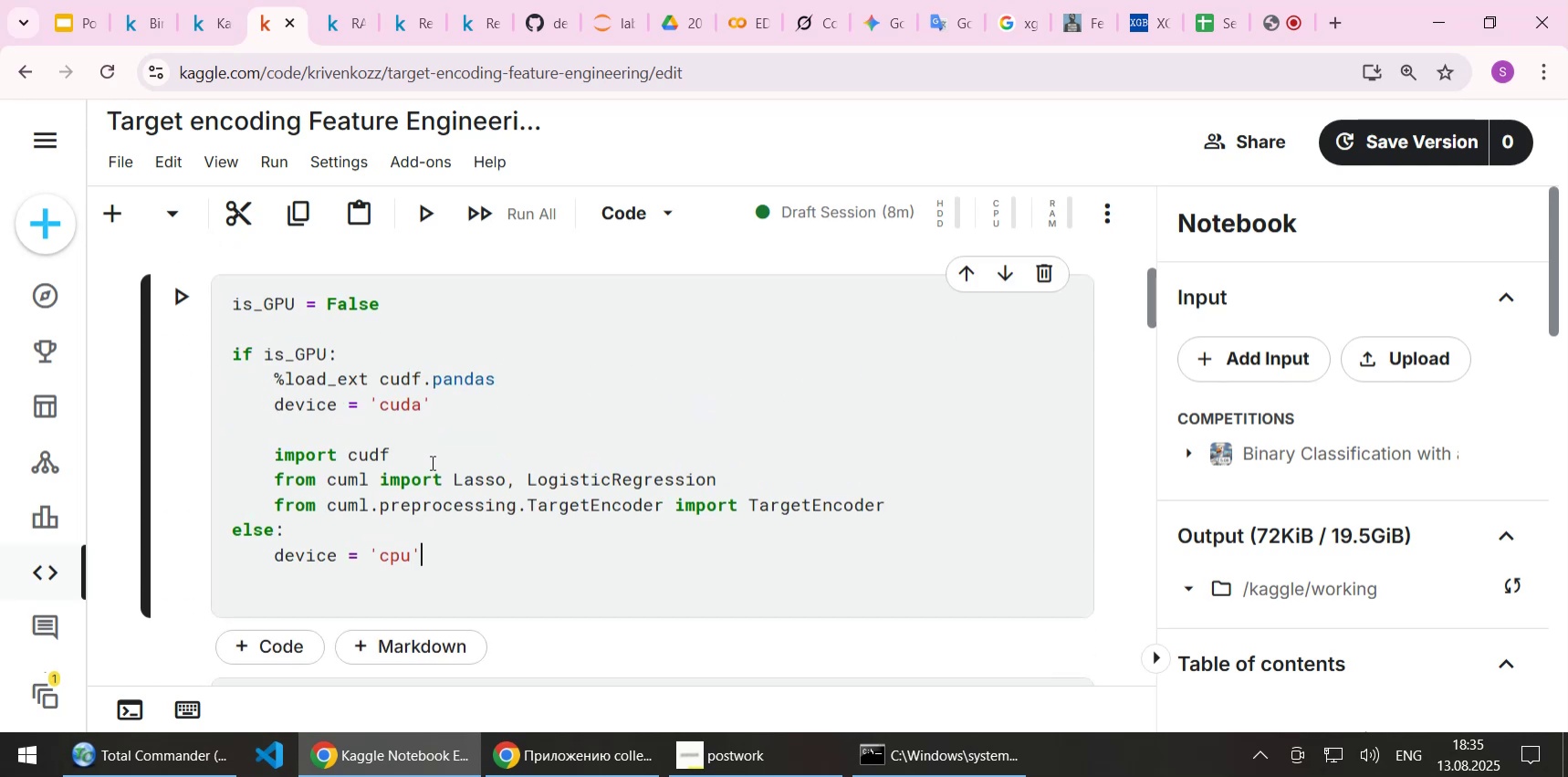 
key(Enter)
 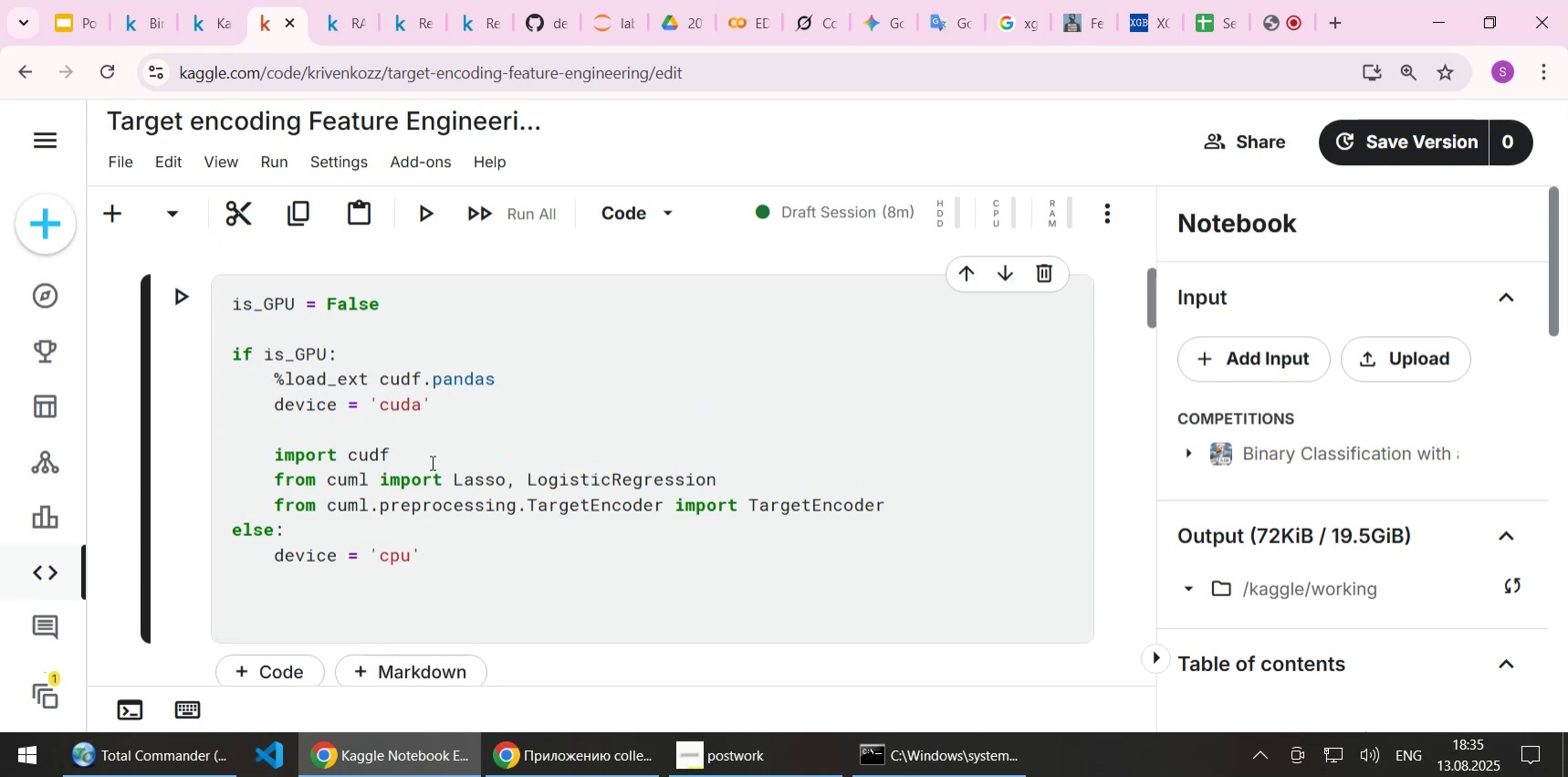 
key(Control+S)
 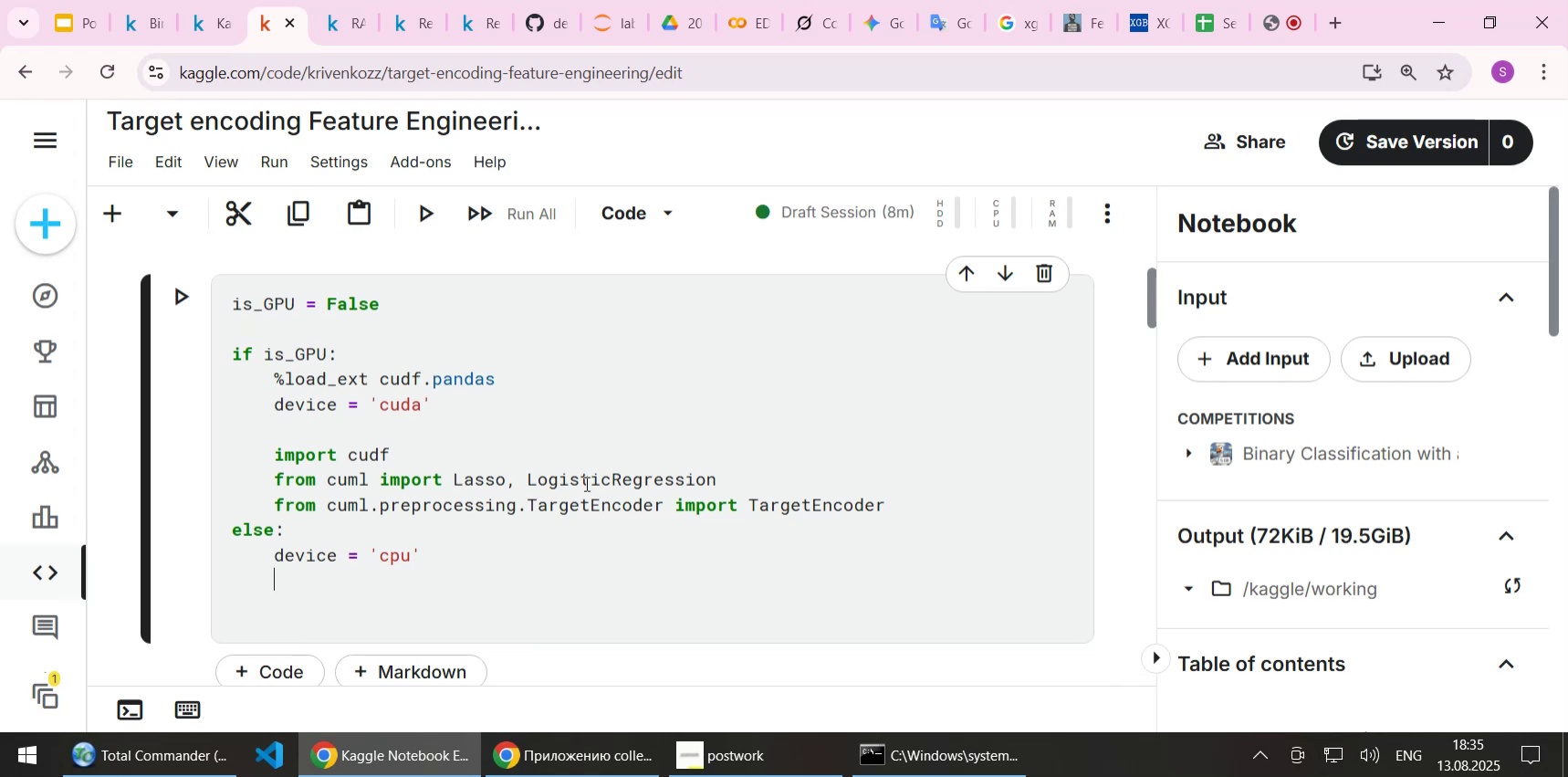 
double_click([585, 483])
 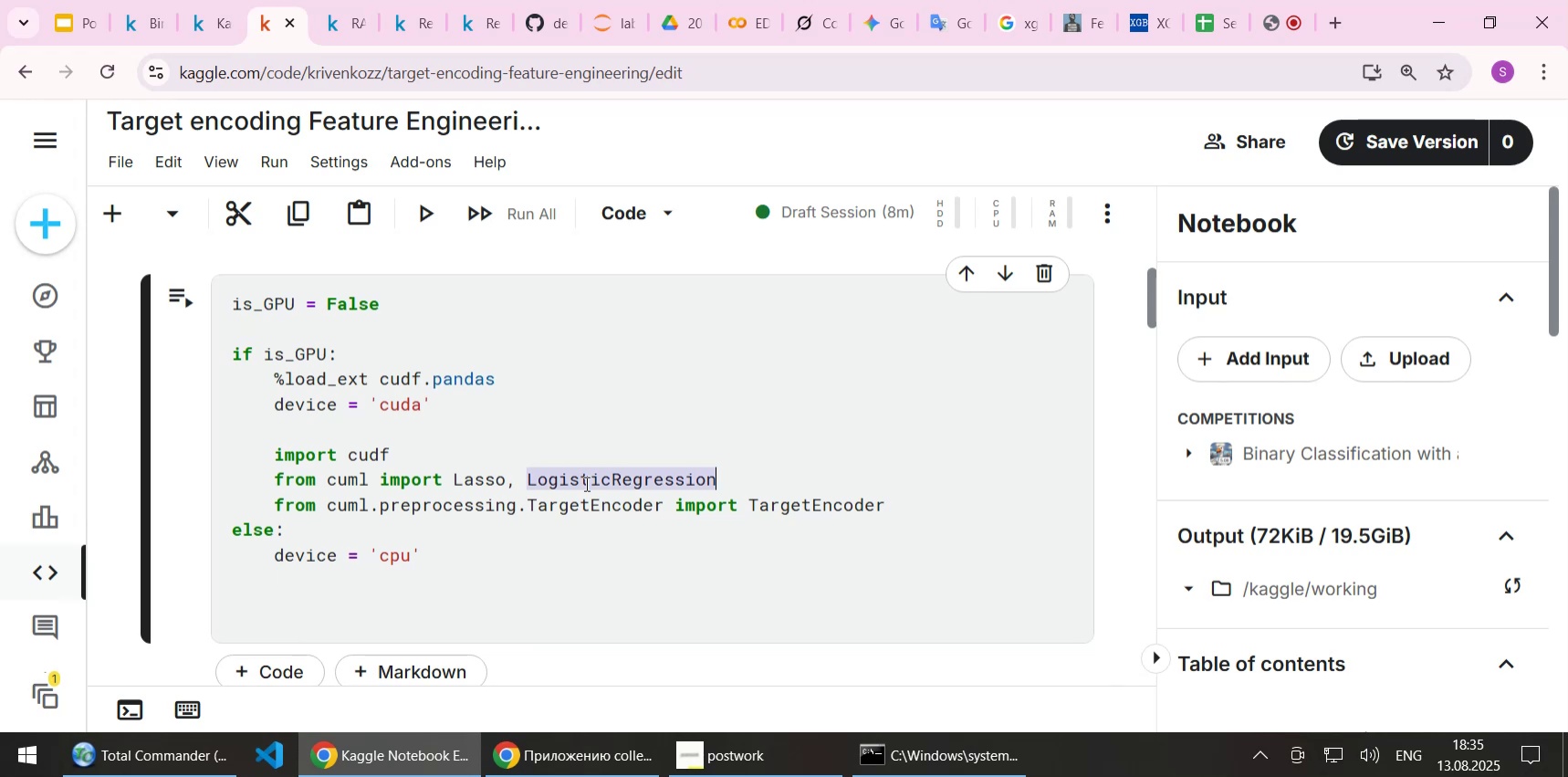 
key(Control+C)
 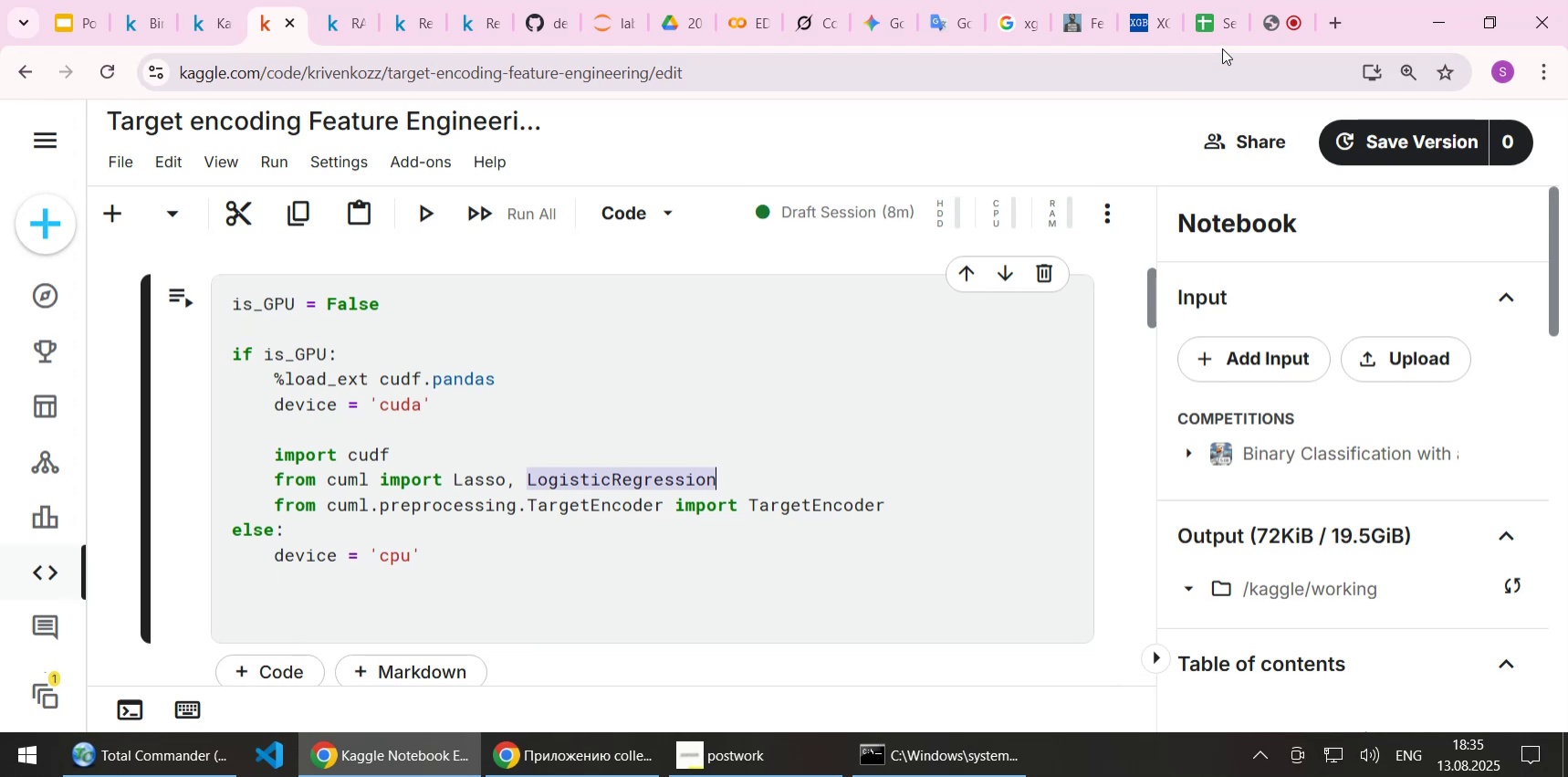 
mouse_move([1332, 25])
 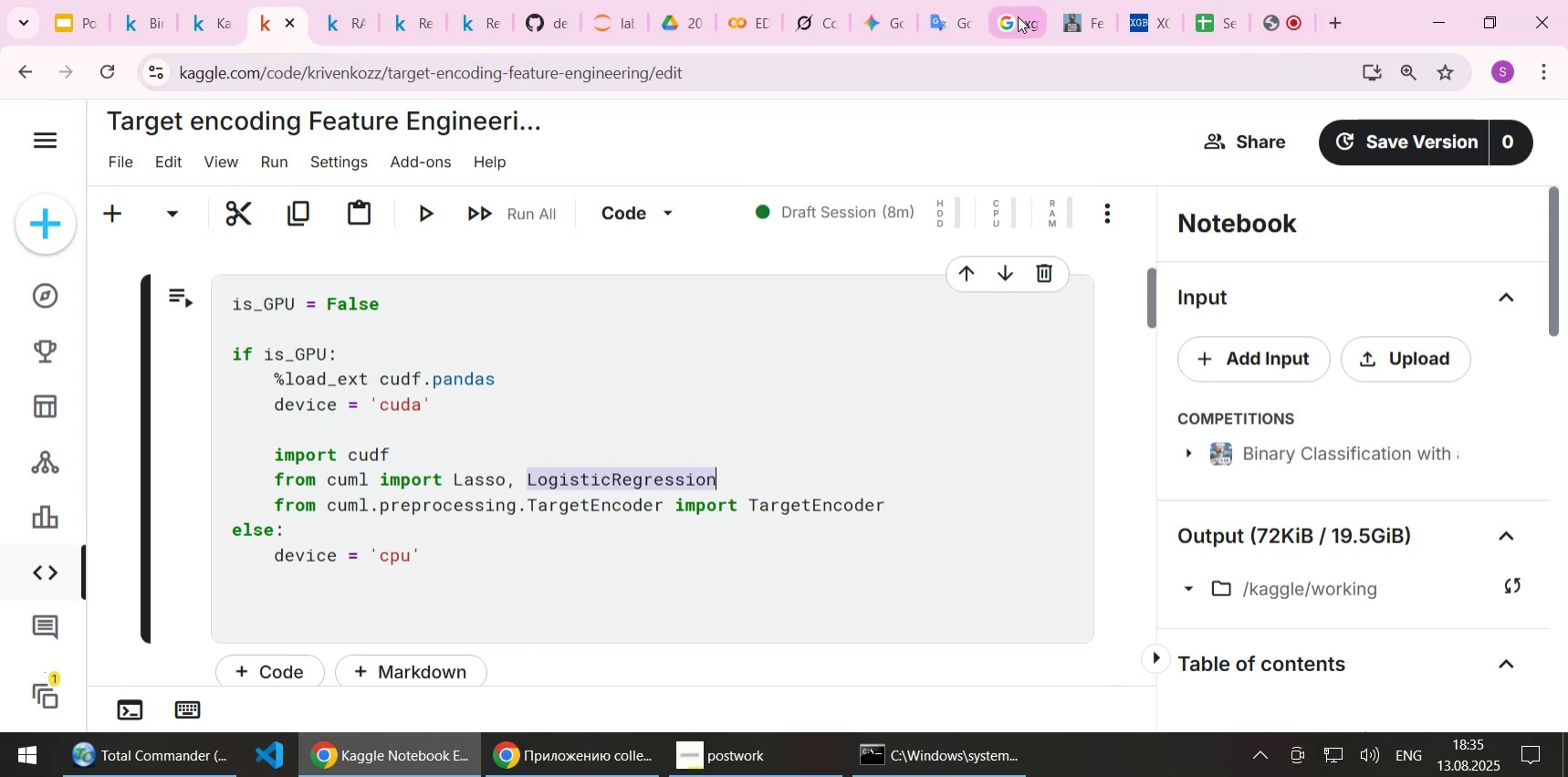 
left_click([1019, 16])
 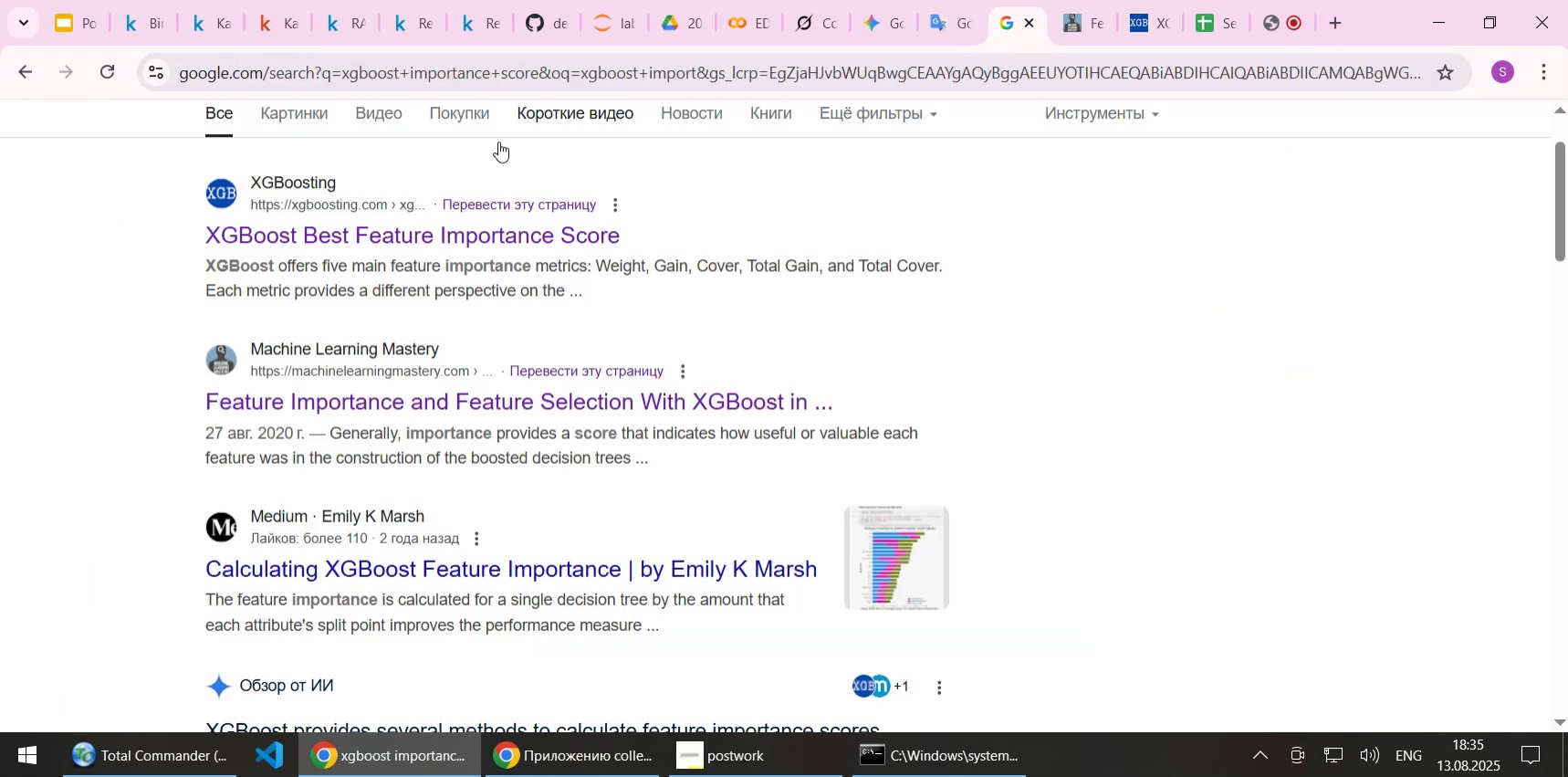 
scroll: coordinate [460, 233], scroll_direction: up, amount: 5.0
 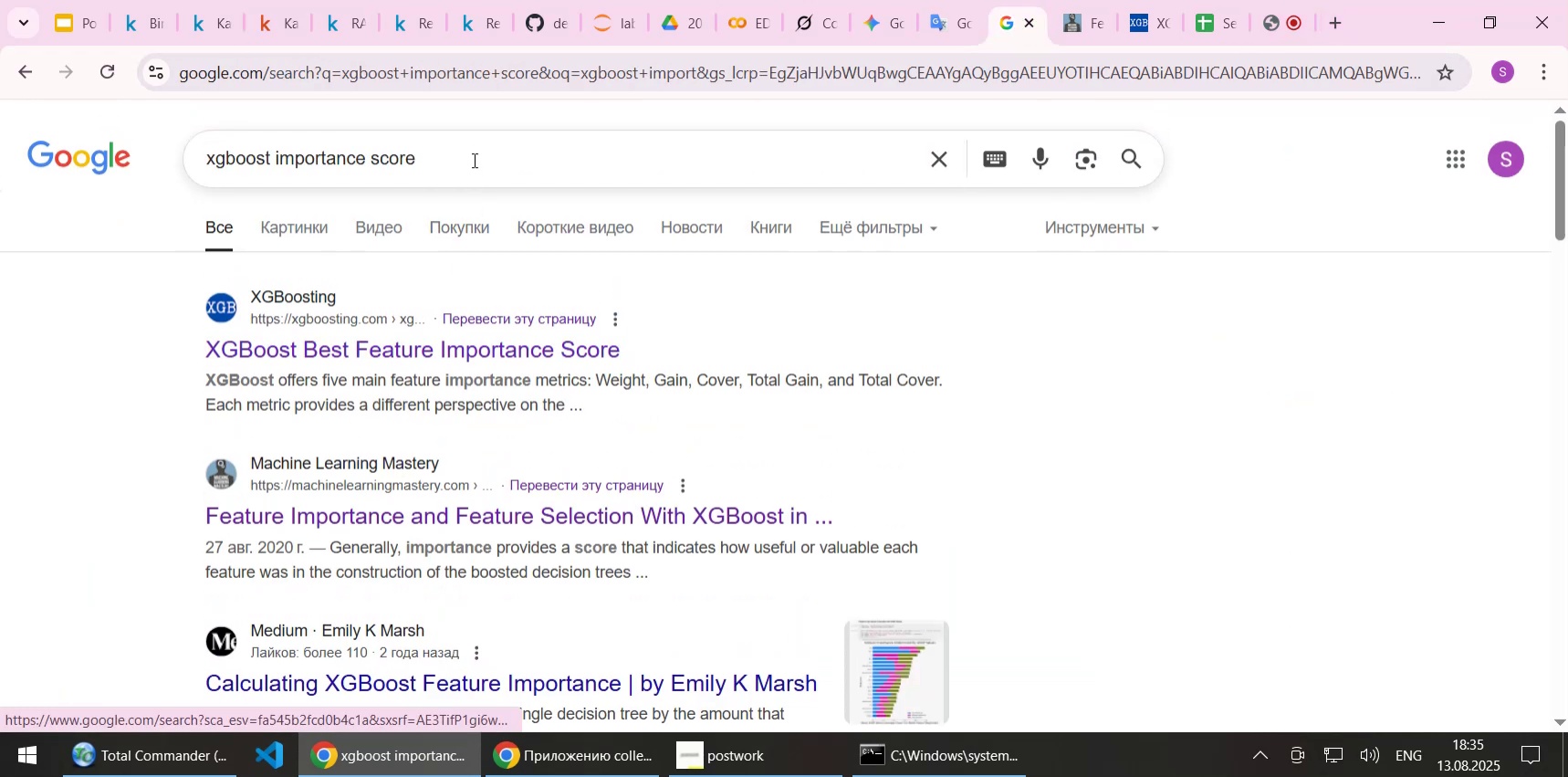 
left_click_drag(start_coordinate=[472, 157], to_coordinate=[188, 156])
 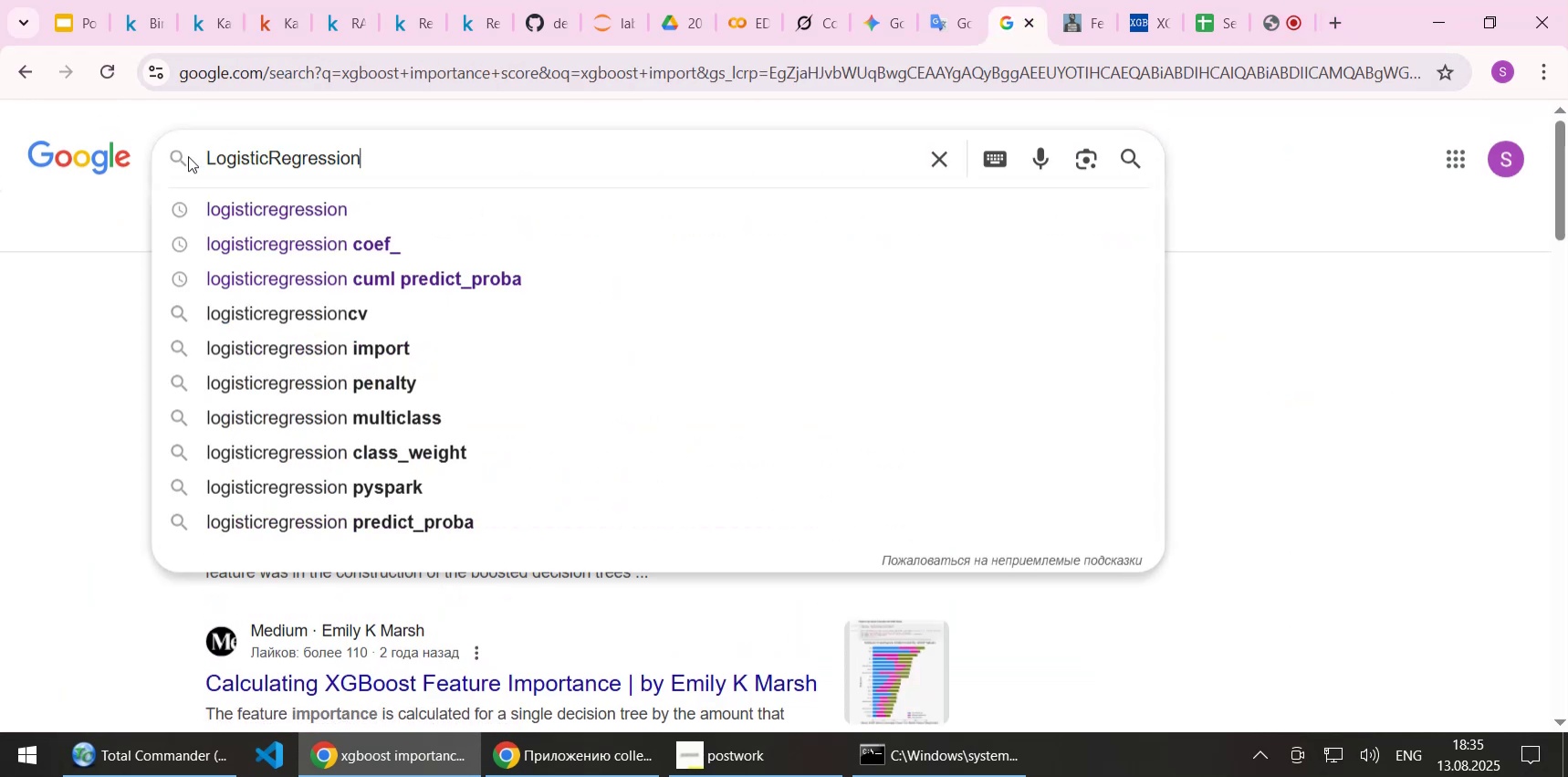 
key(Control+ControlLeft)
 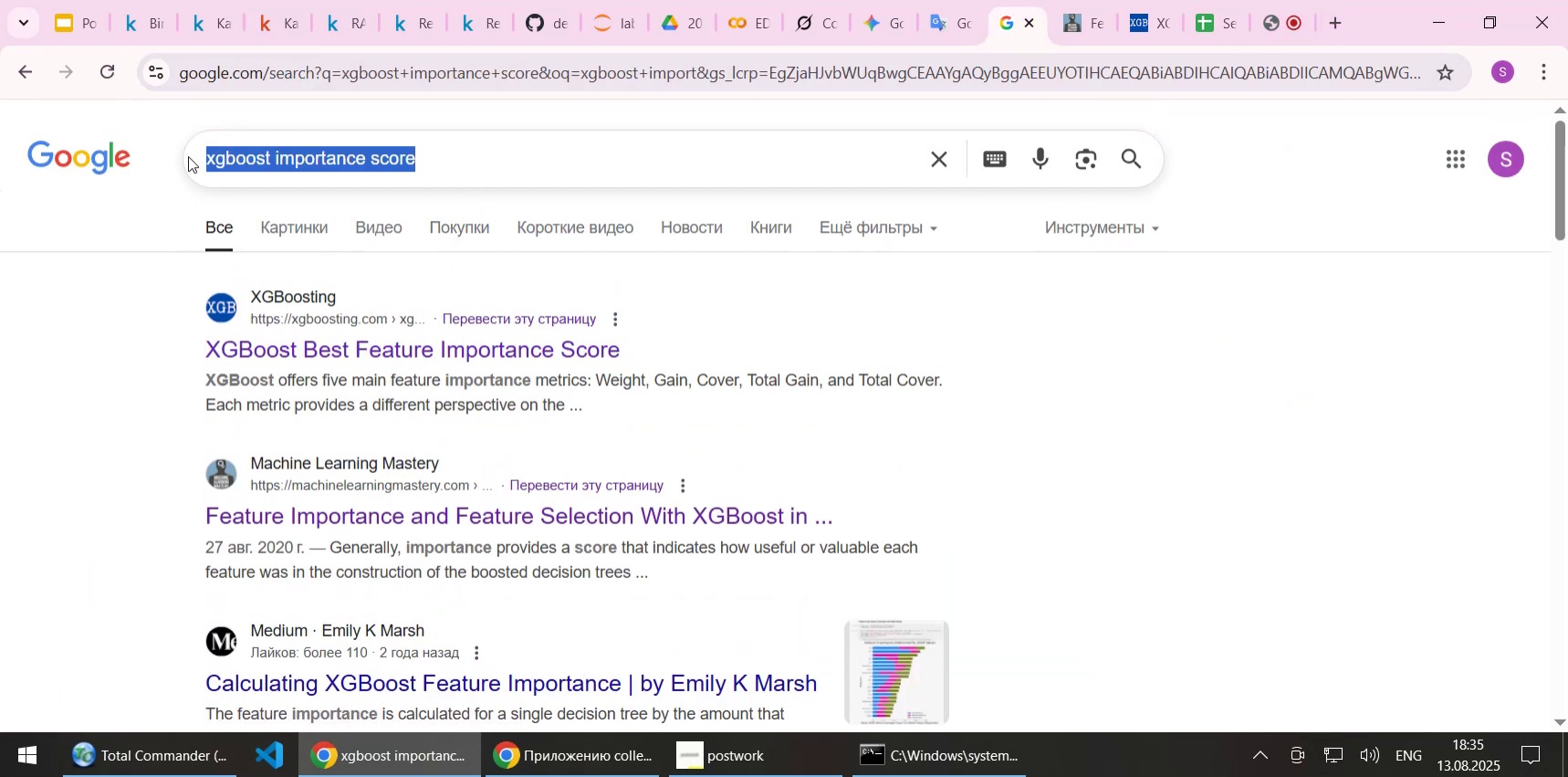 
key(Control+V)
 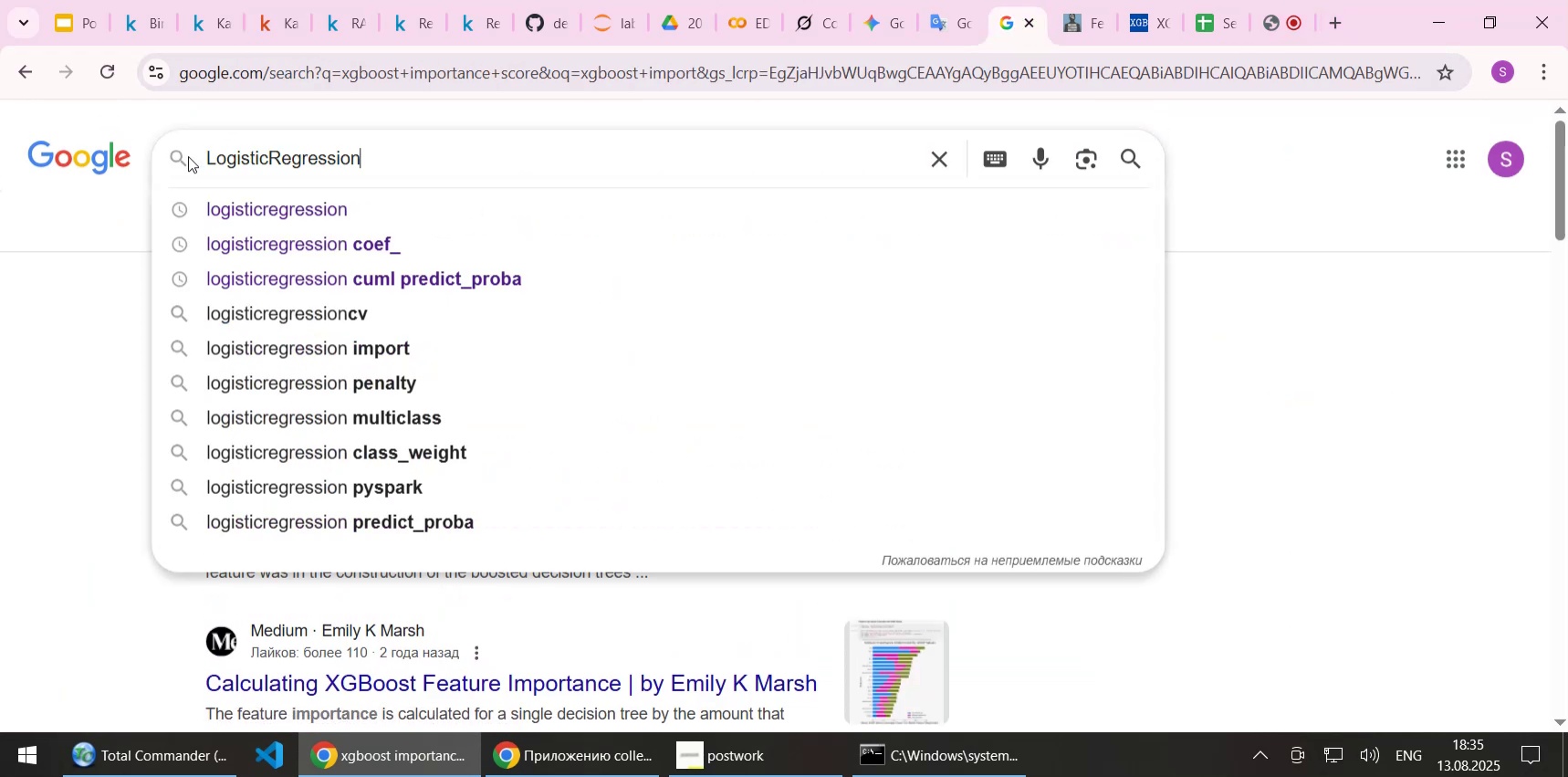 
key(NumpadEnter)
 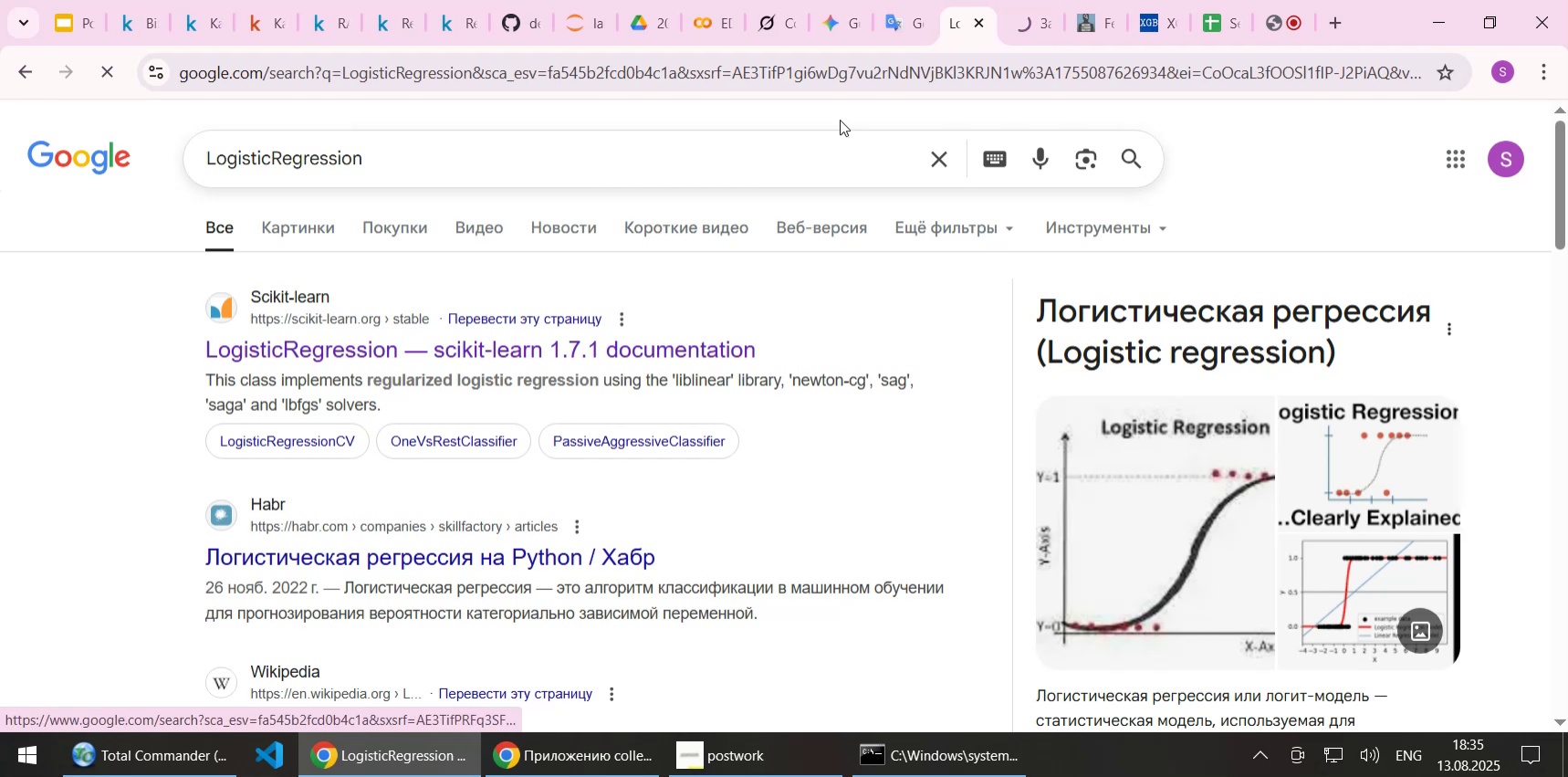 
left_click([1022, 20])
 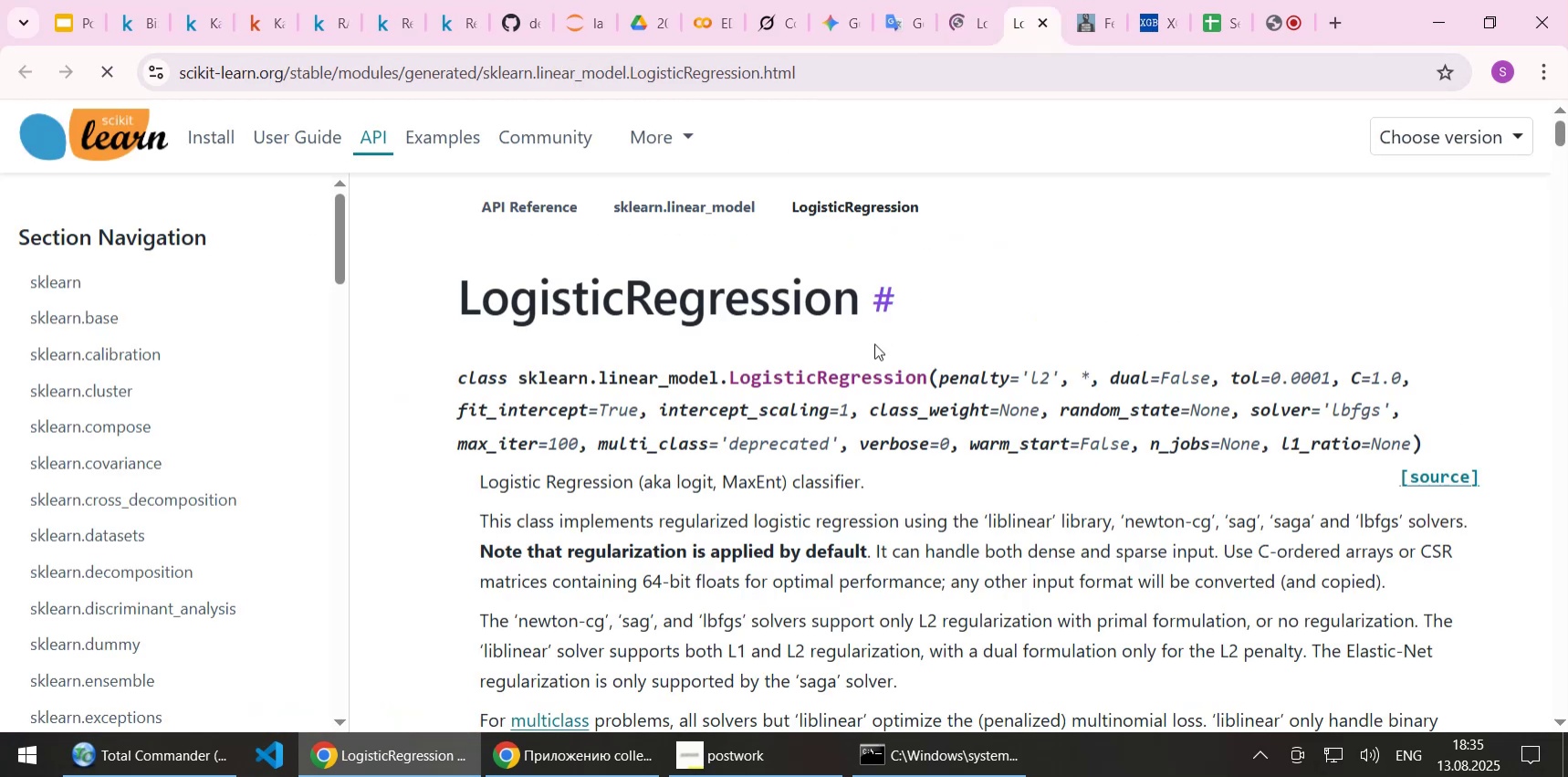 
scroll: coordinate [867, 362], scroll_direction: down, amount: 62.0
 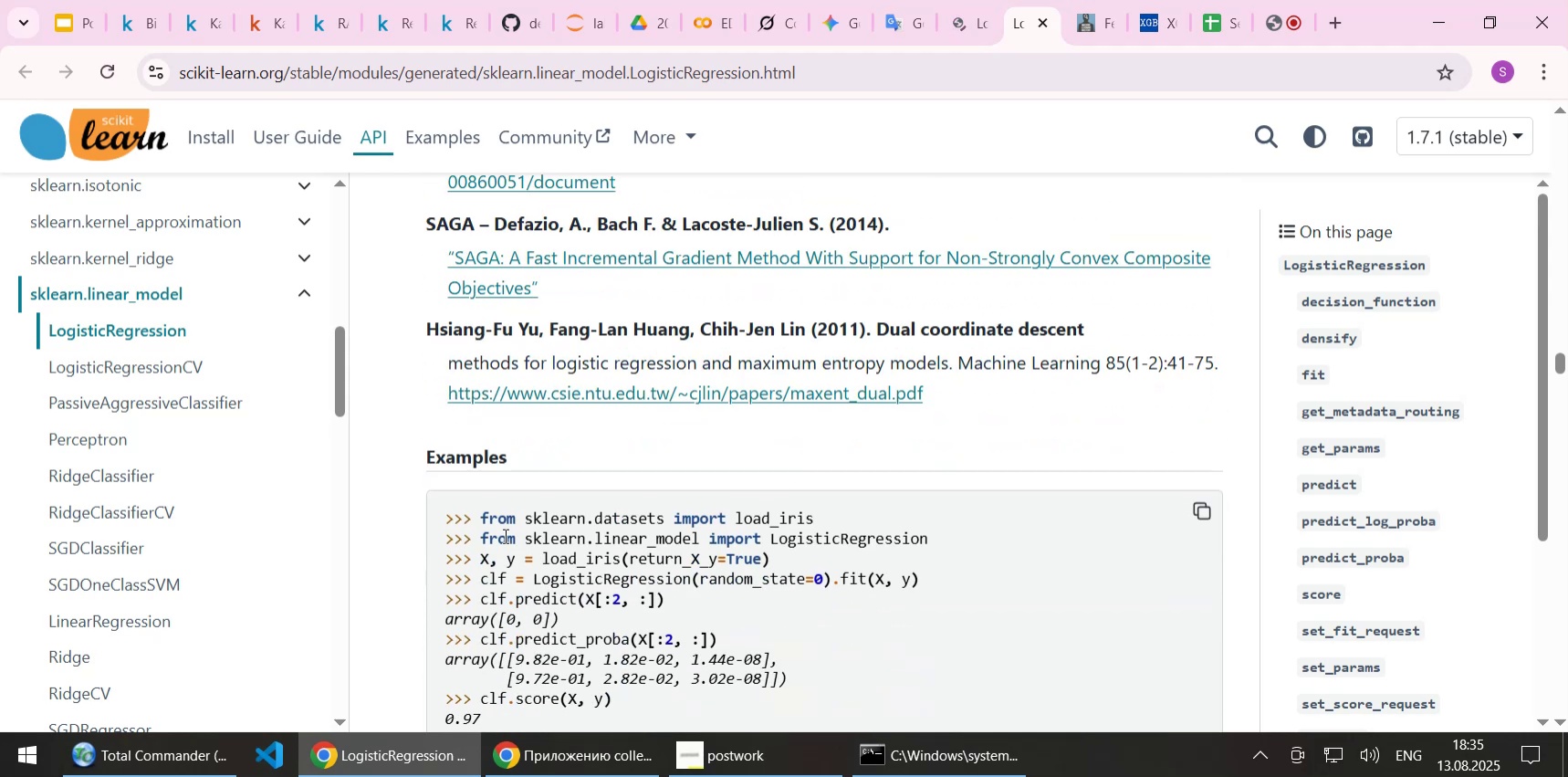 
left_click_drag(start_coordinate=[480, 535], to_coordinate=[938, 535])
 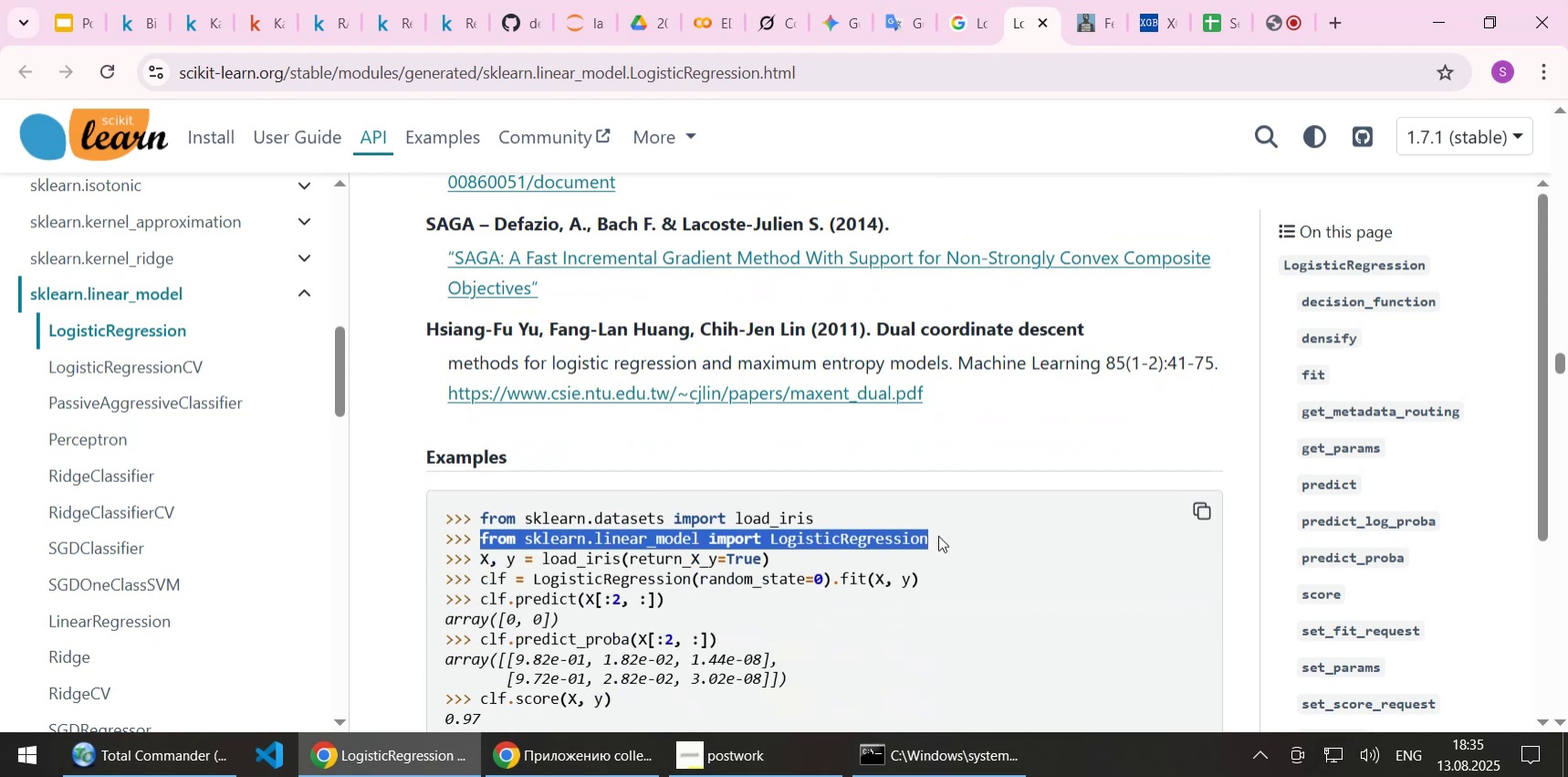 
key(Control+C)
 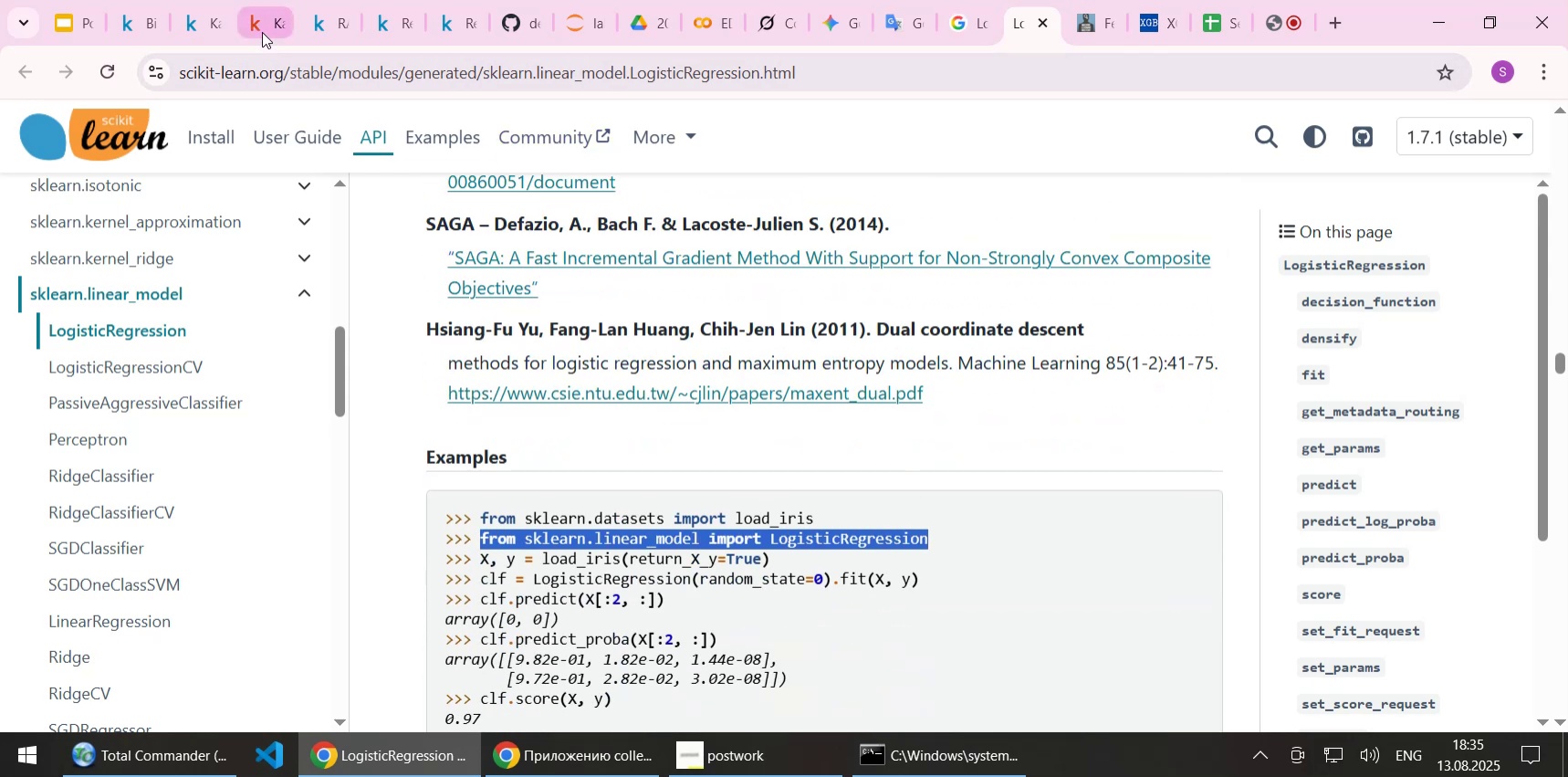 
left_click([262, 32])
 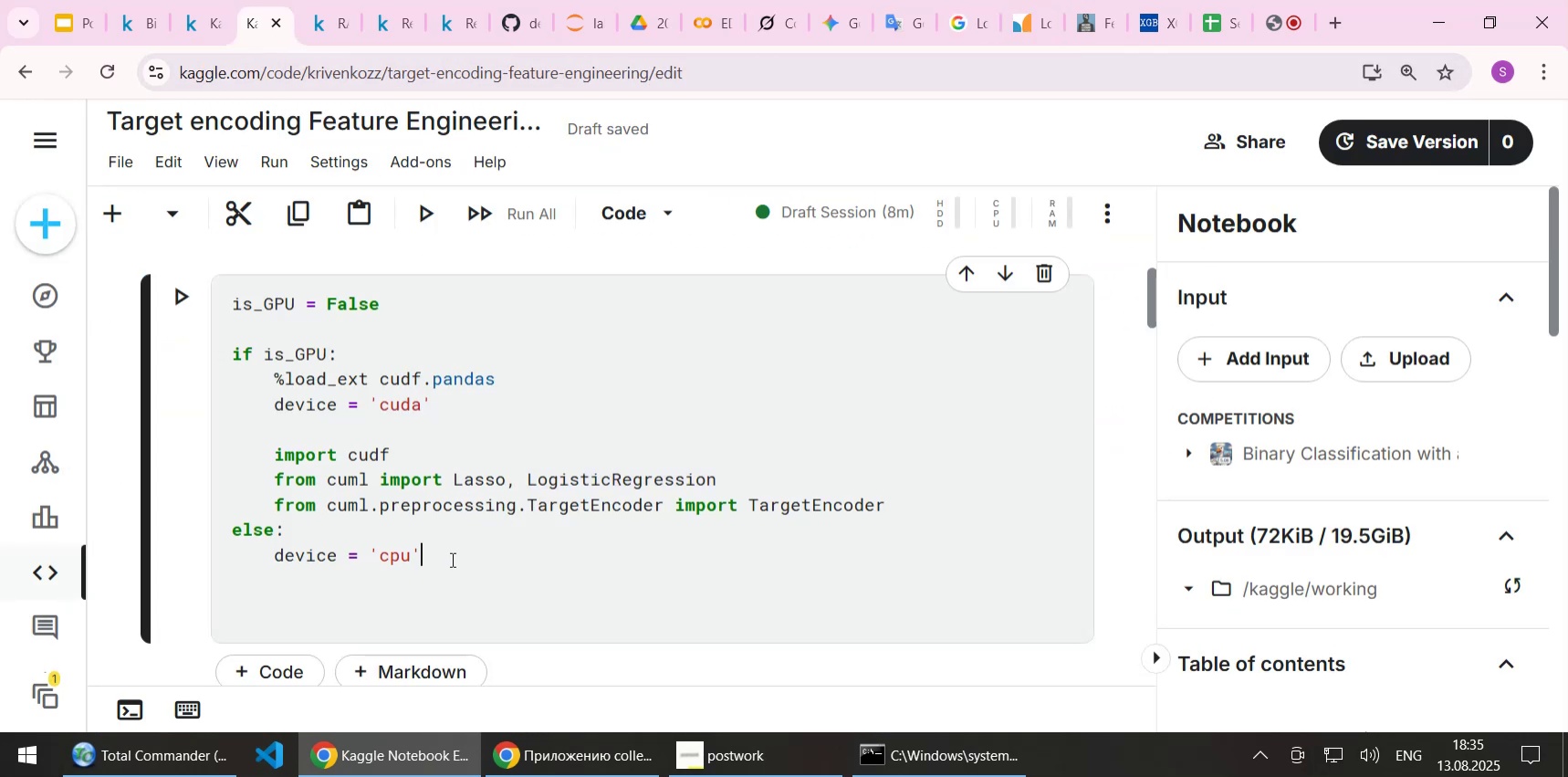 
key(Enter)
 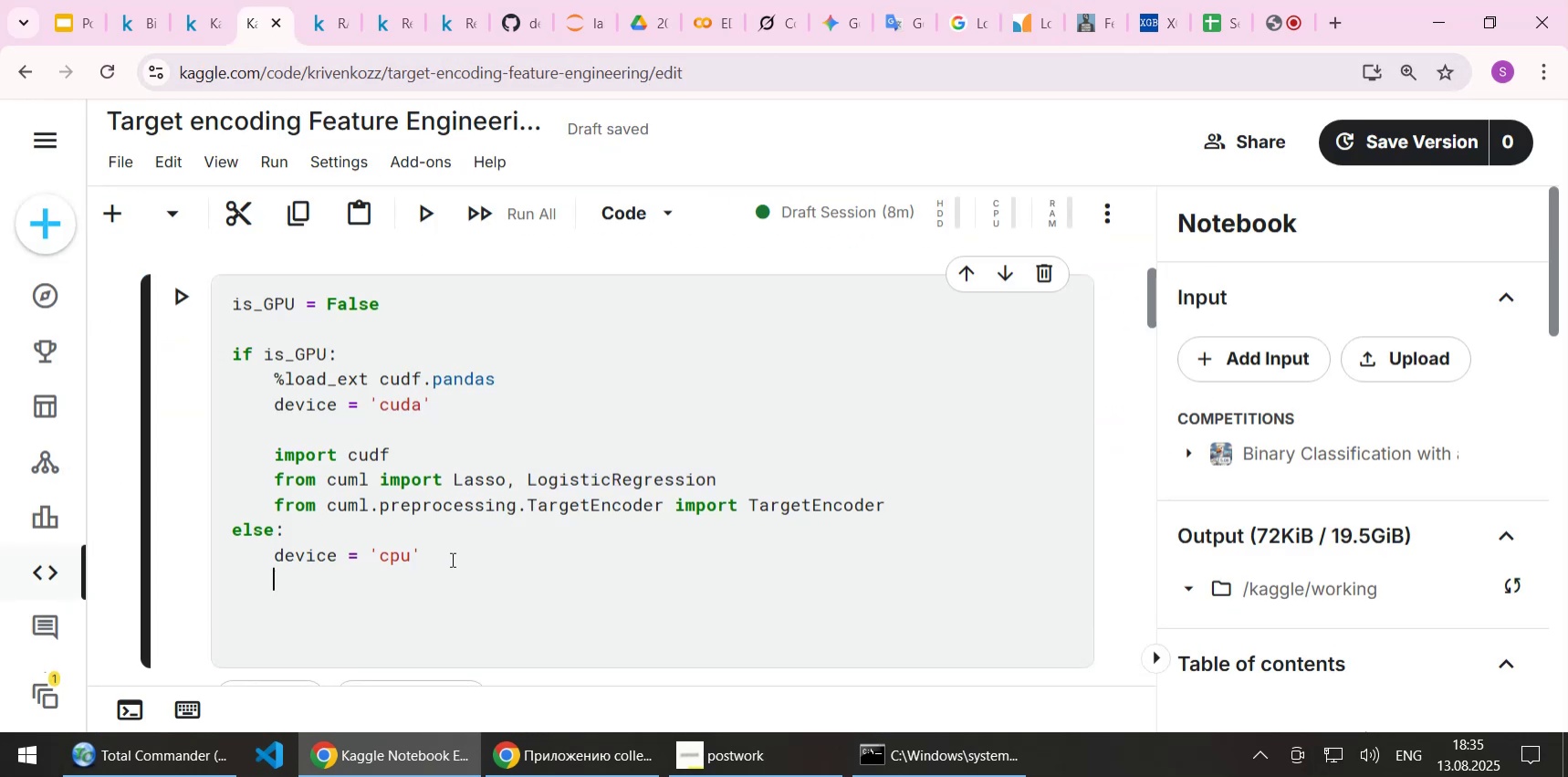 
key(Control+ControlLeft)
 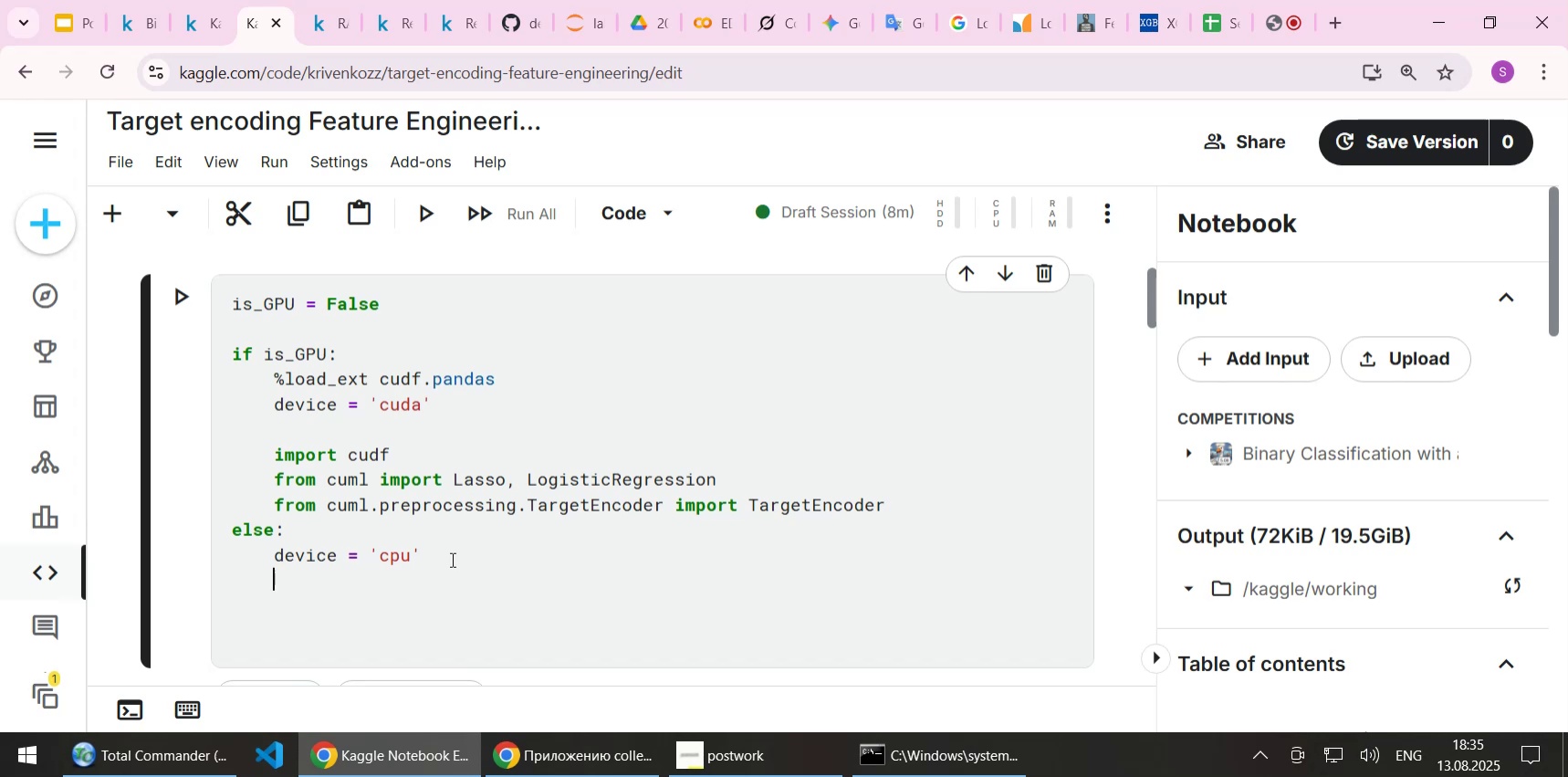 
key(Control+V)
 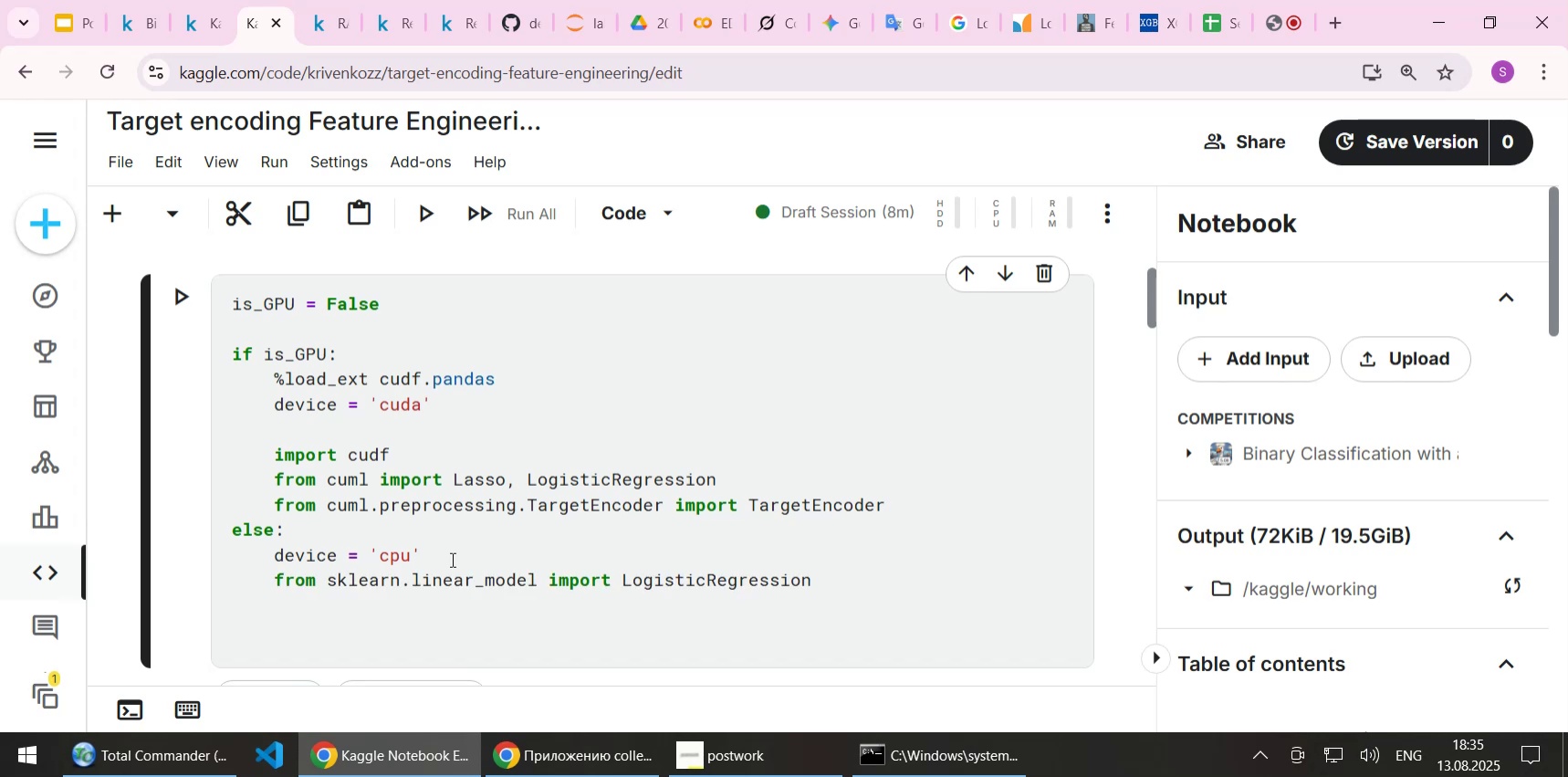 
key(Enter)
 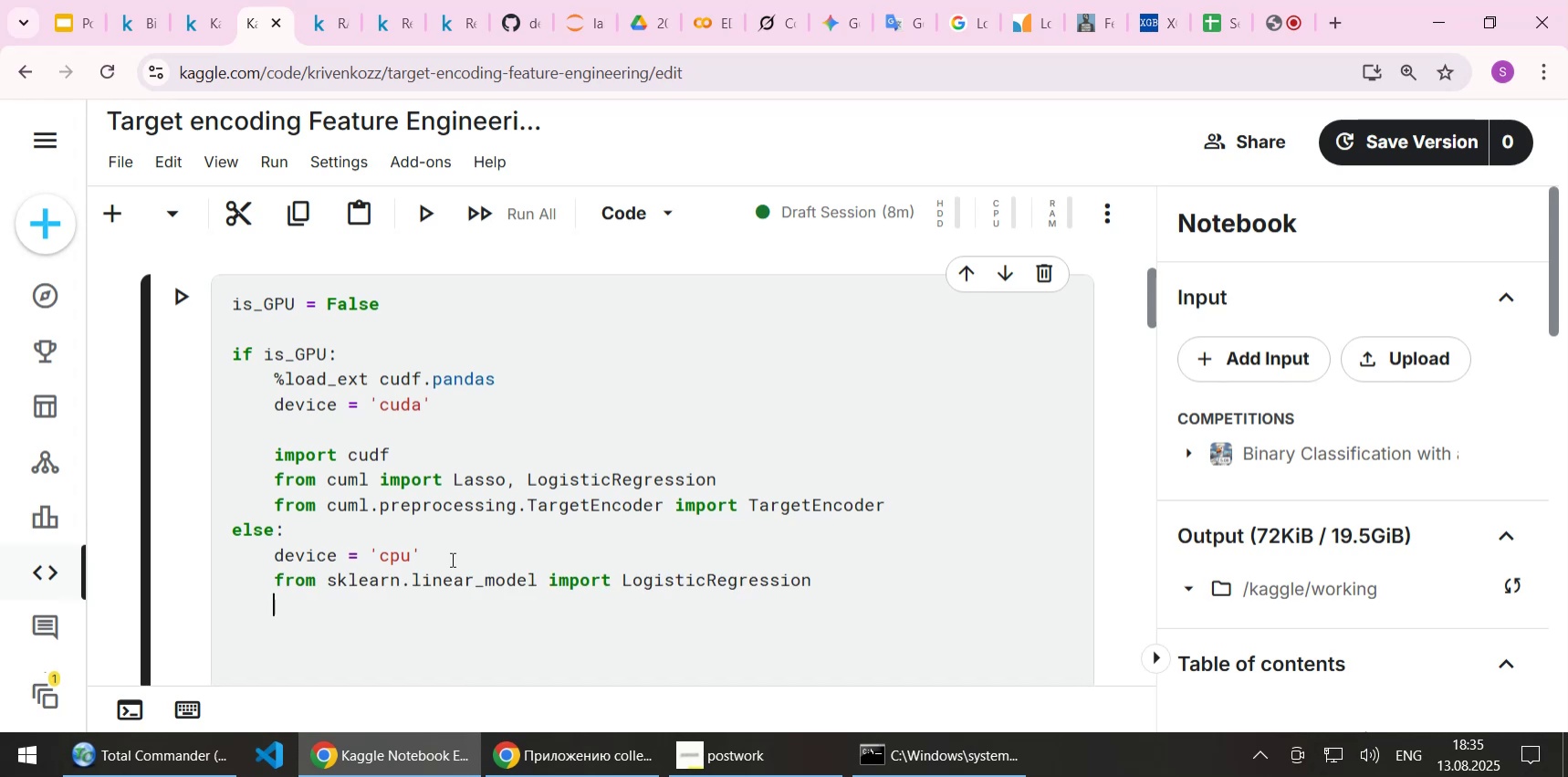 
key(Control+S)
 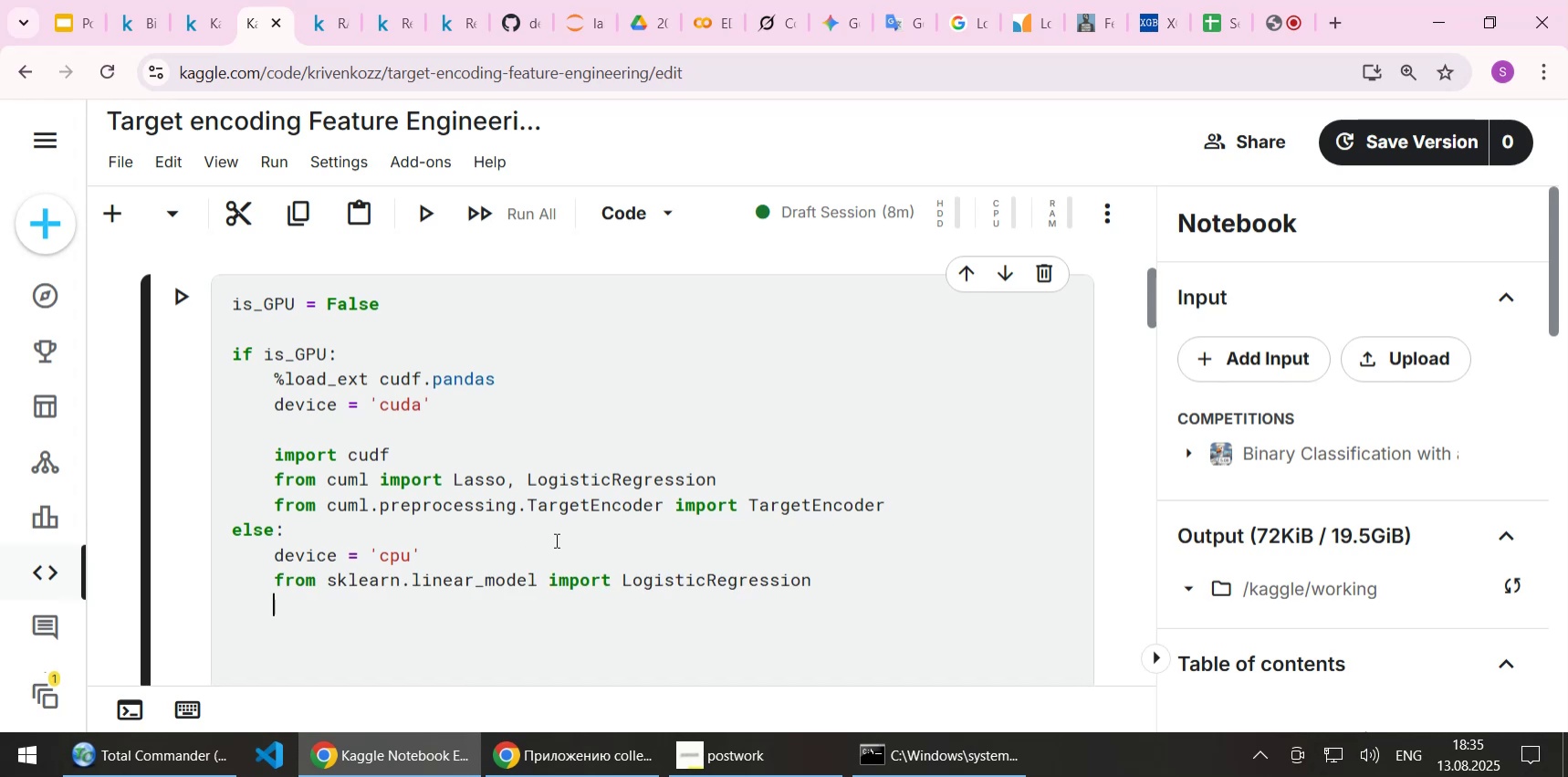 
scroll: coordinate [558, 539], scroll_direction: down, amount: 1.0
 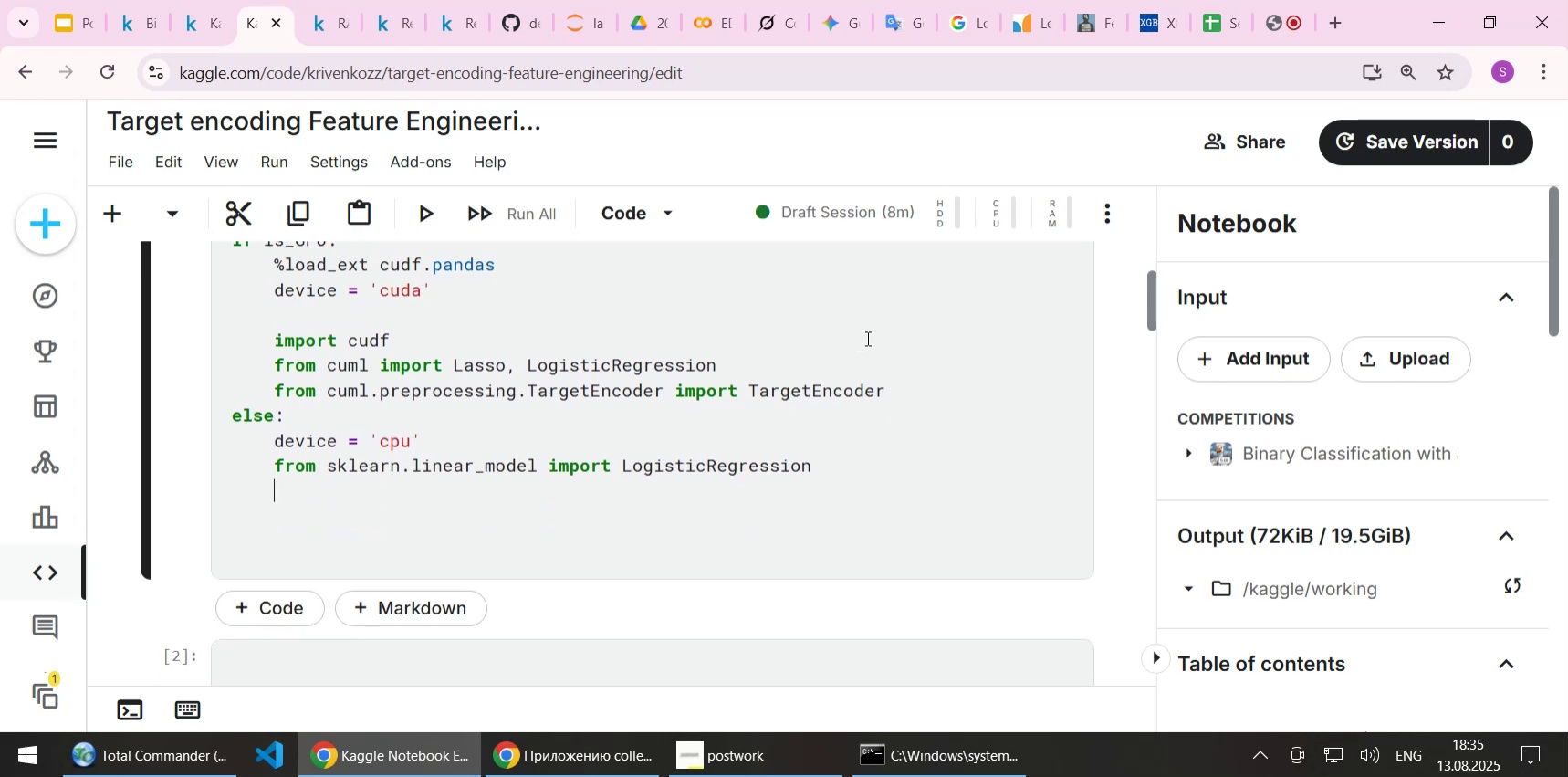 
wait(8.81)
 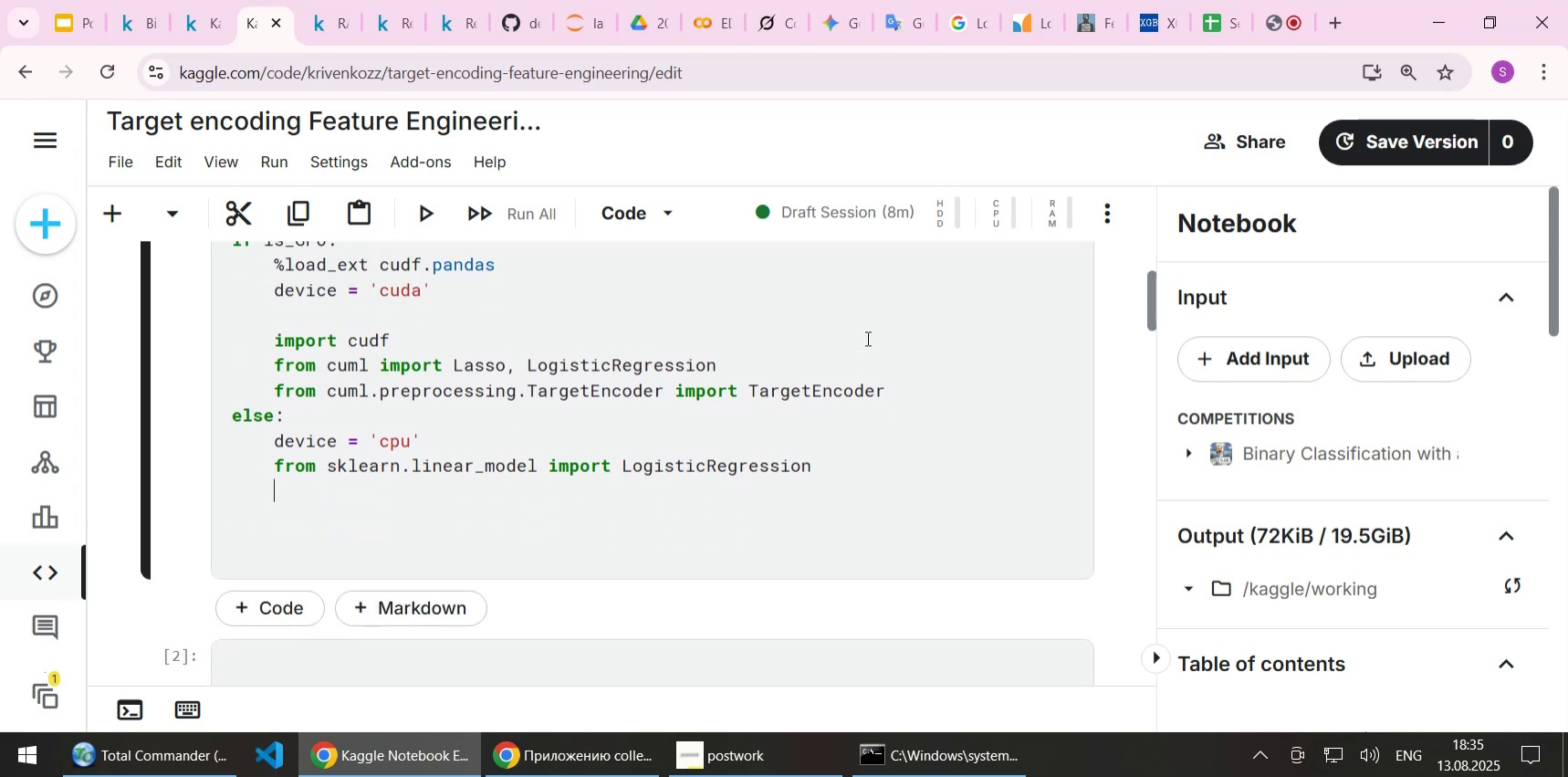 
left_click([1032, 30])
 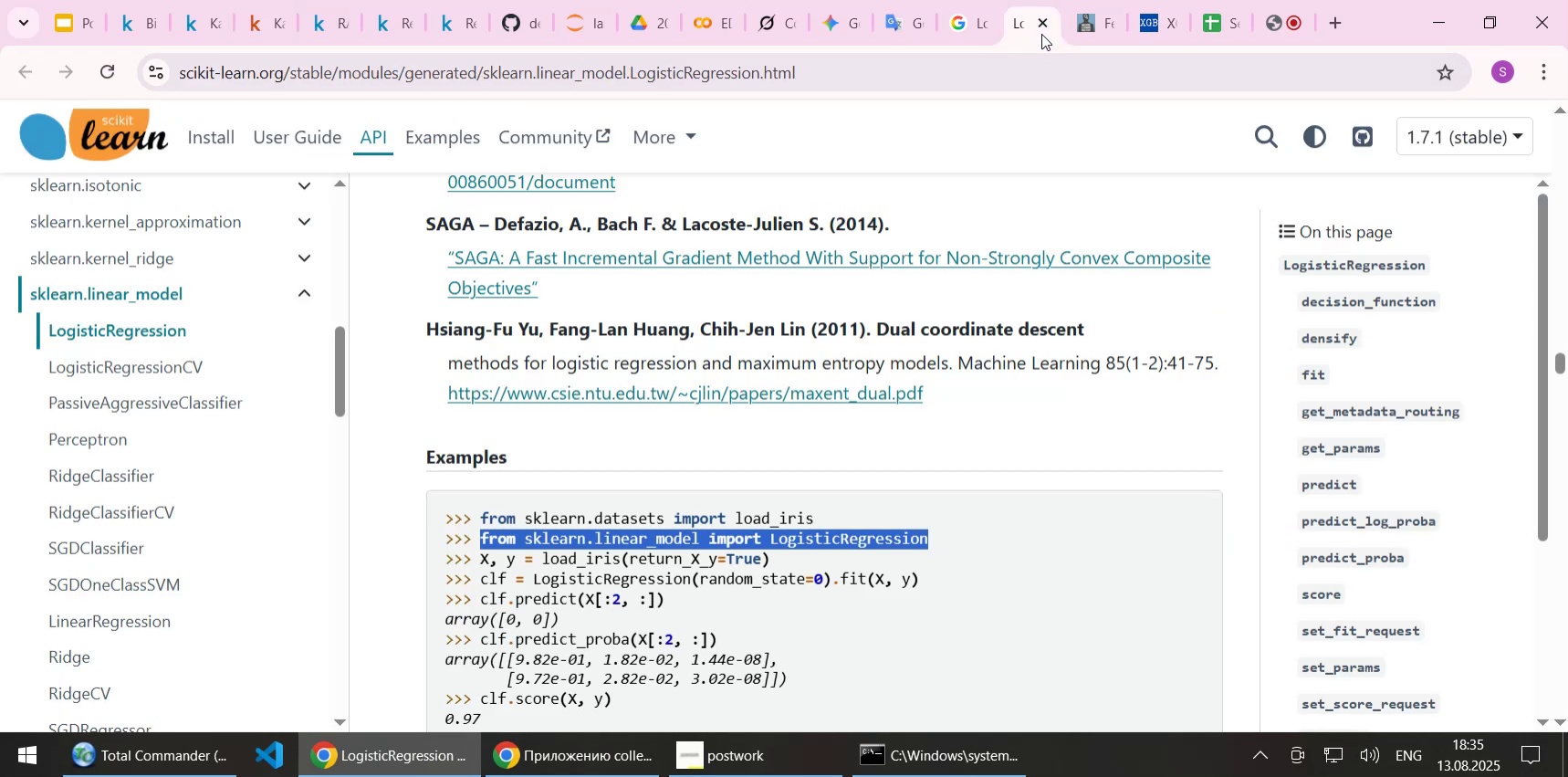 
left_click([1040, 25])
 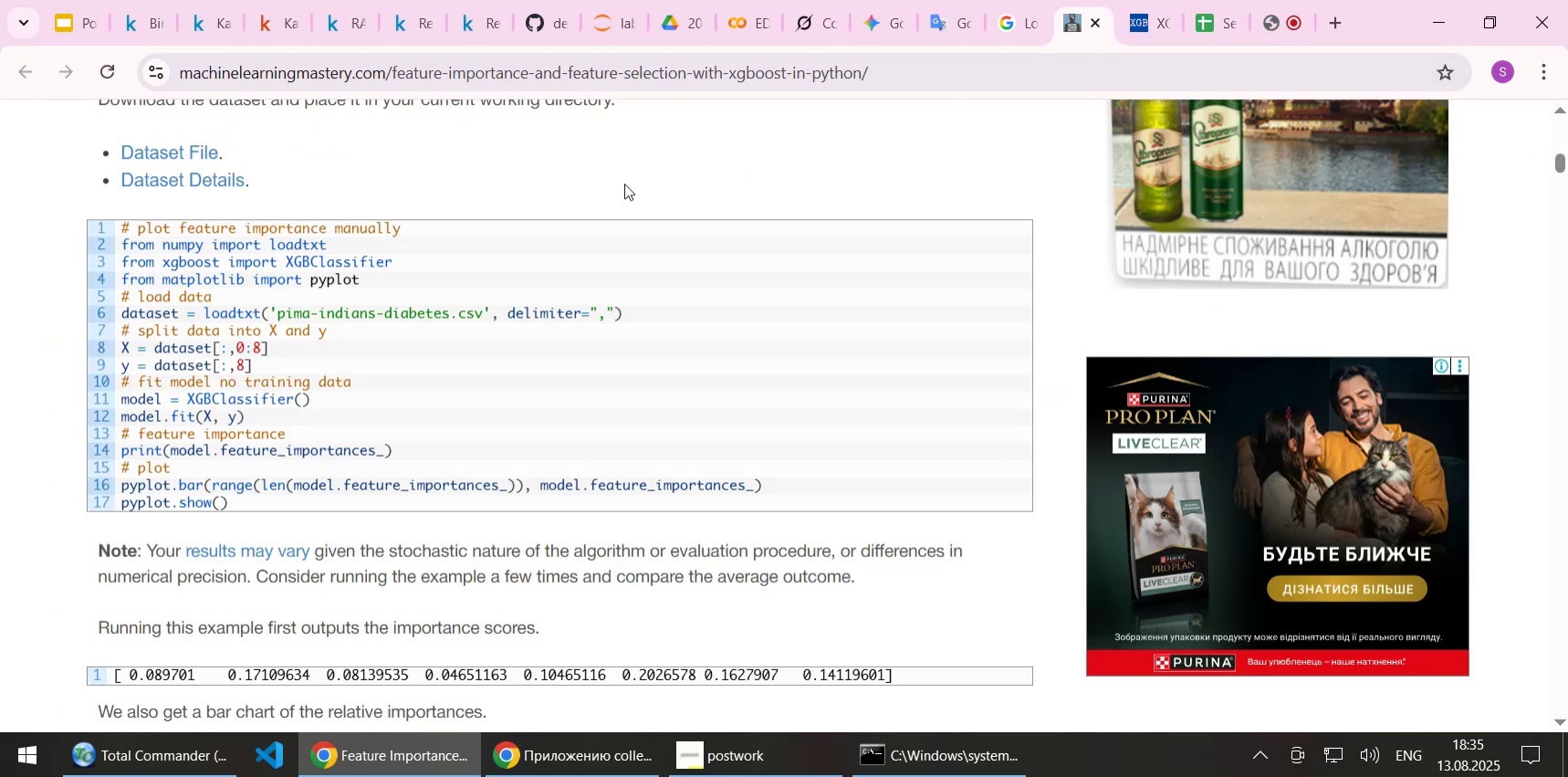 
scroll: coordinate [692, 195], scroll_direction: up, amount: 11.0
 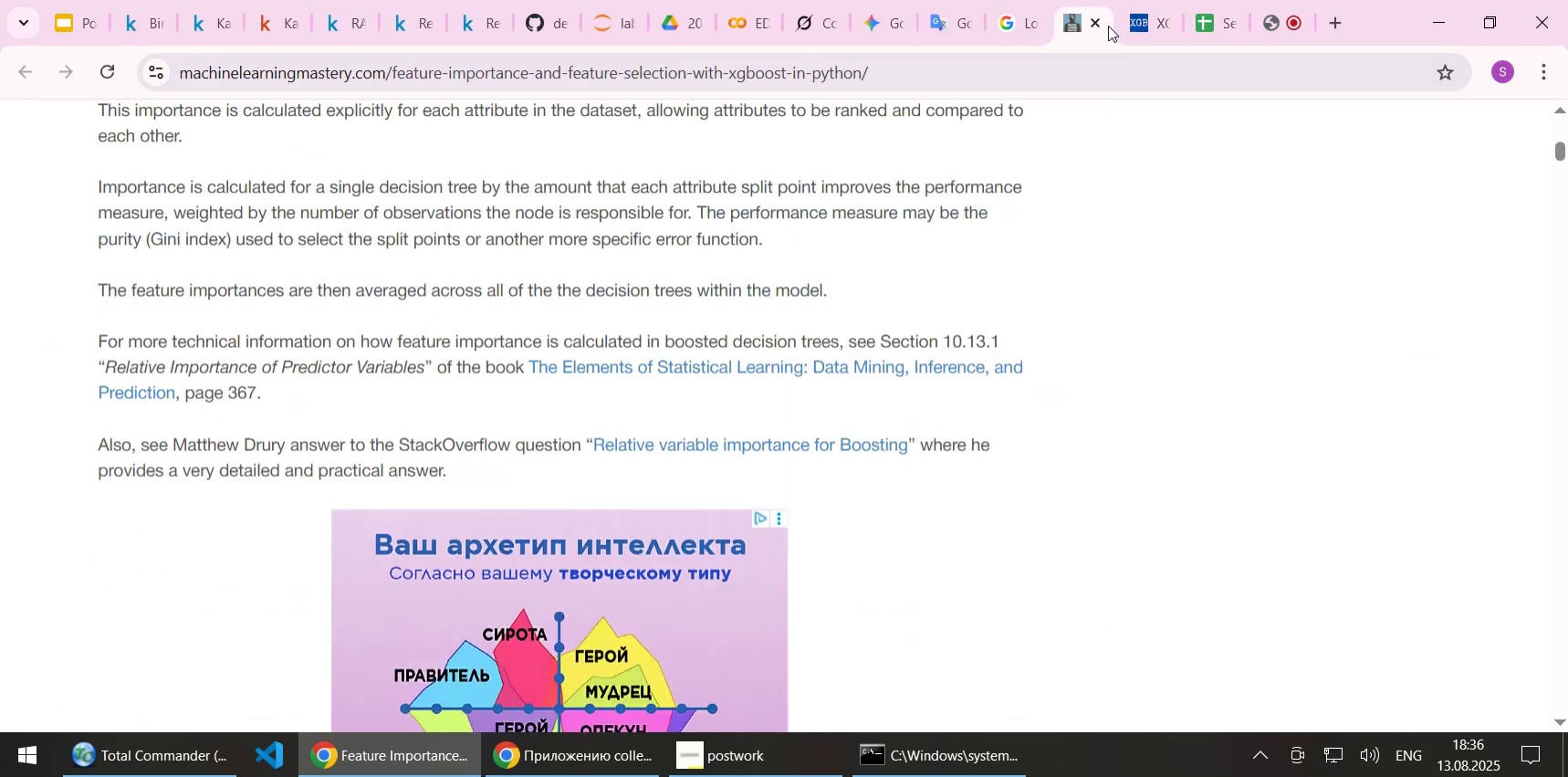 
left_click([1024, 19])
 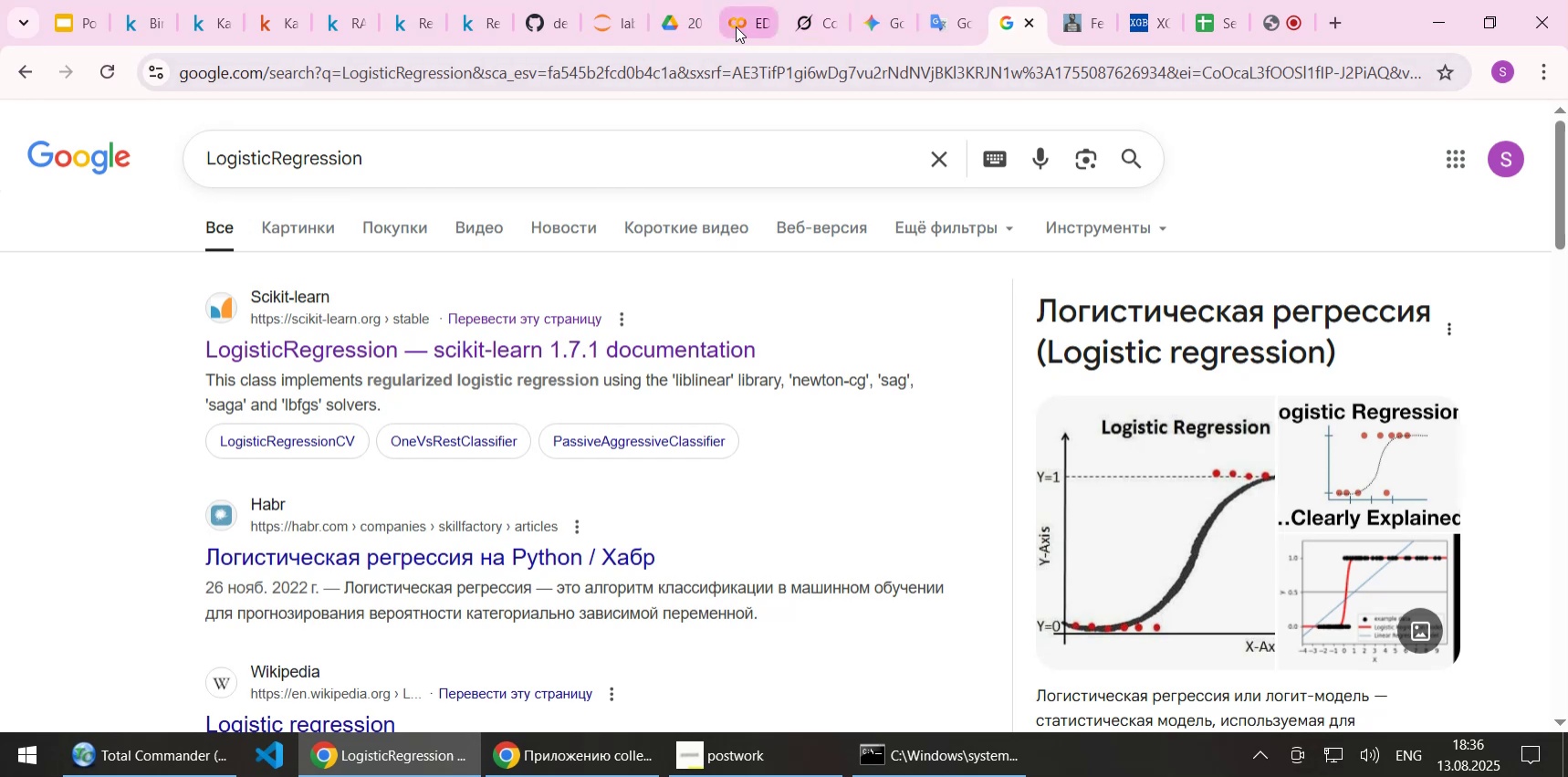 
left_click([264, 22])
 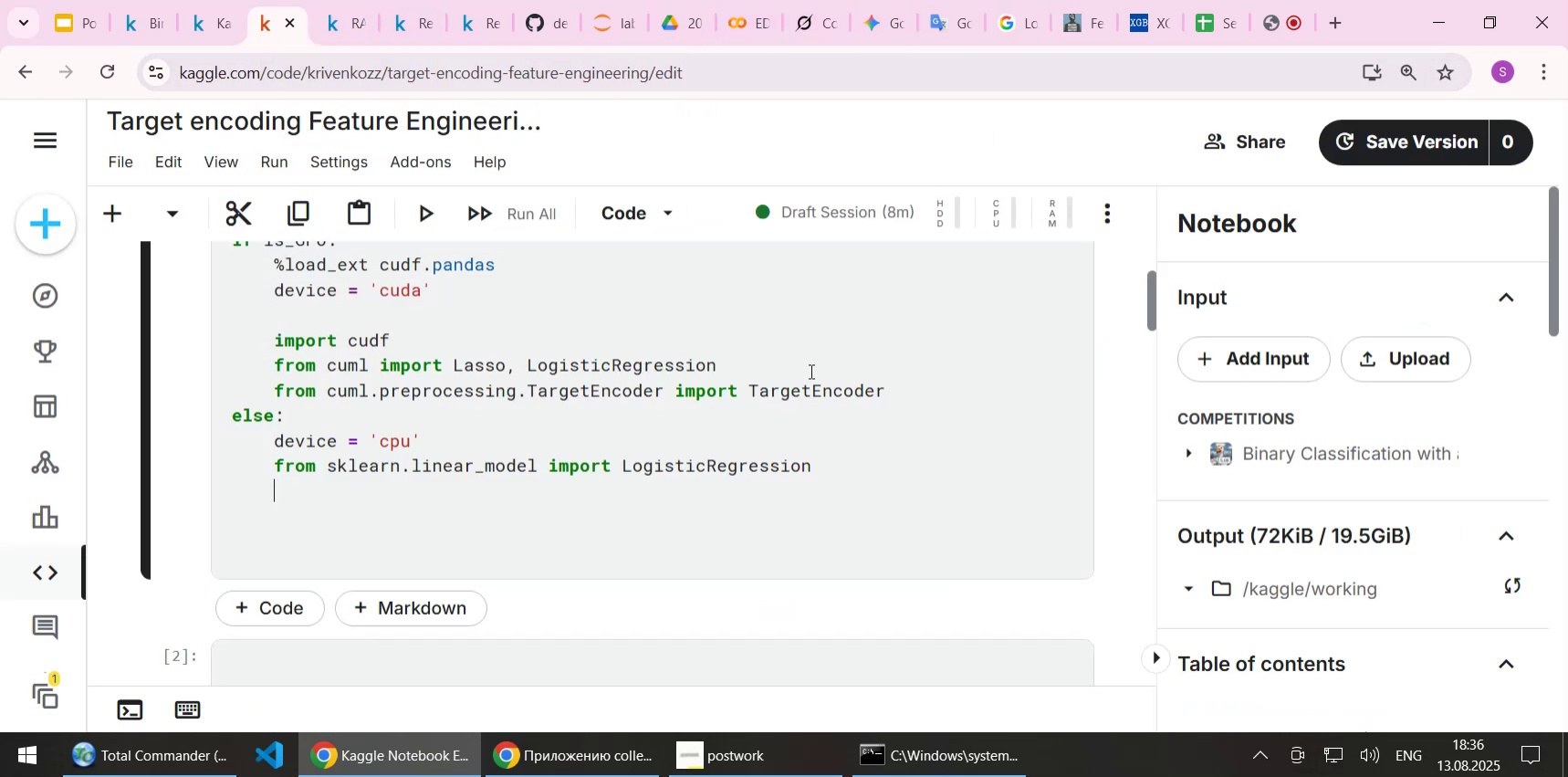 
double_click([799, 386])
 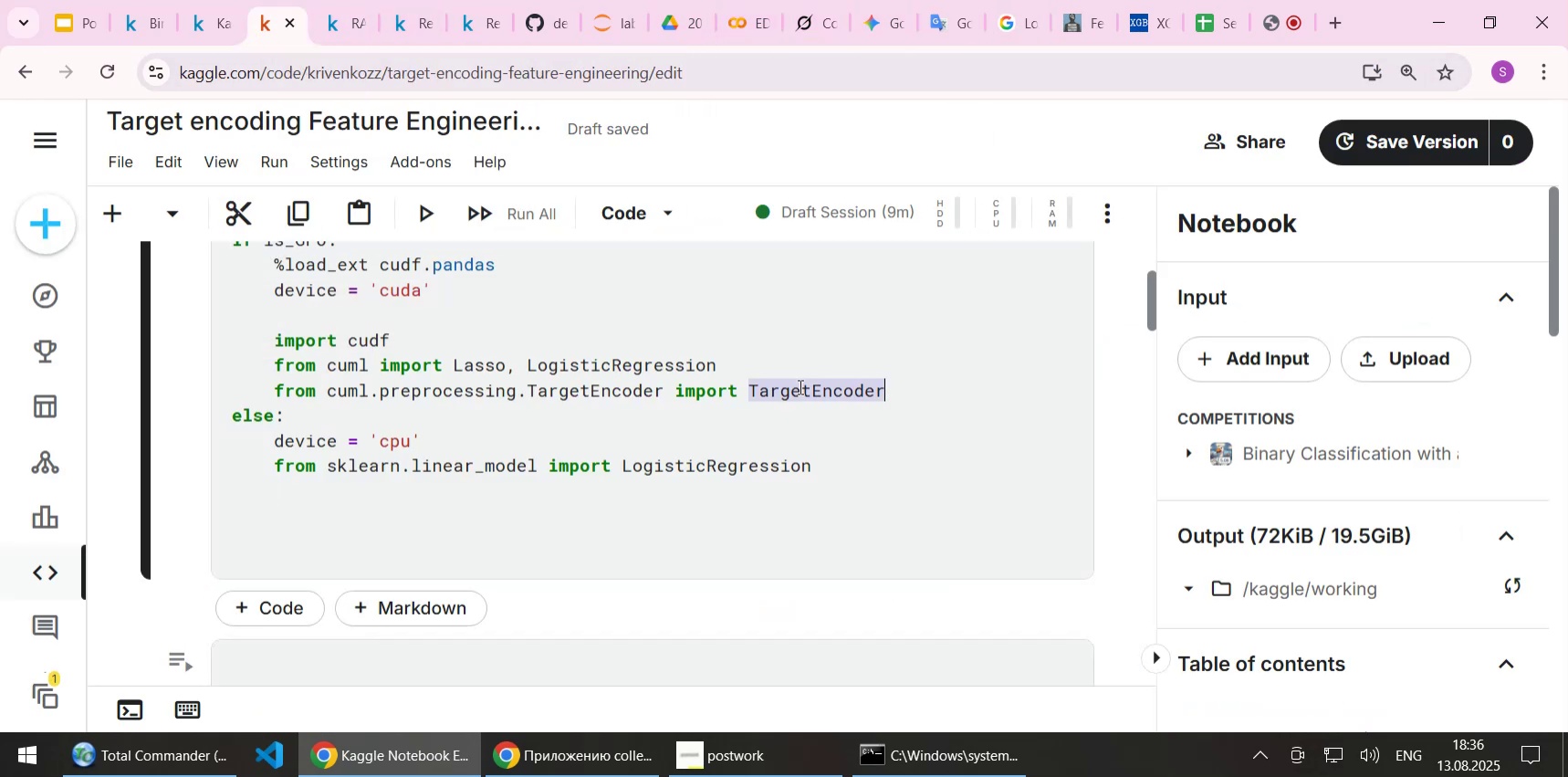 
key(Control+C)
 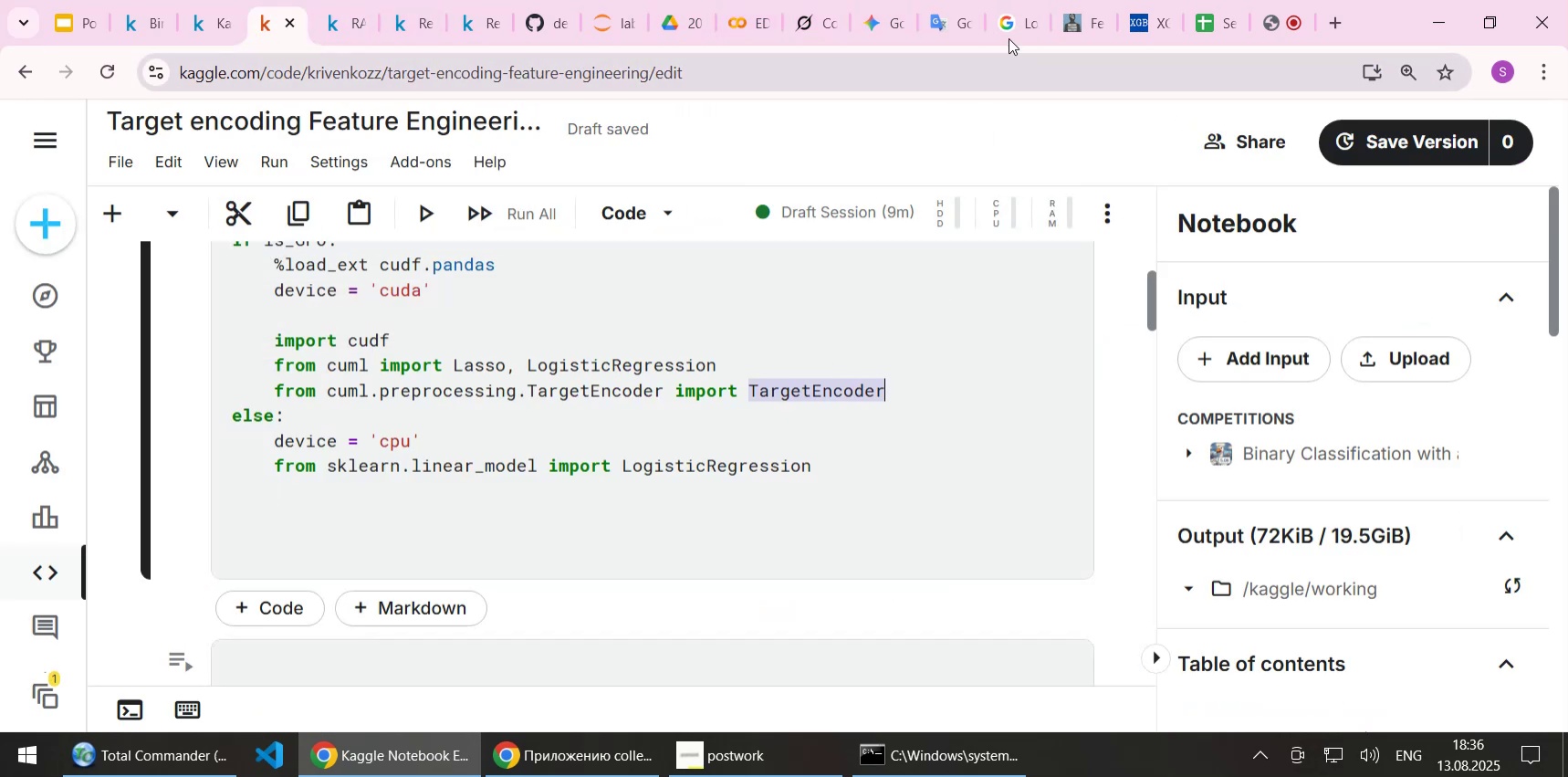 
left_click([1007, 30])
 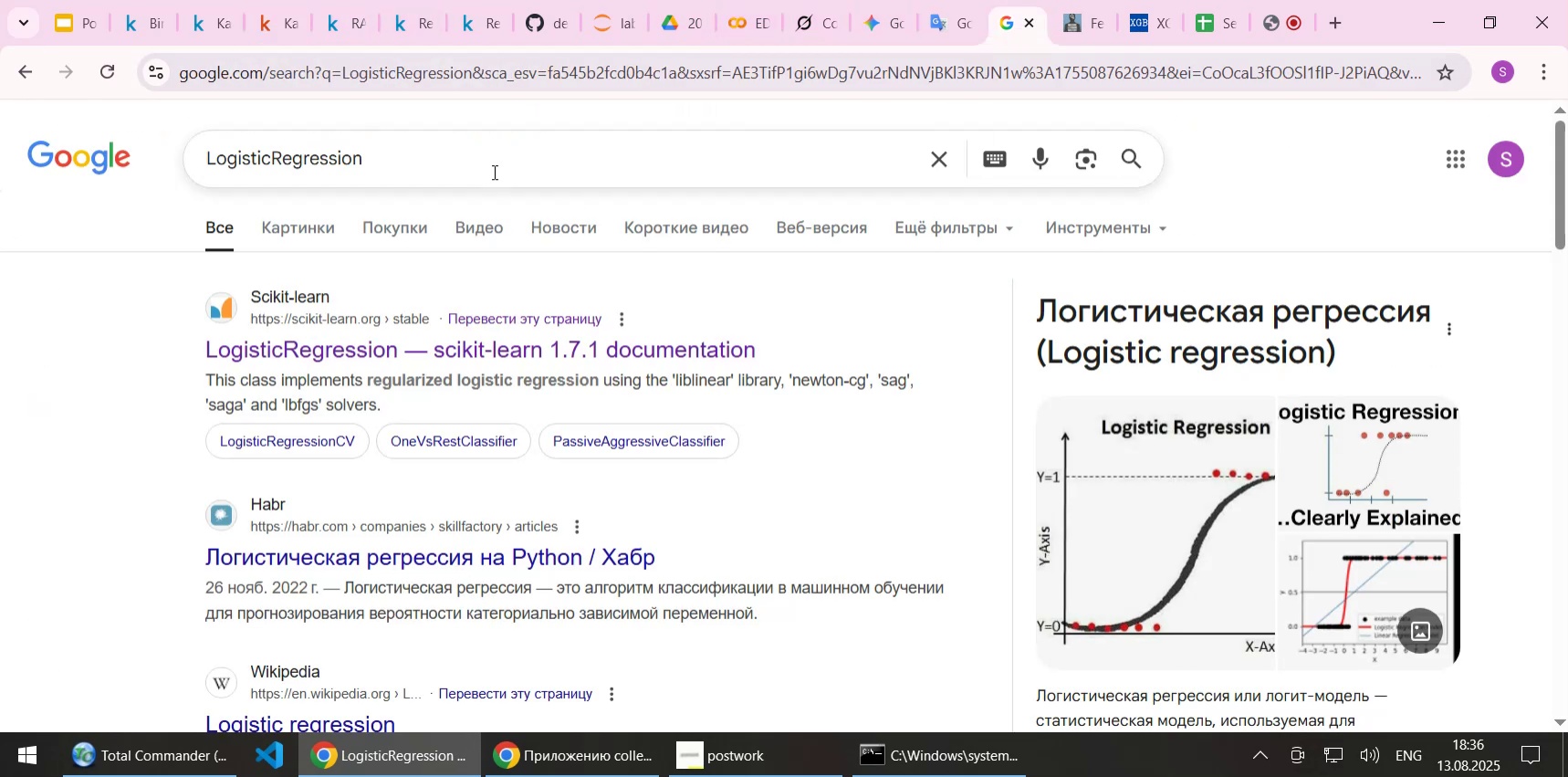 
left_click_drag(start_coordinate=[478, 168], to_coordinate=[183, 168])
 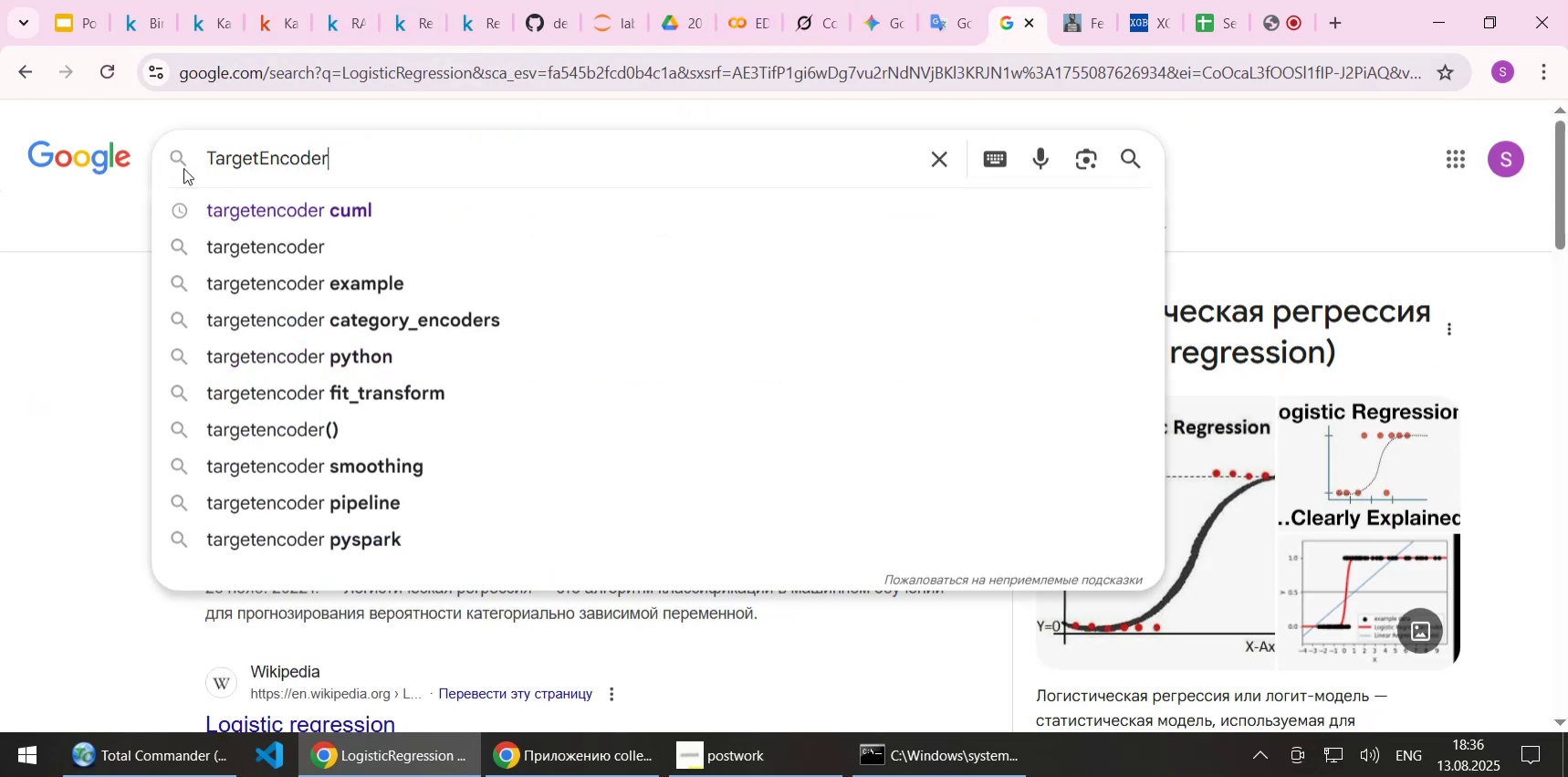 
key(Control+ControlLeft)
 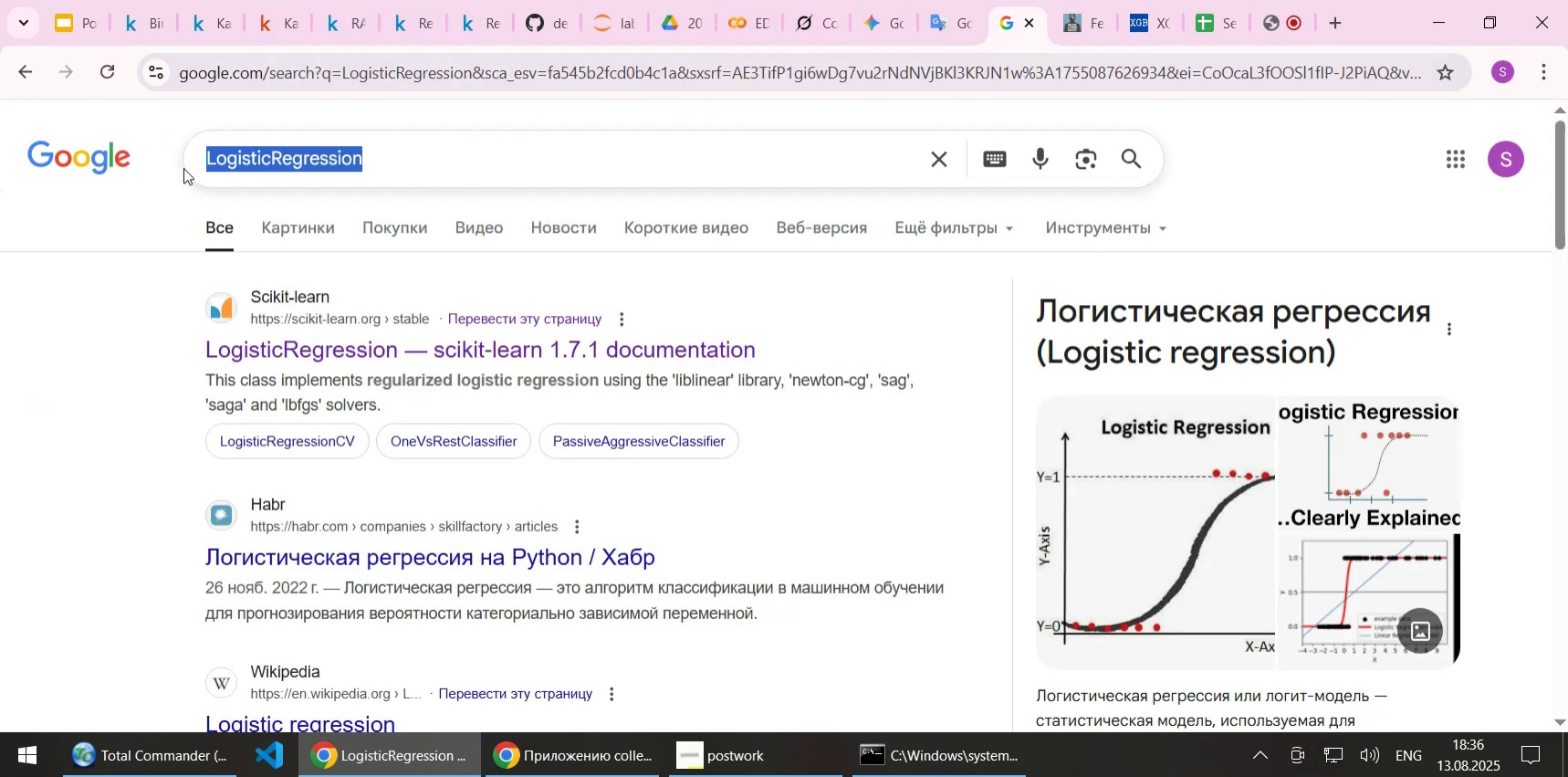 
key(Control+V)
 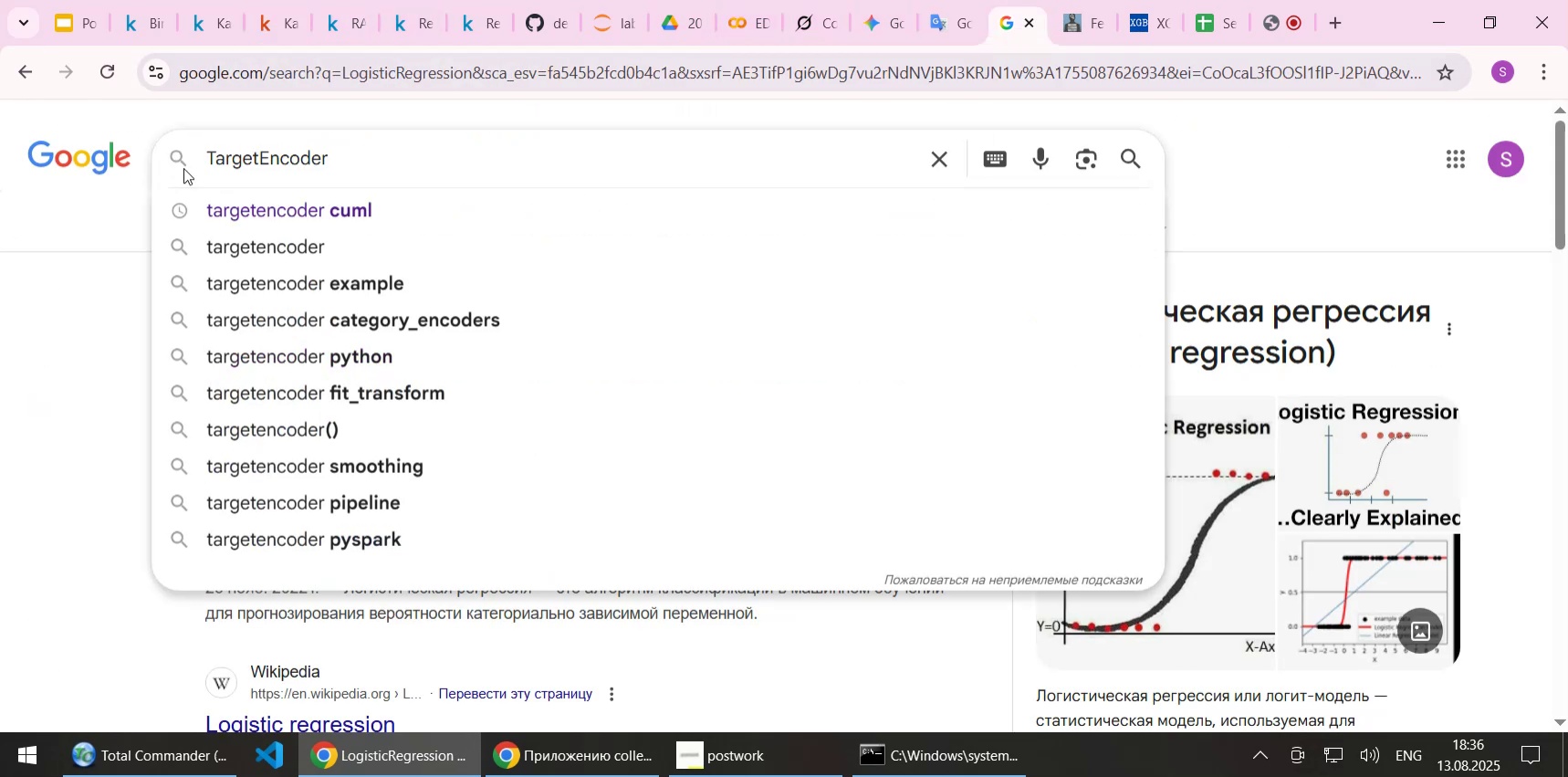 
key(Space)
 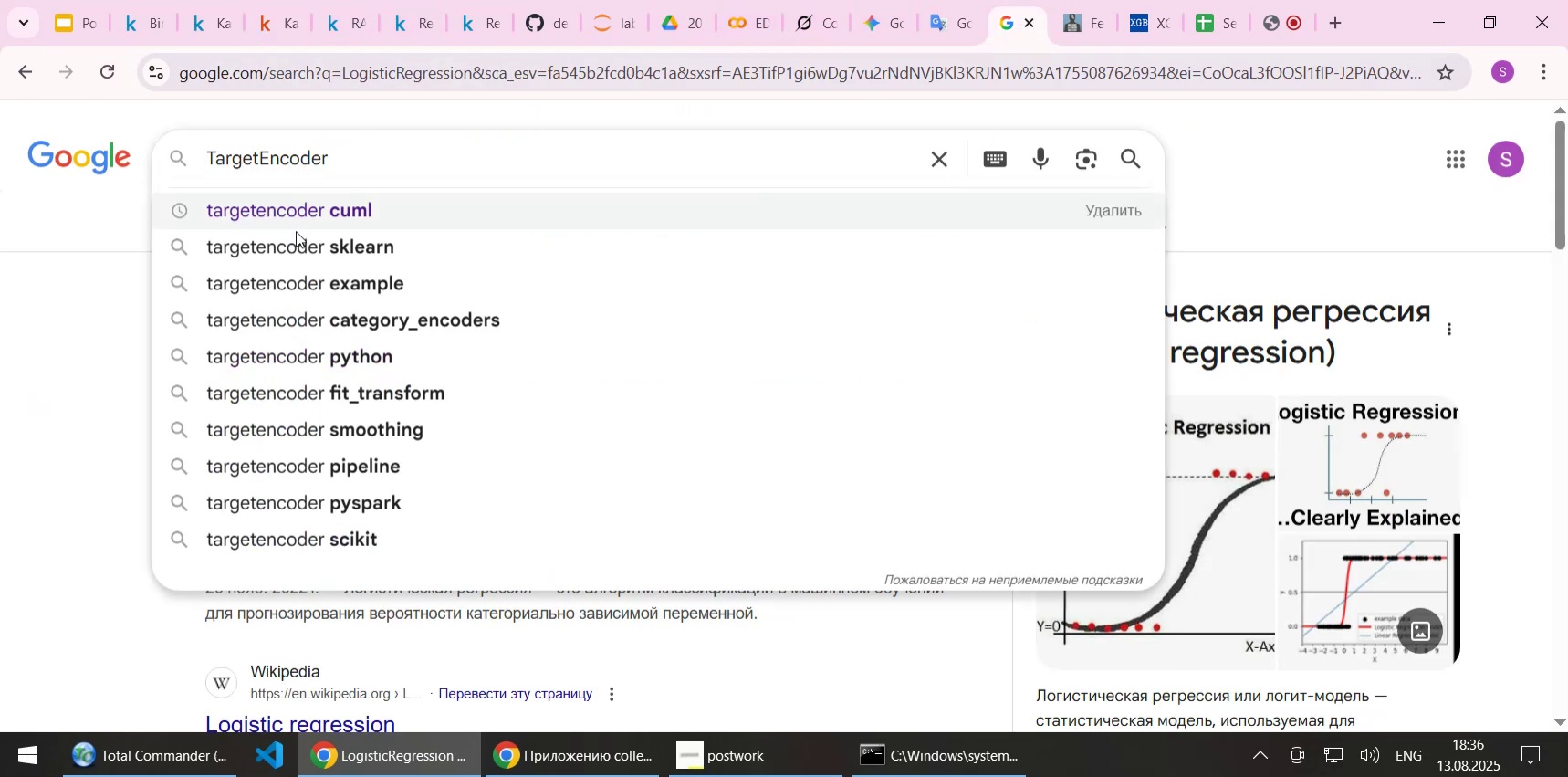 
left_click([296, 243])
 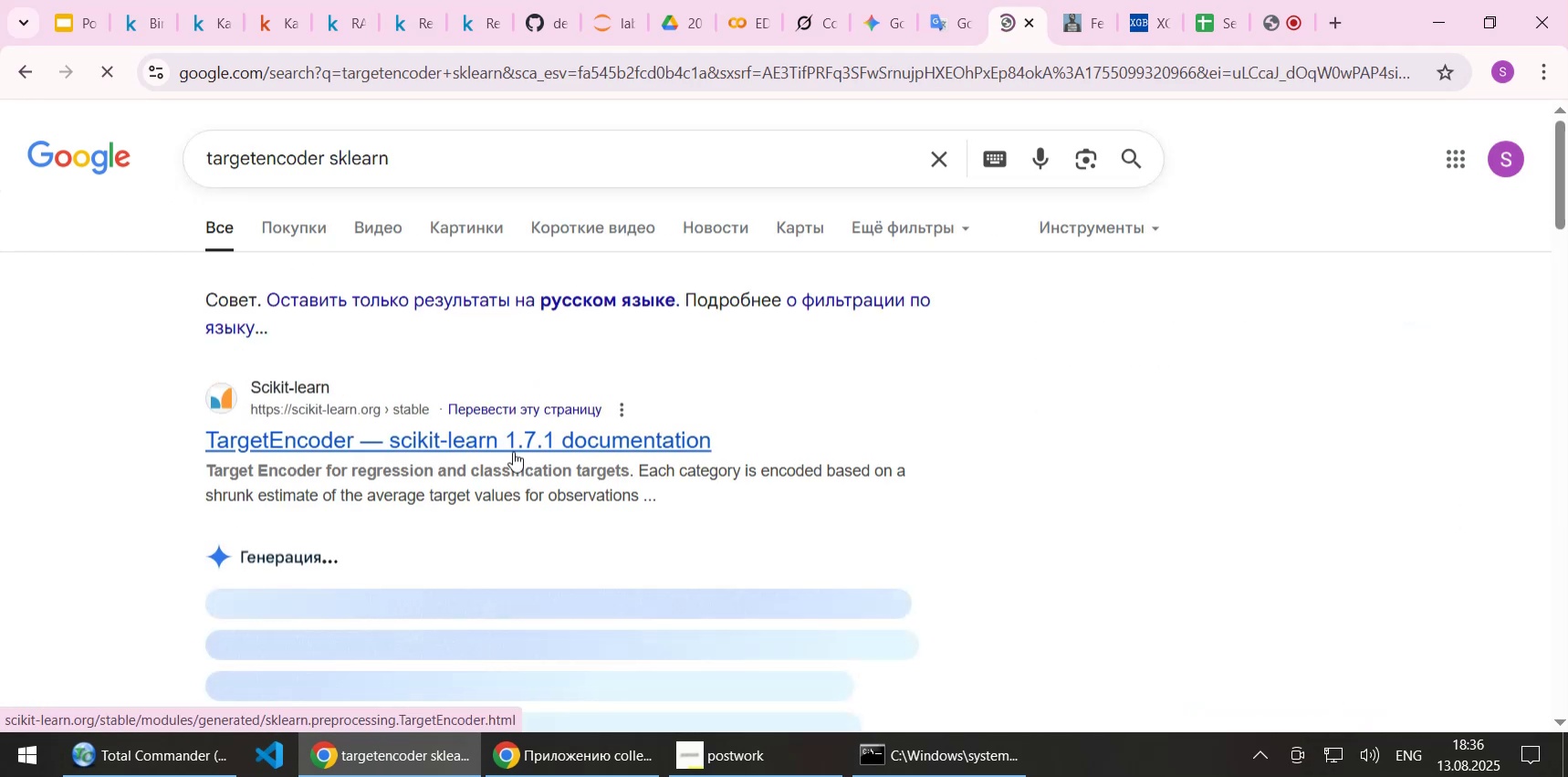 
middle_click([511, 447])
 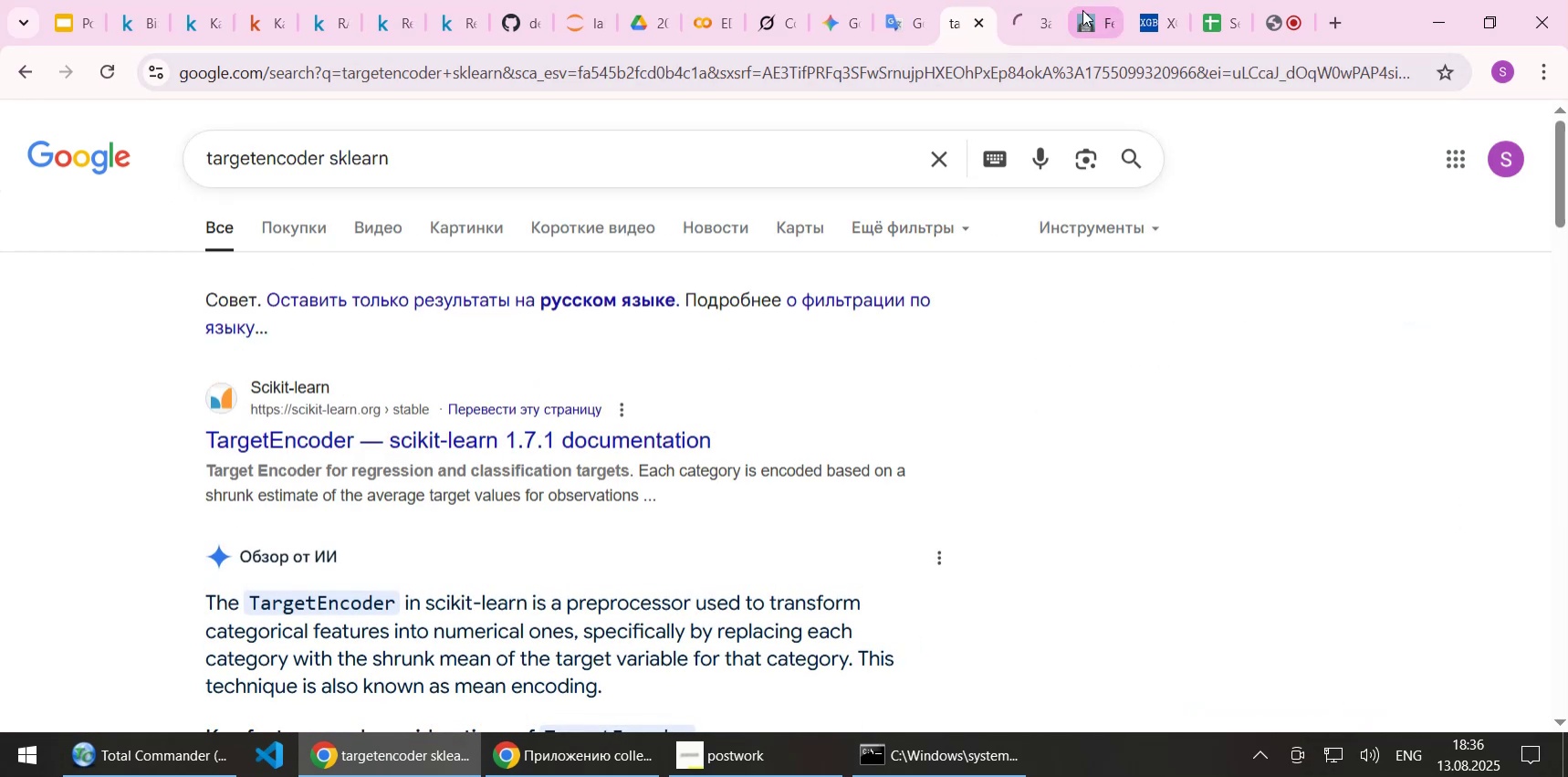 
left_click([1022, 26])
 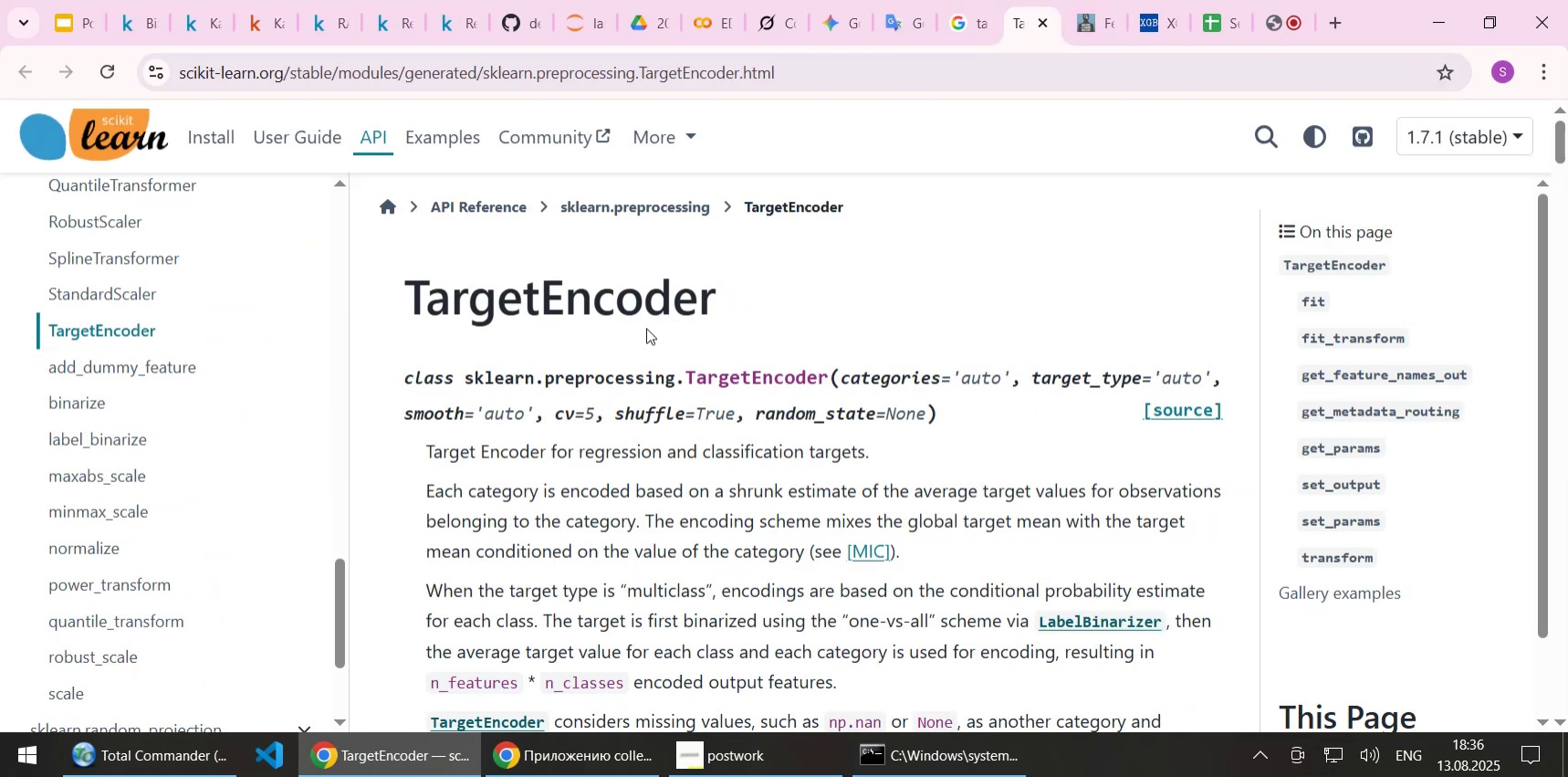 
scroll: coordinate [610, 474], scroll_direction: down, amount: 38.0
 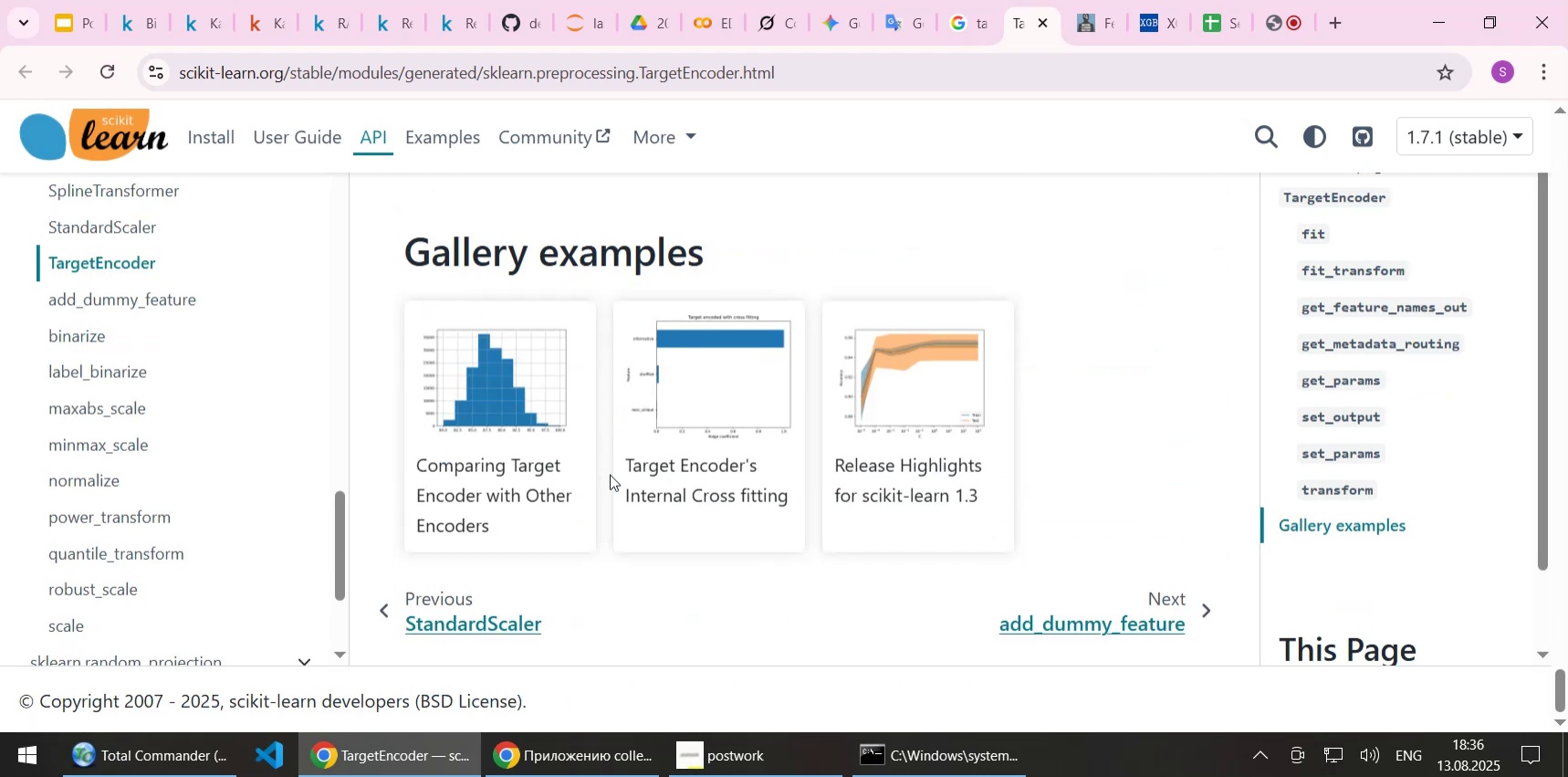 
scroll: coordinate [707, 478], scroll_direction: up, amount: 22.0
 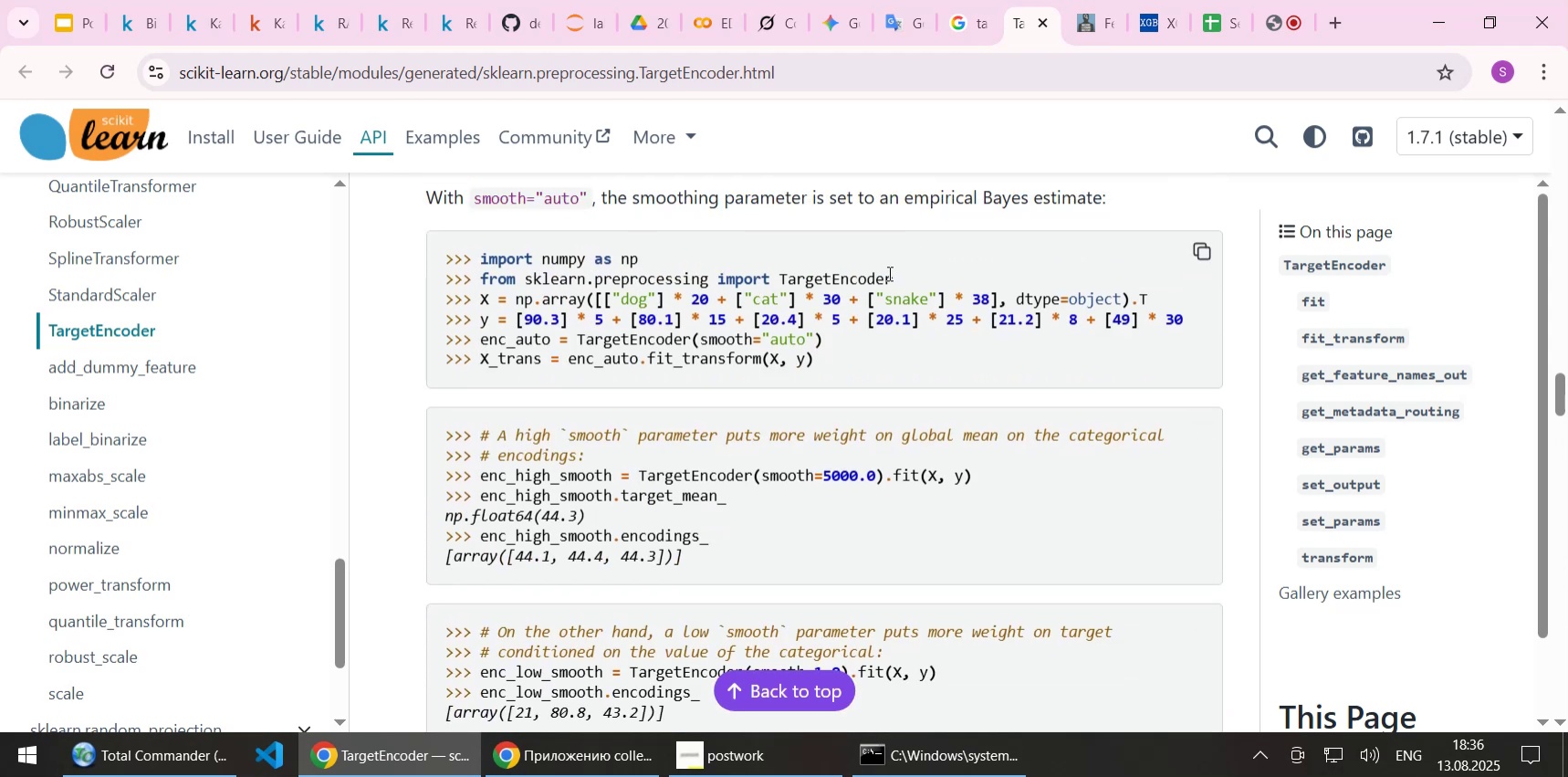 
left_click_drag(start_coordinate=[894, 273], to_coordinate=[483, 277])
 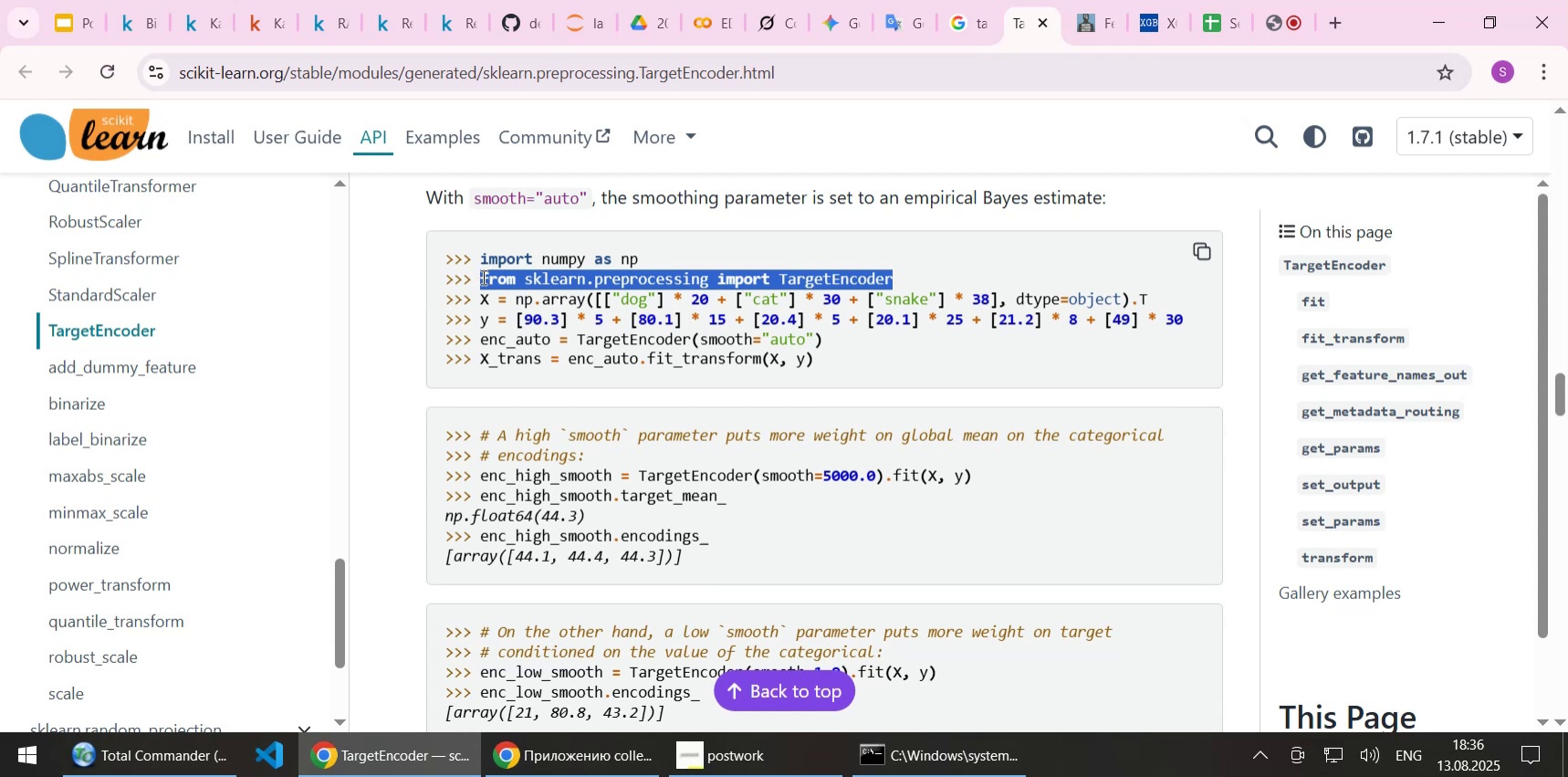 
key(Control+C)
 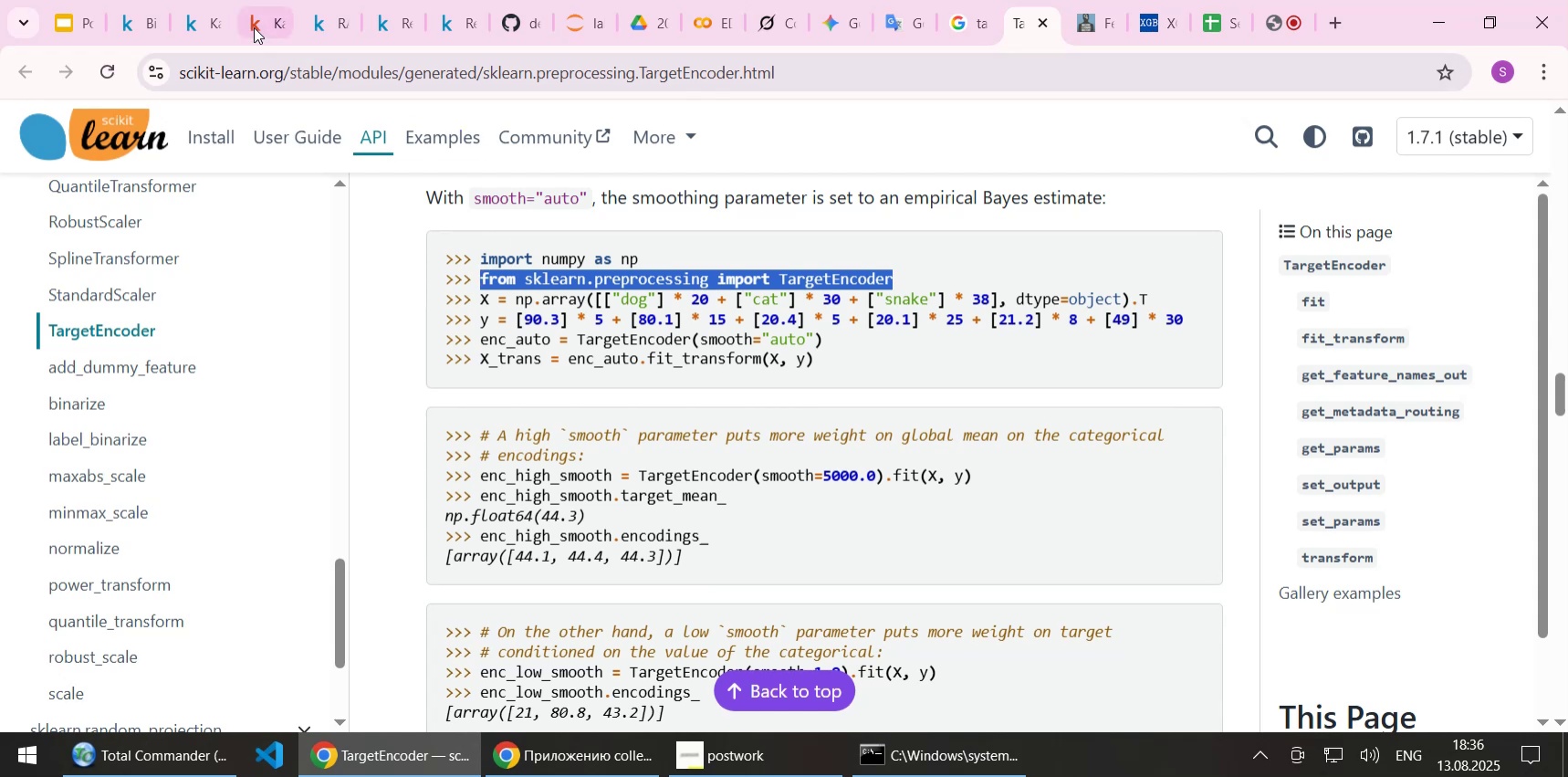 
left_click([254, 27])
 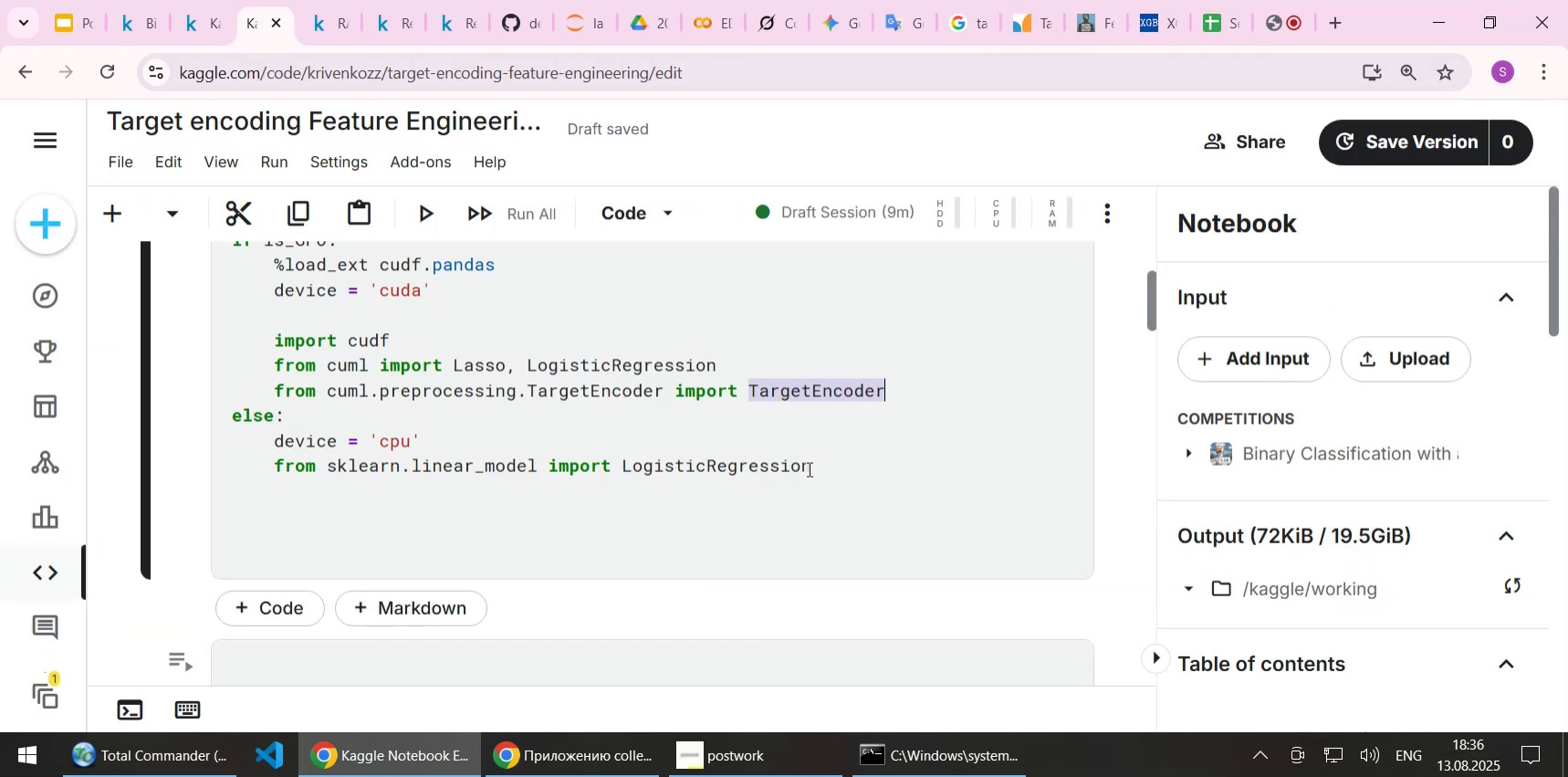 
left_click([852, 461])
 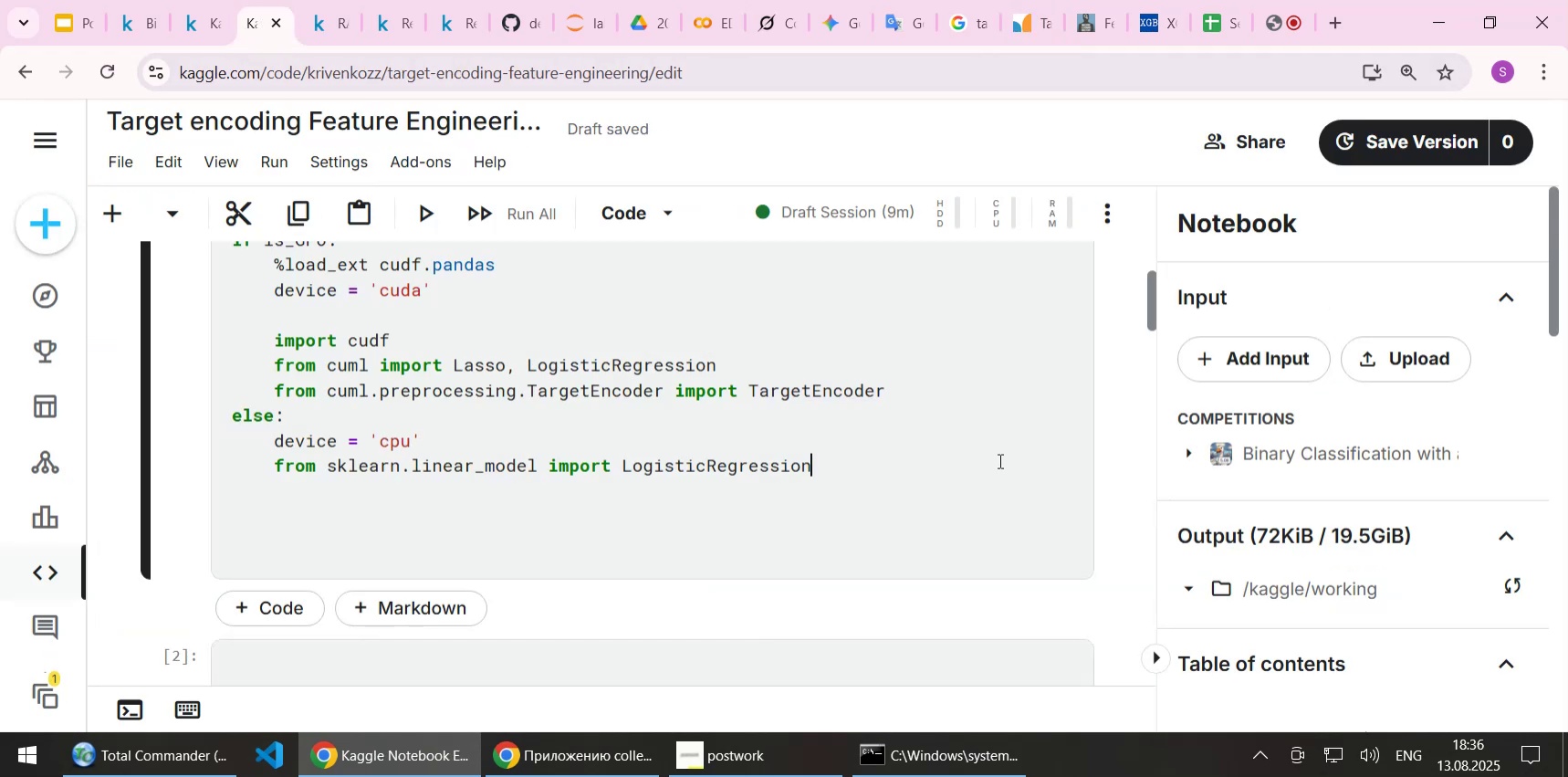 
key(NumpadEnter)
 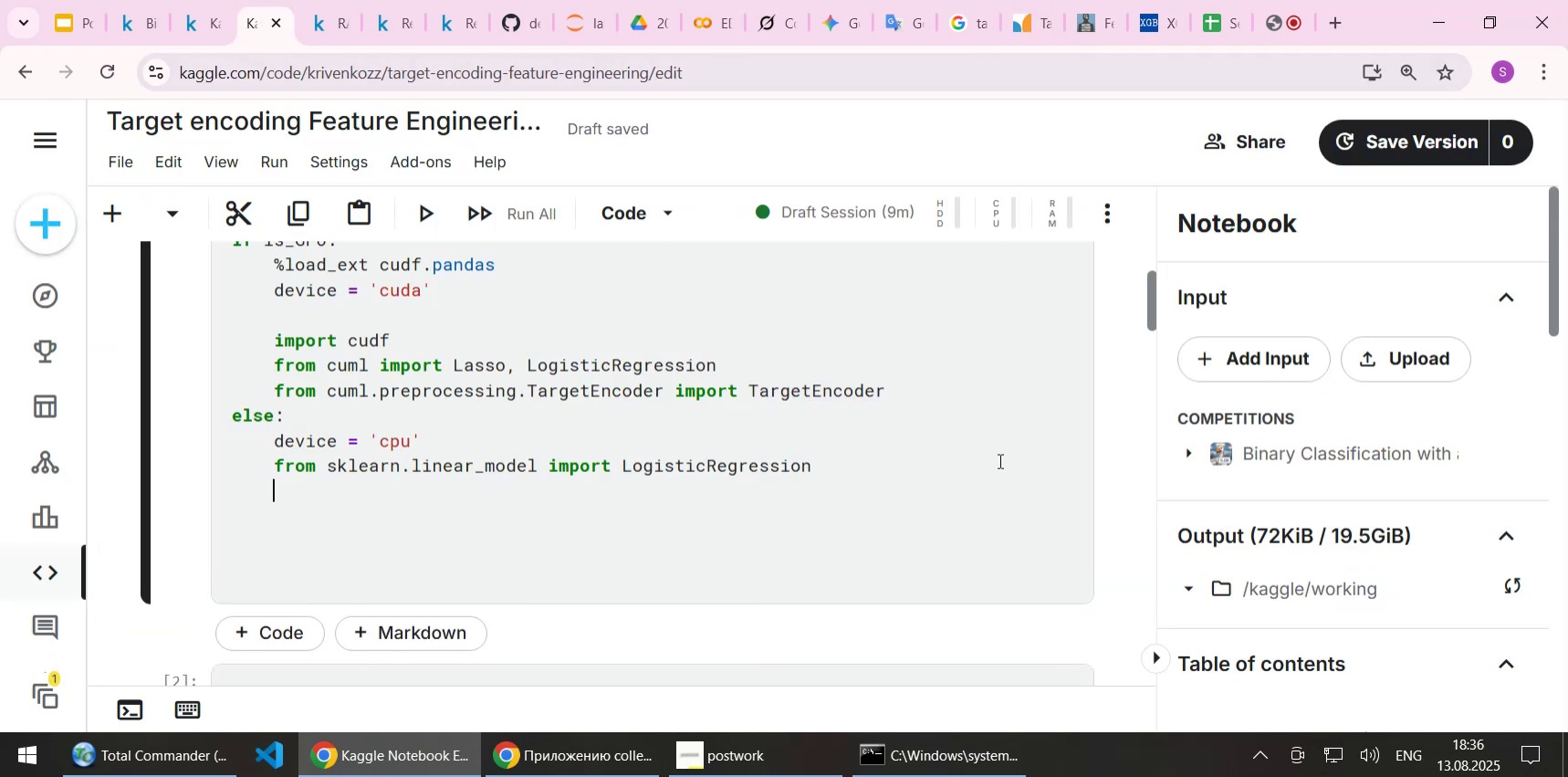 
key(Control+ControlLeft)
 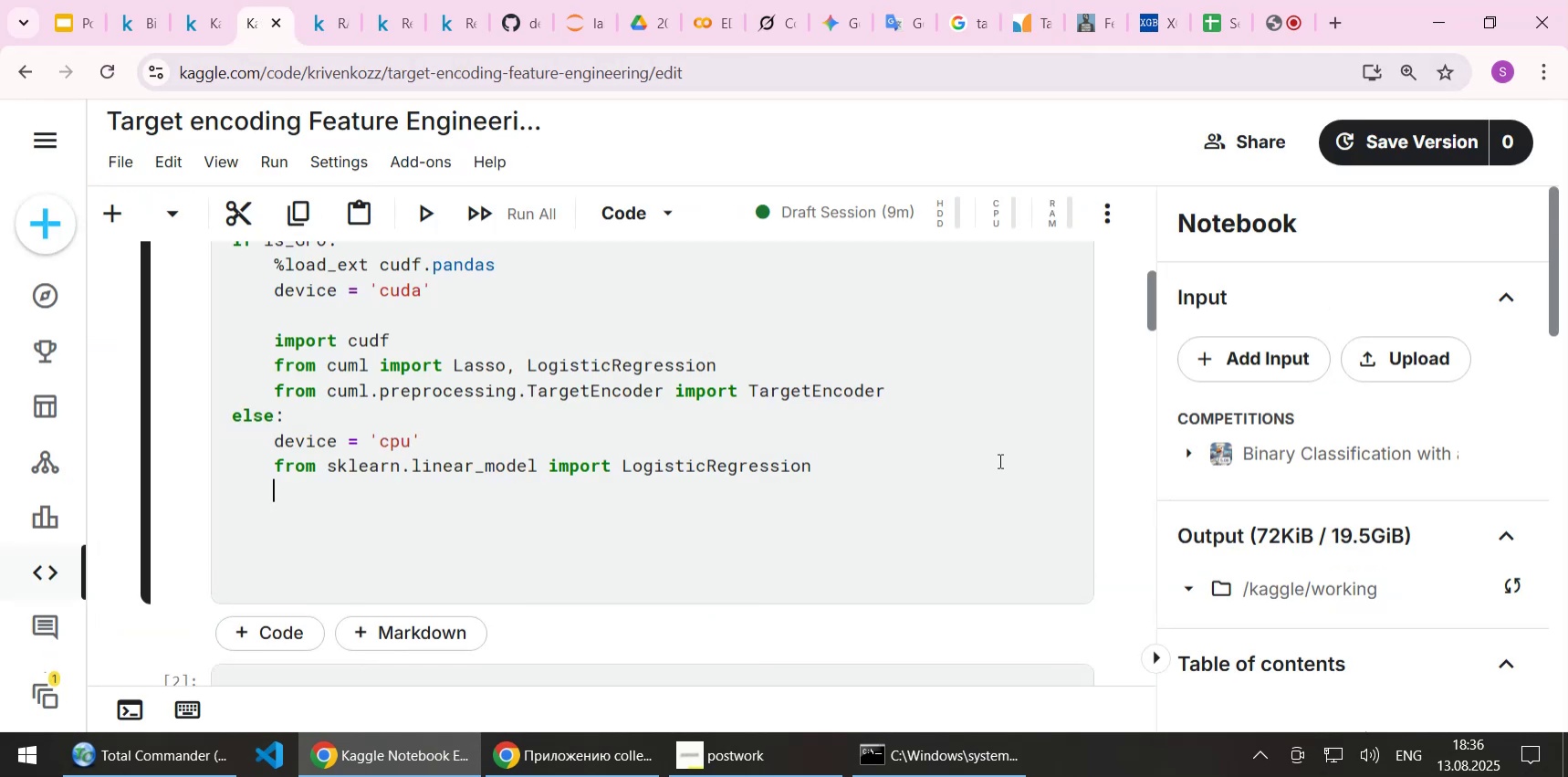 
key(Control+V)
 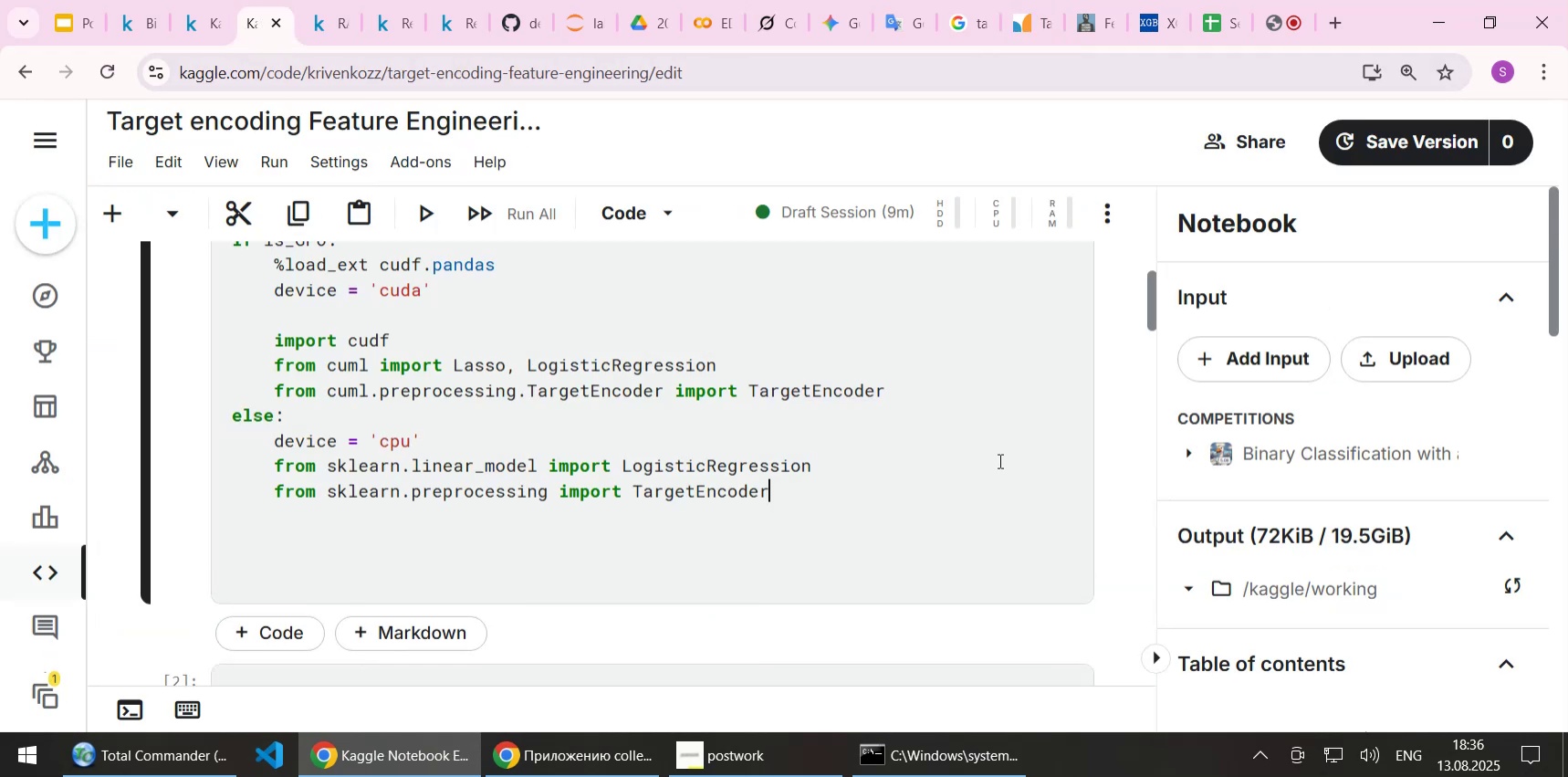 
key(Control+S)
 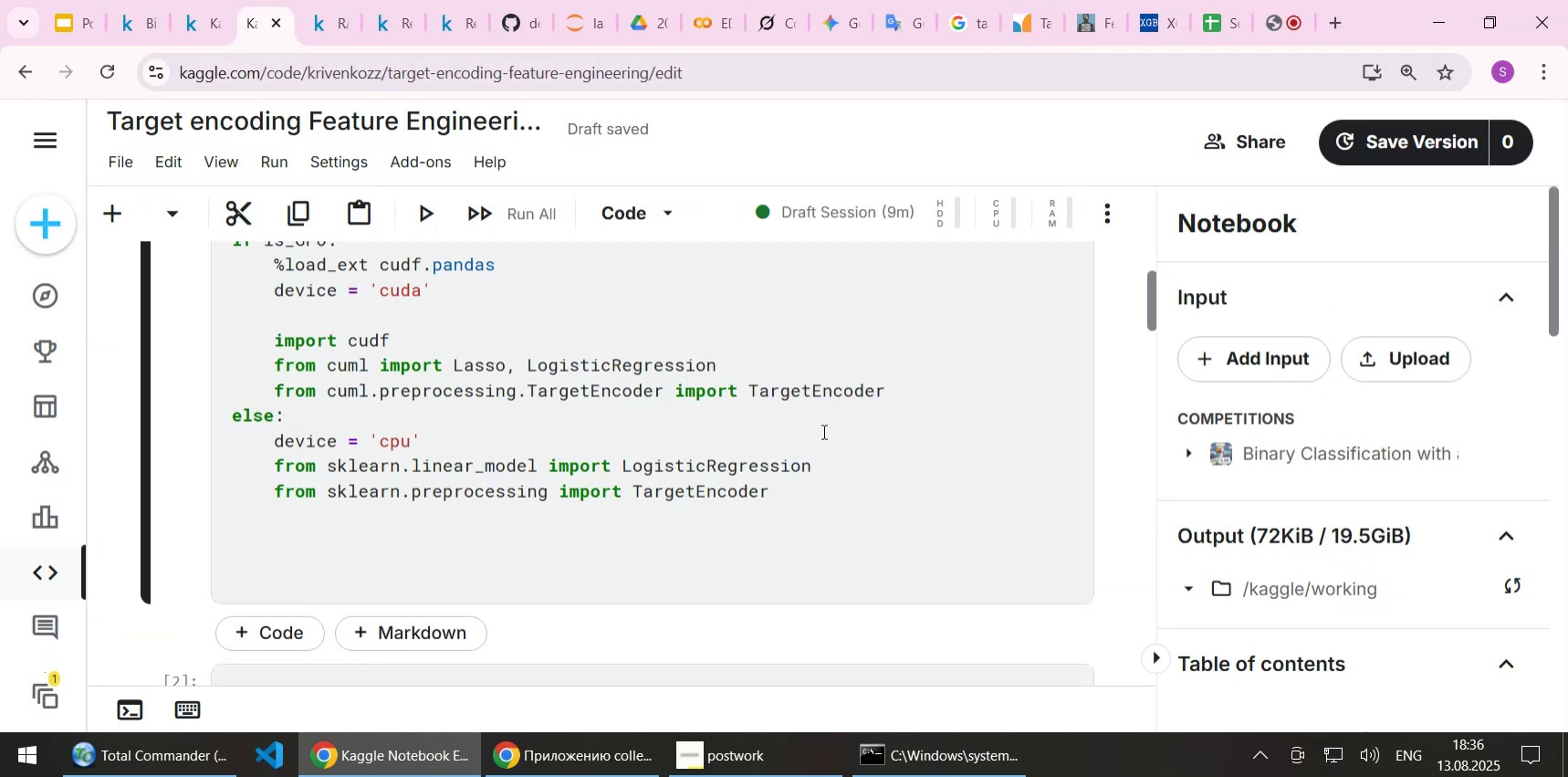 
double_click([467, 362])
 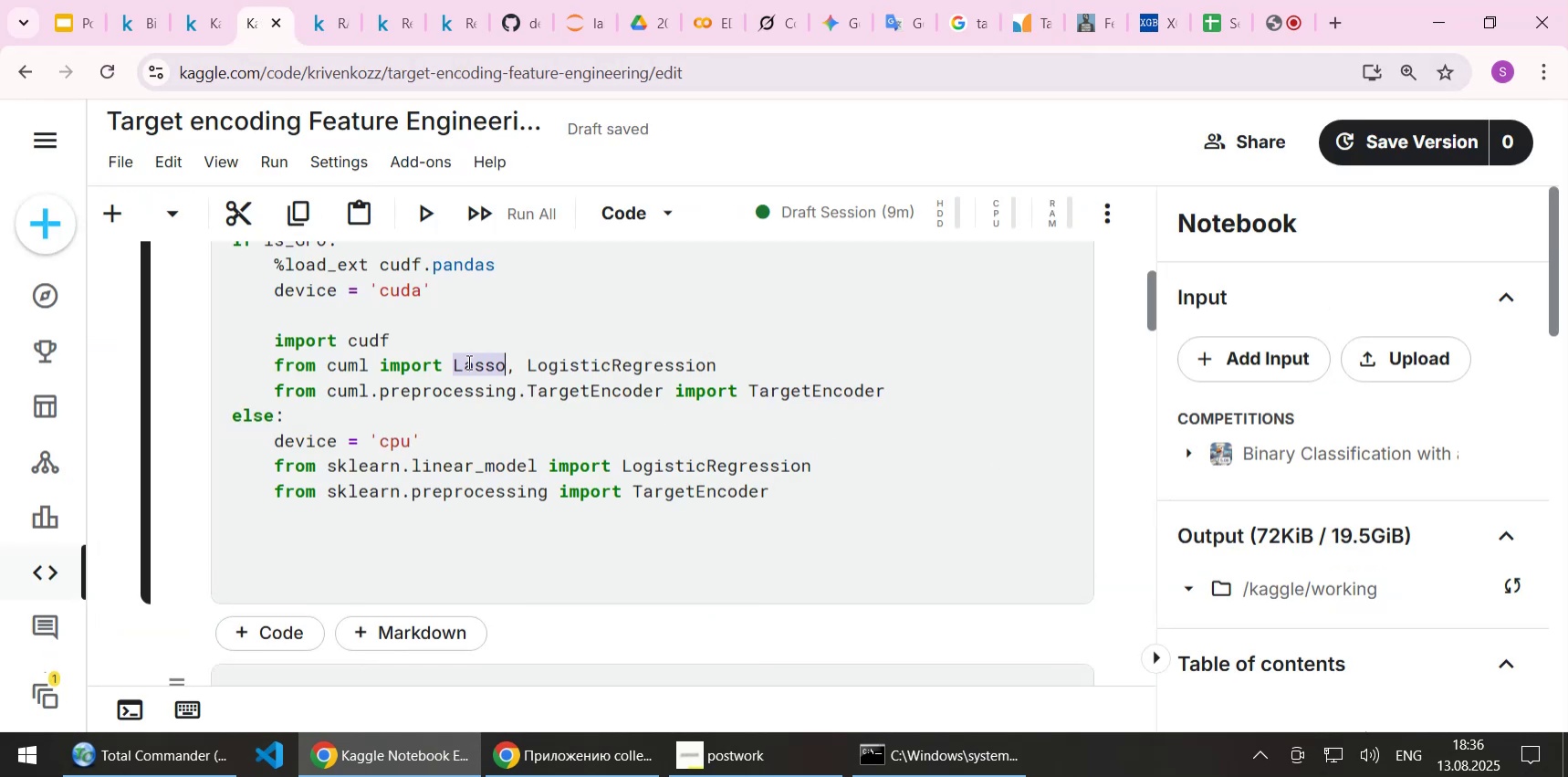 
key(Control+C)
 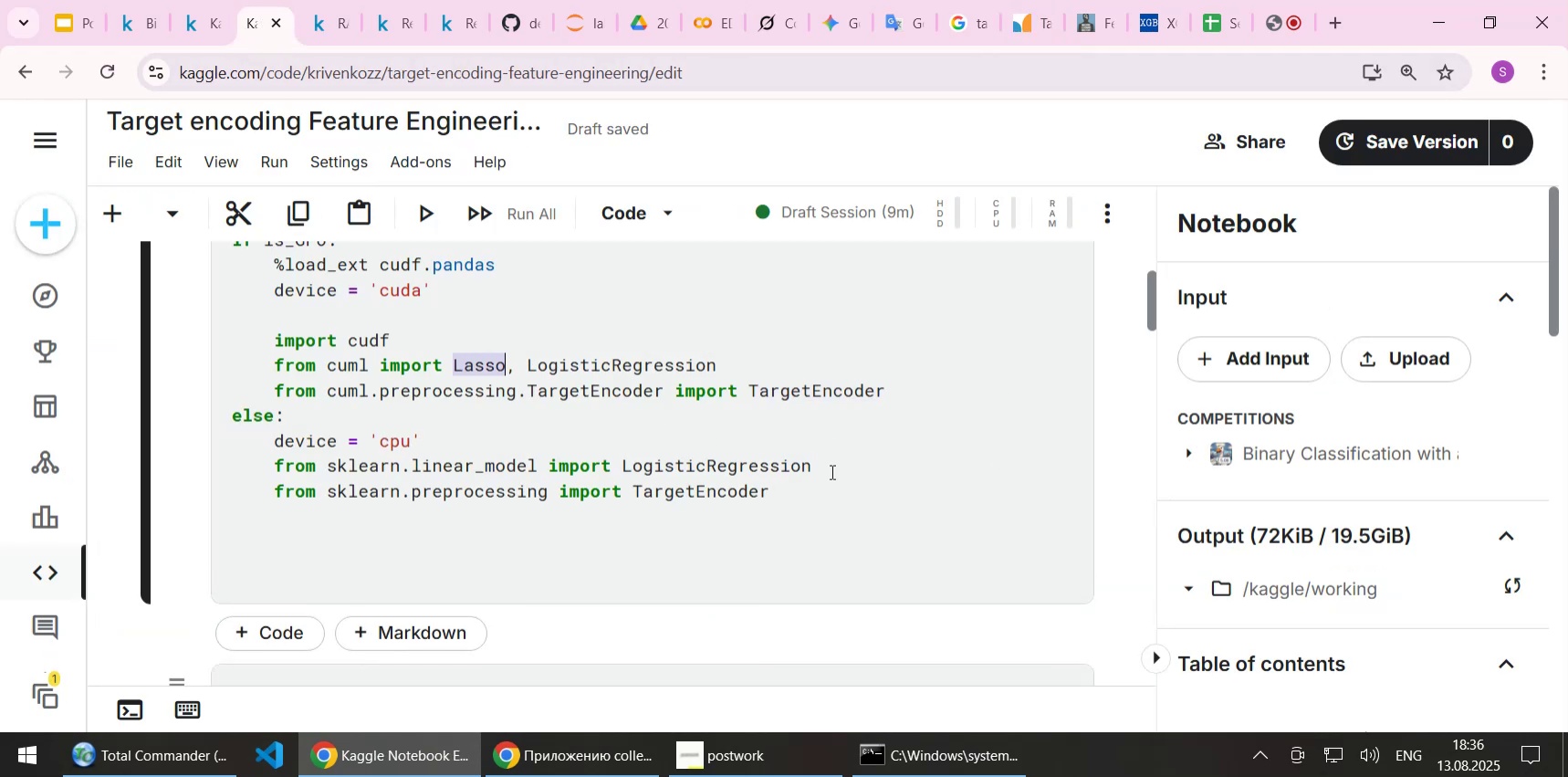 
left_click([831, 471])
 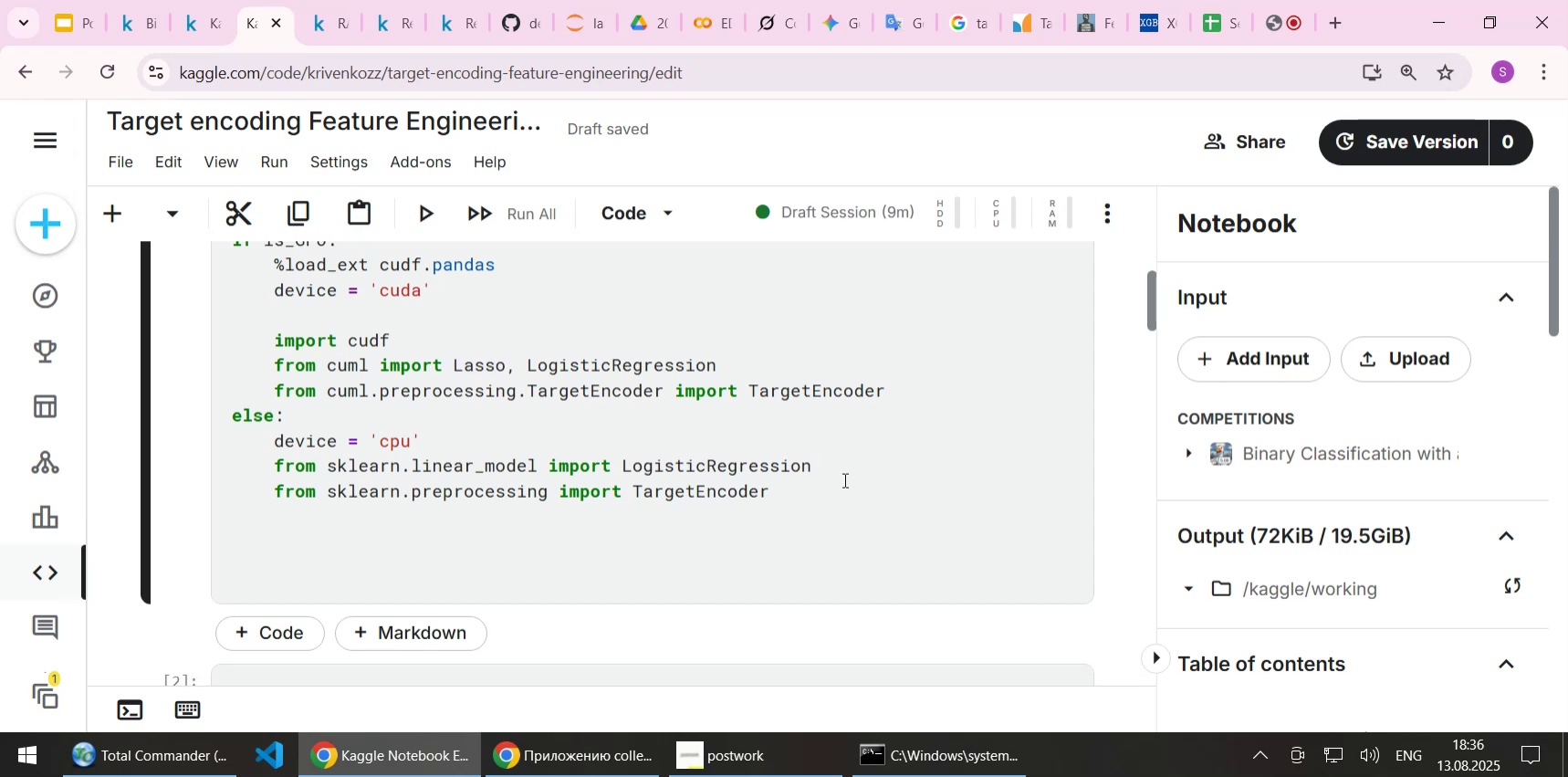 
key(Comma)
 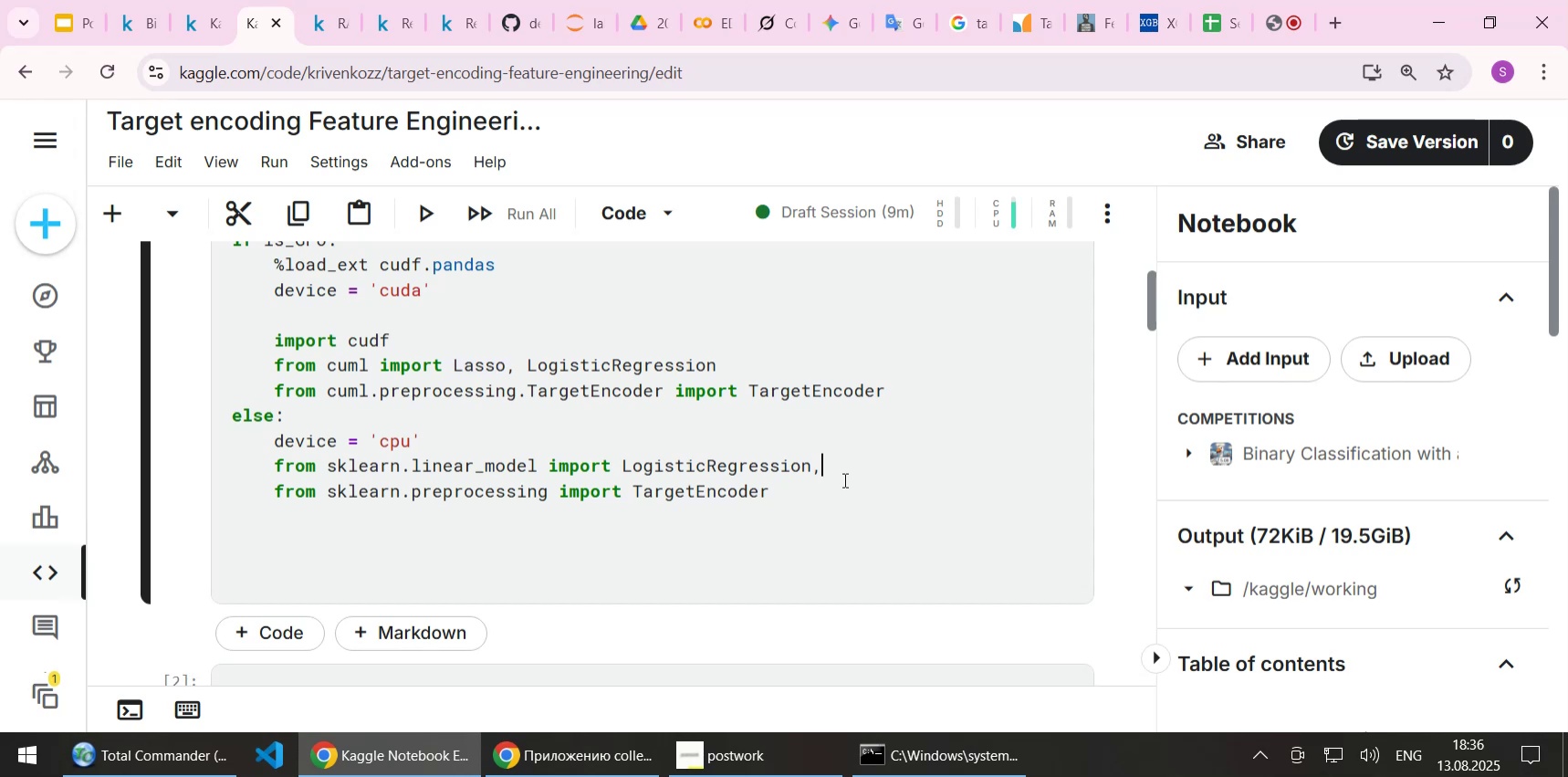 
key(Control+ControlLeft)
 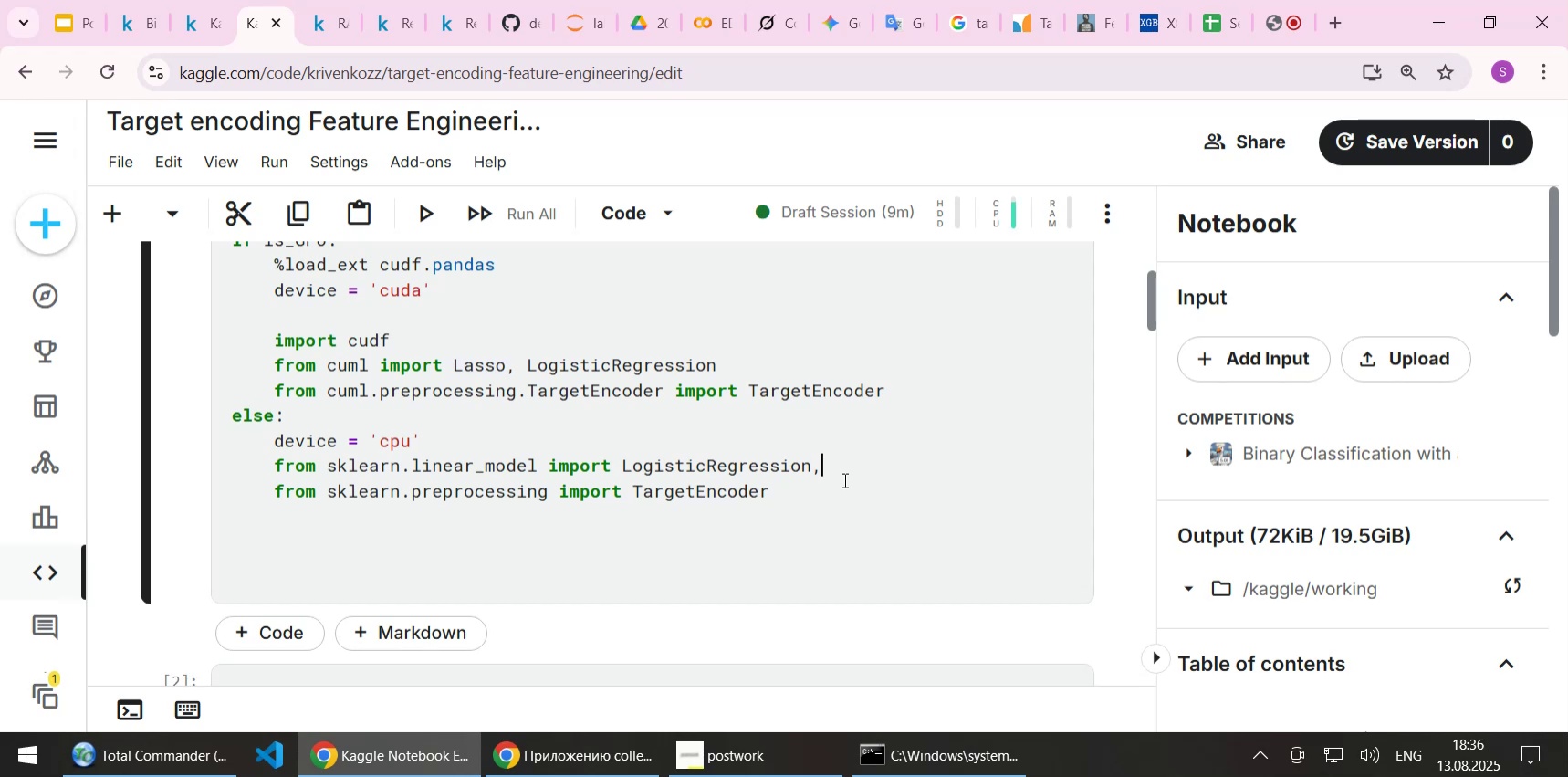 
key(Control+V)
 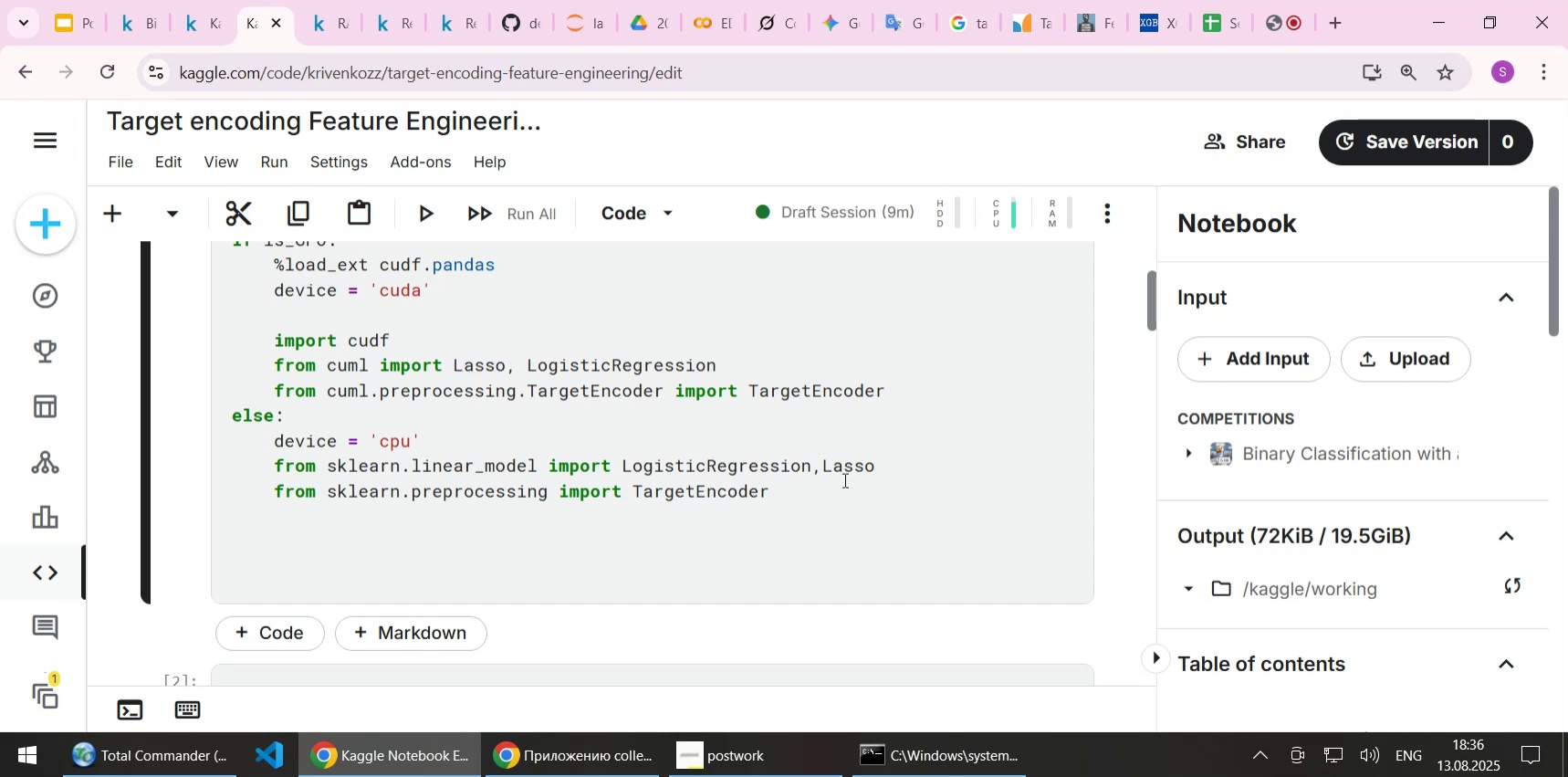 
key(Control+ControlLeft)
 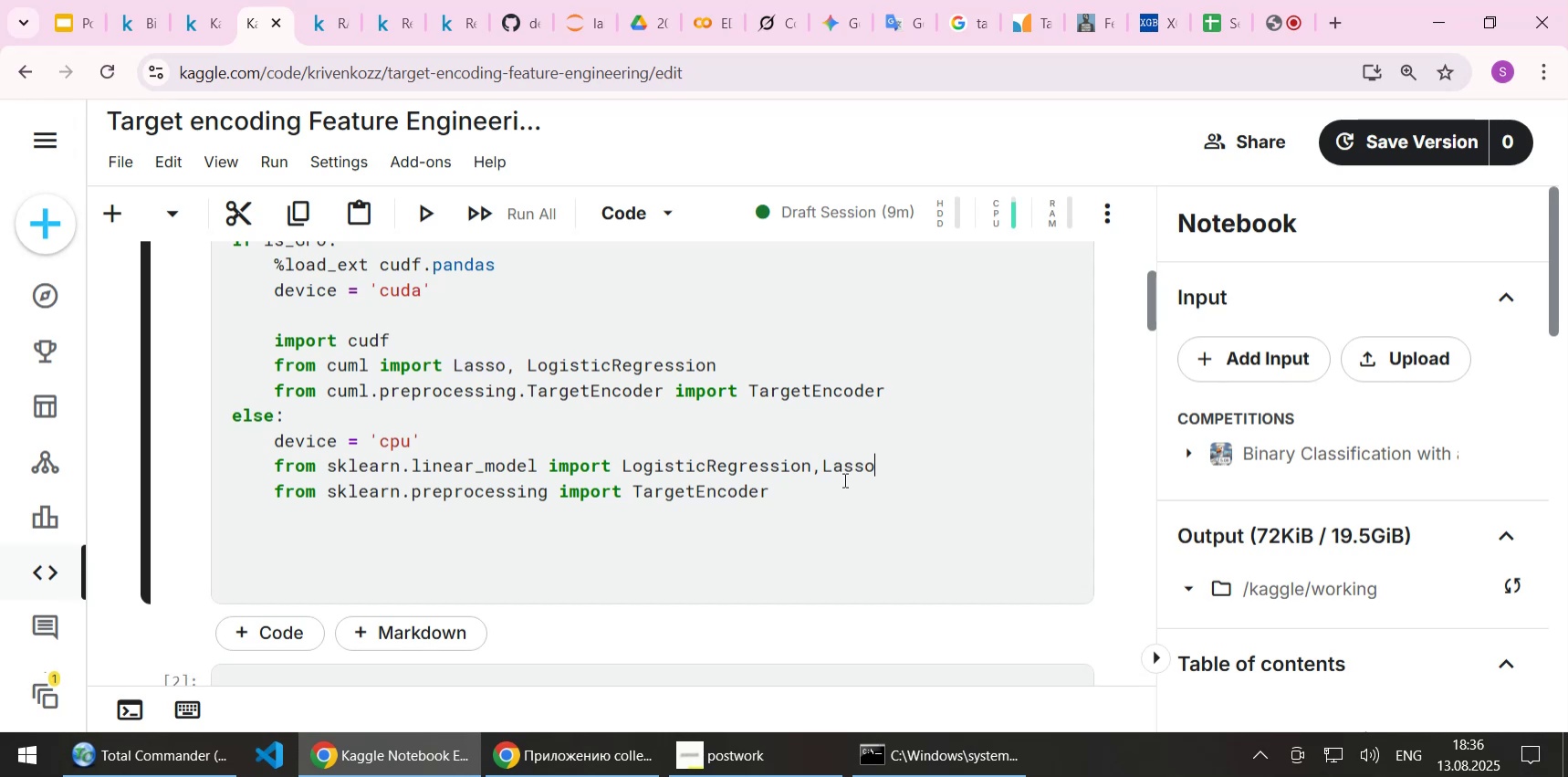 
key(Control+S)
 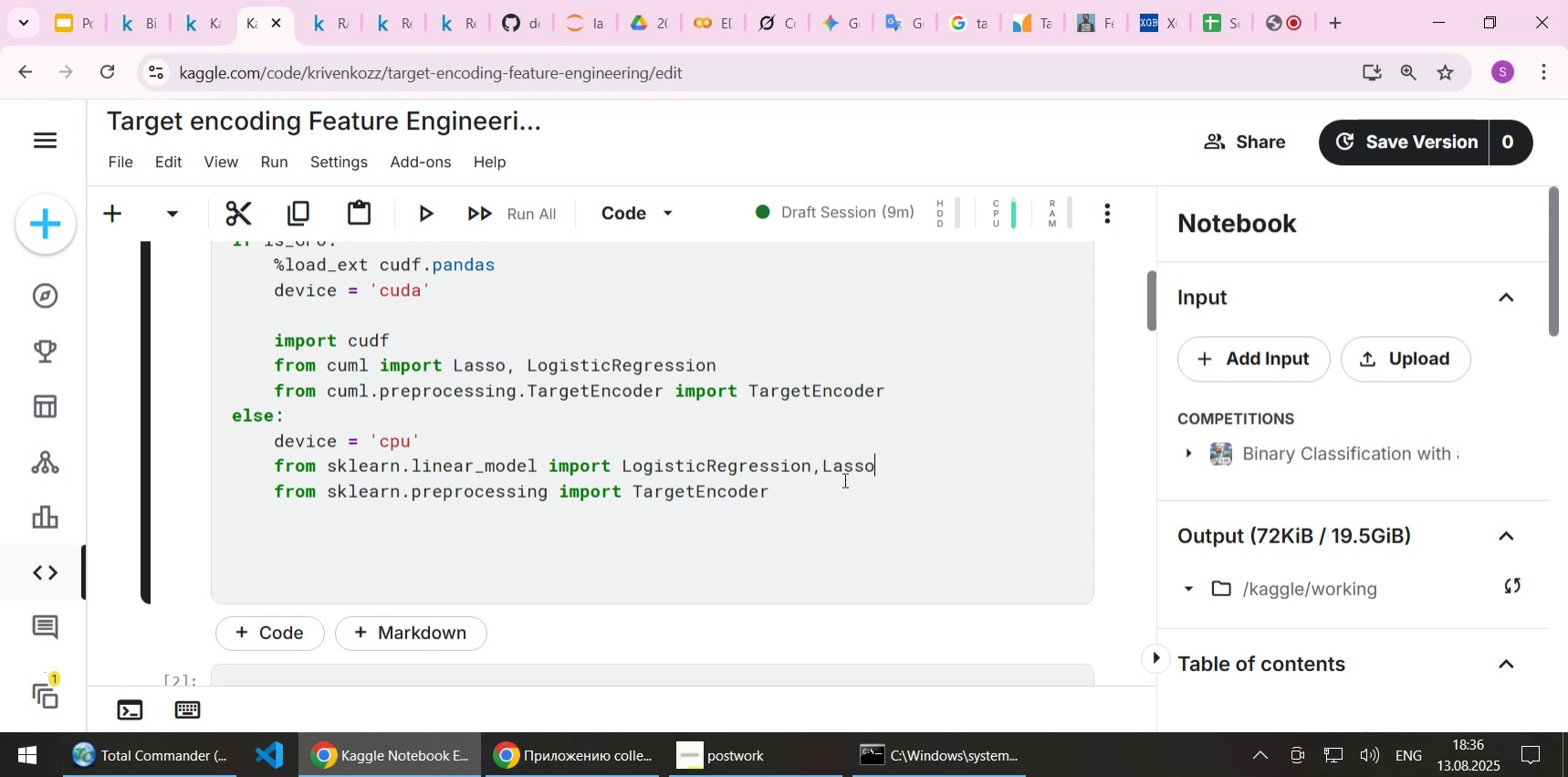 
scroll: coordinate [843, 479], scroll_direction: up, amount: 4.0
 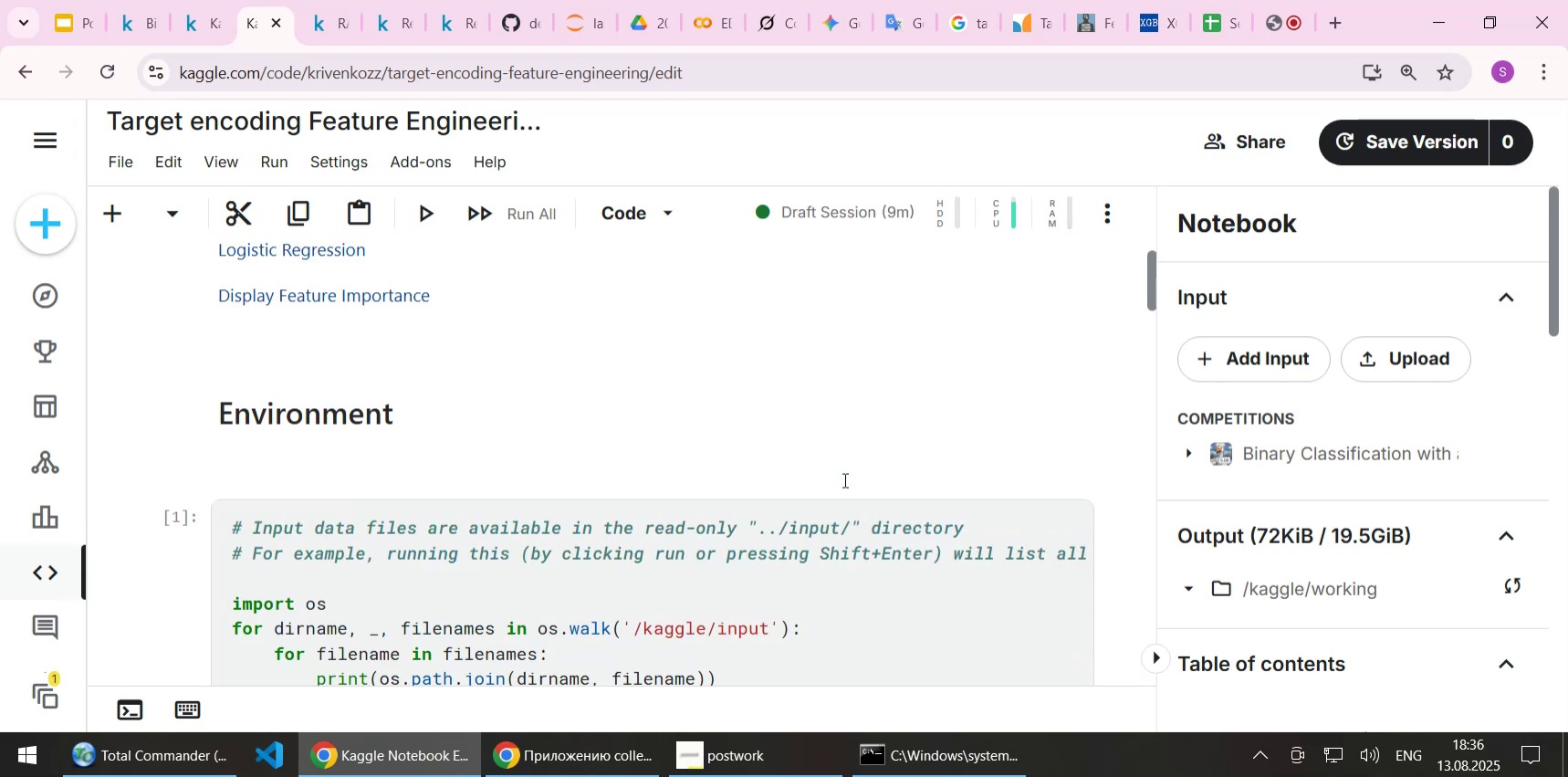 
scroll: coordinate [843, 479], scroll_direction: down, amount: 3.0
 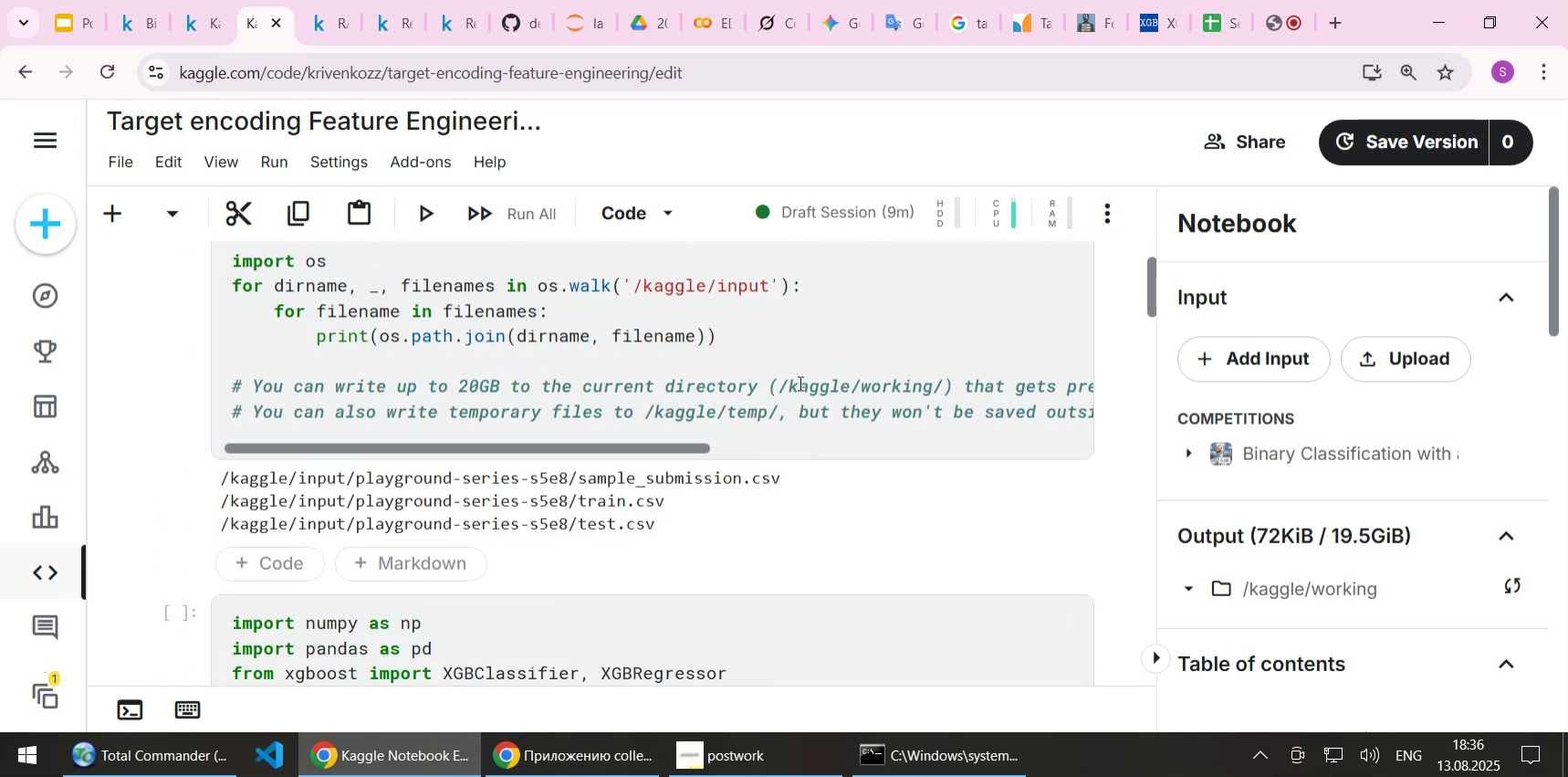 
left_click([799, 383])
 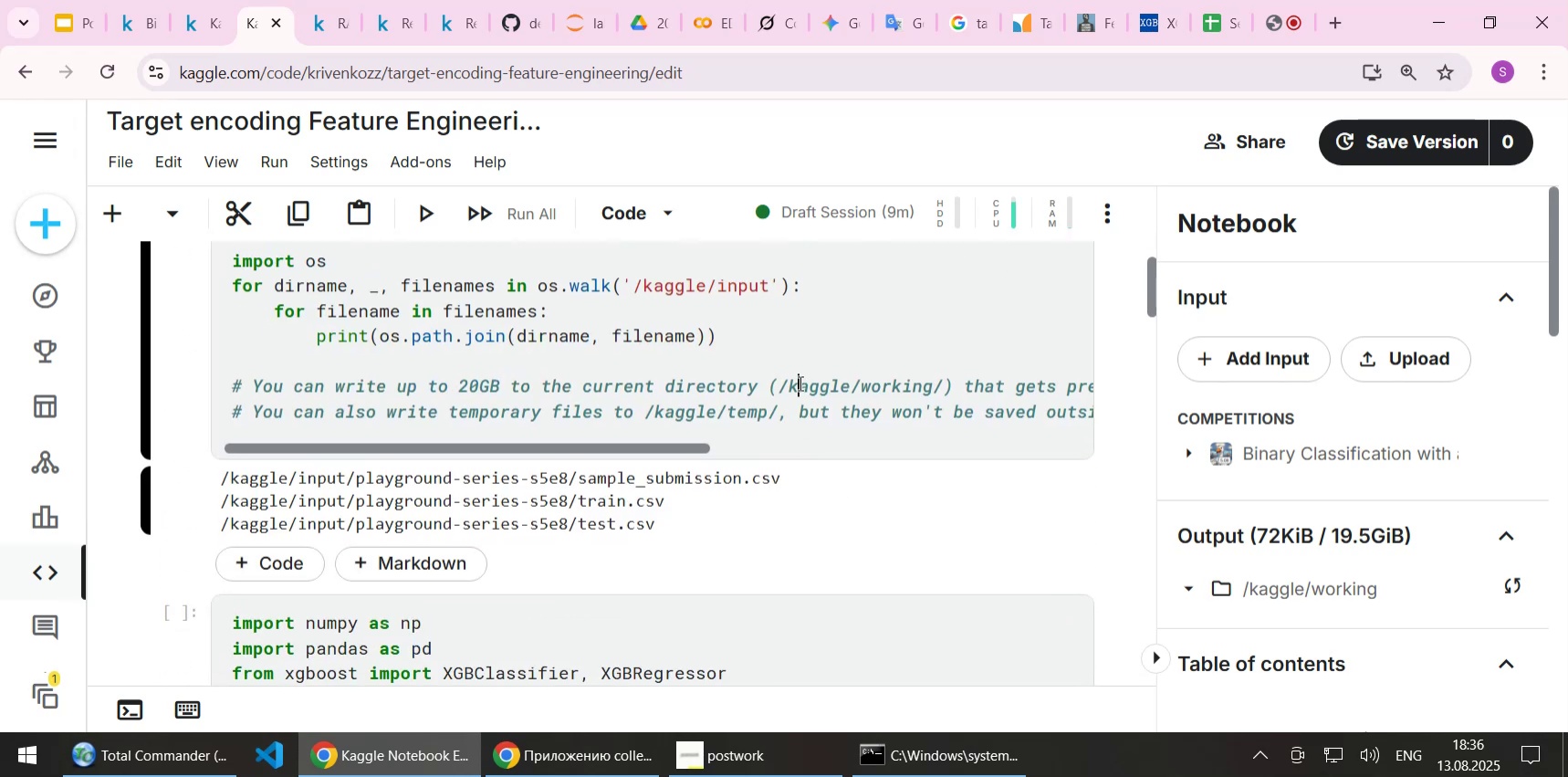 
key(Shift+Enter)
 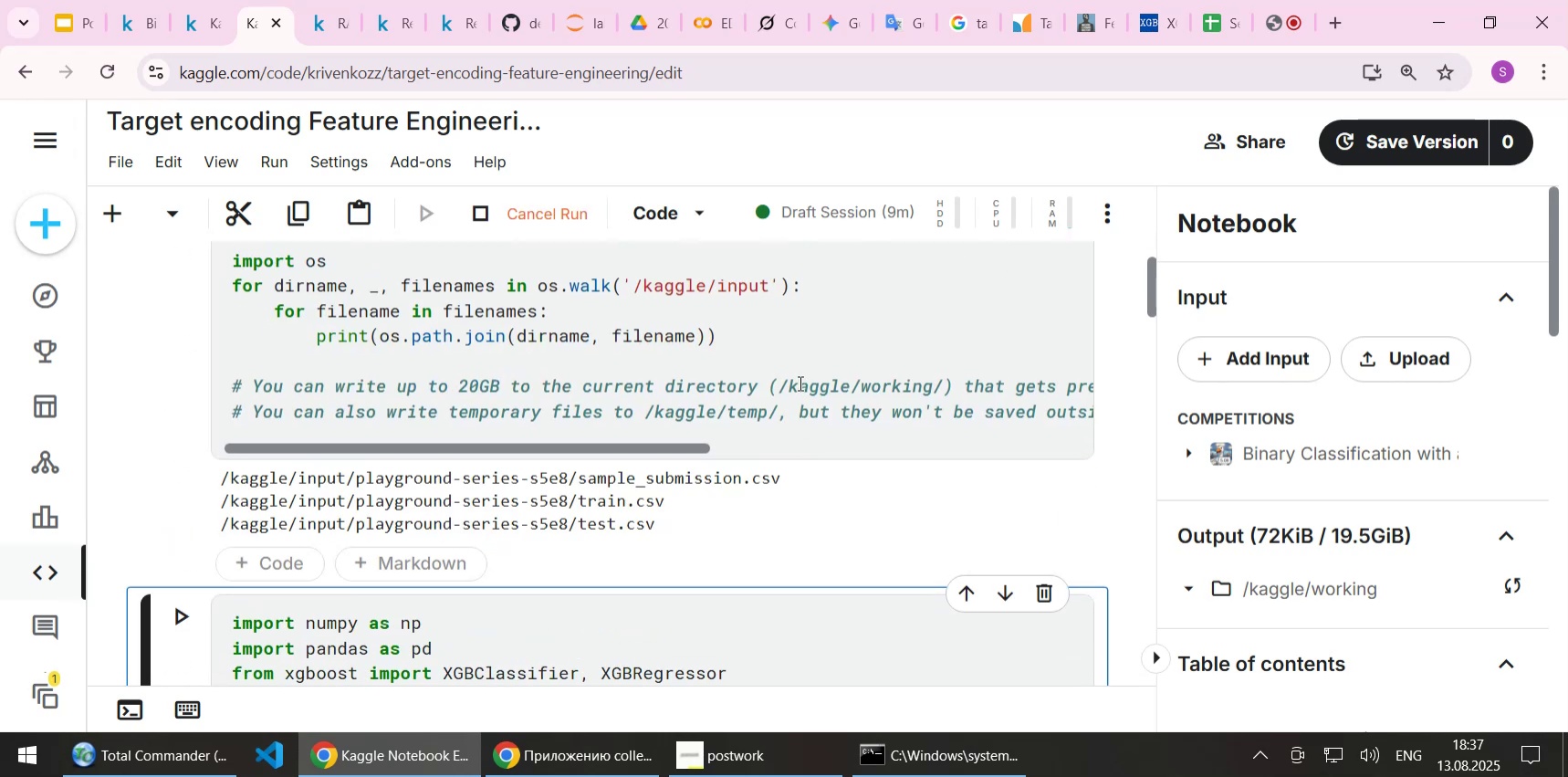 
scroll: coordinate [799, 383], scroll_direction: down, amount: 2.0
 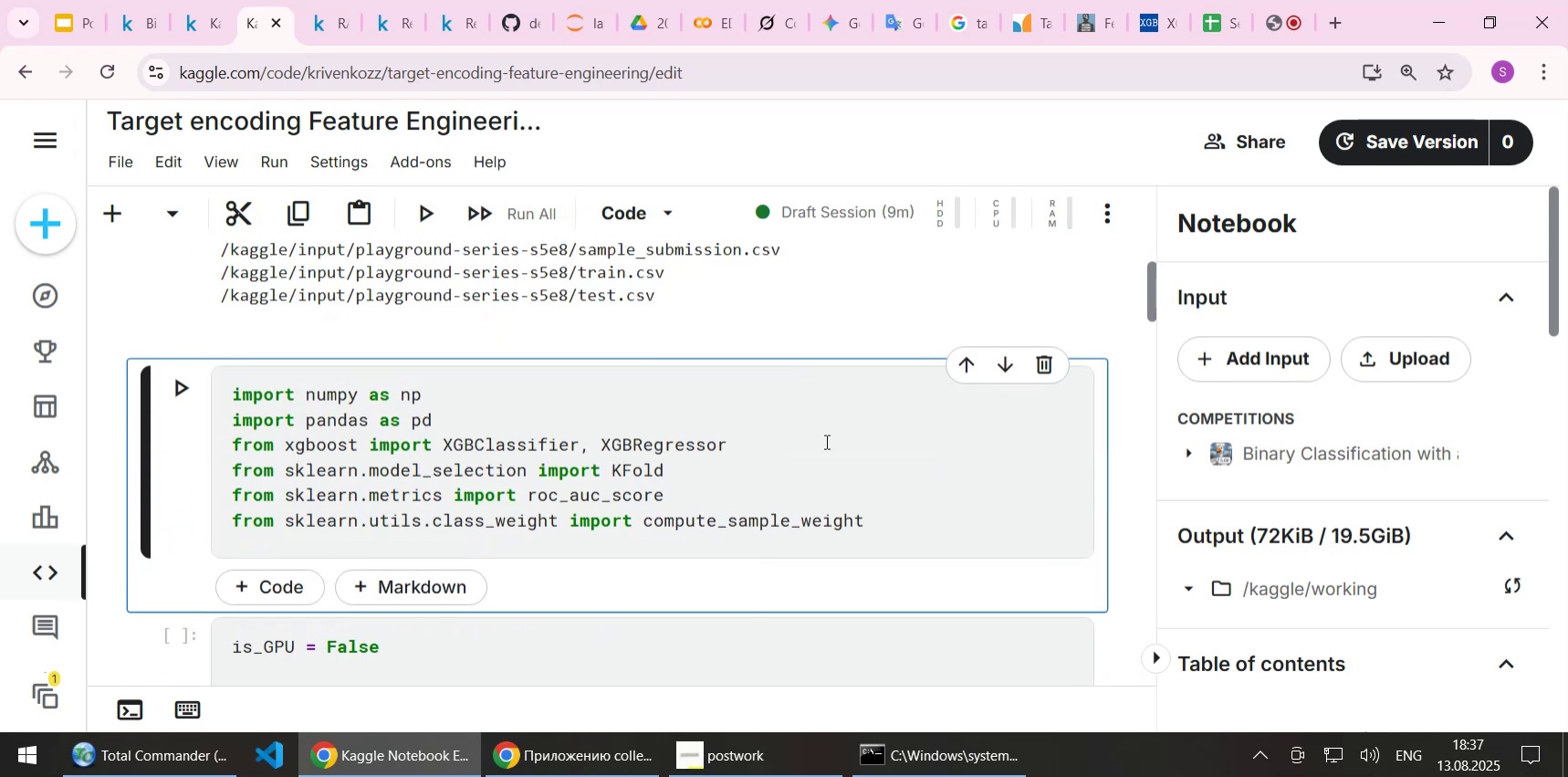 
left_click([825, 441])
 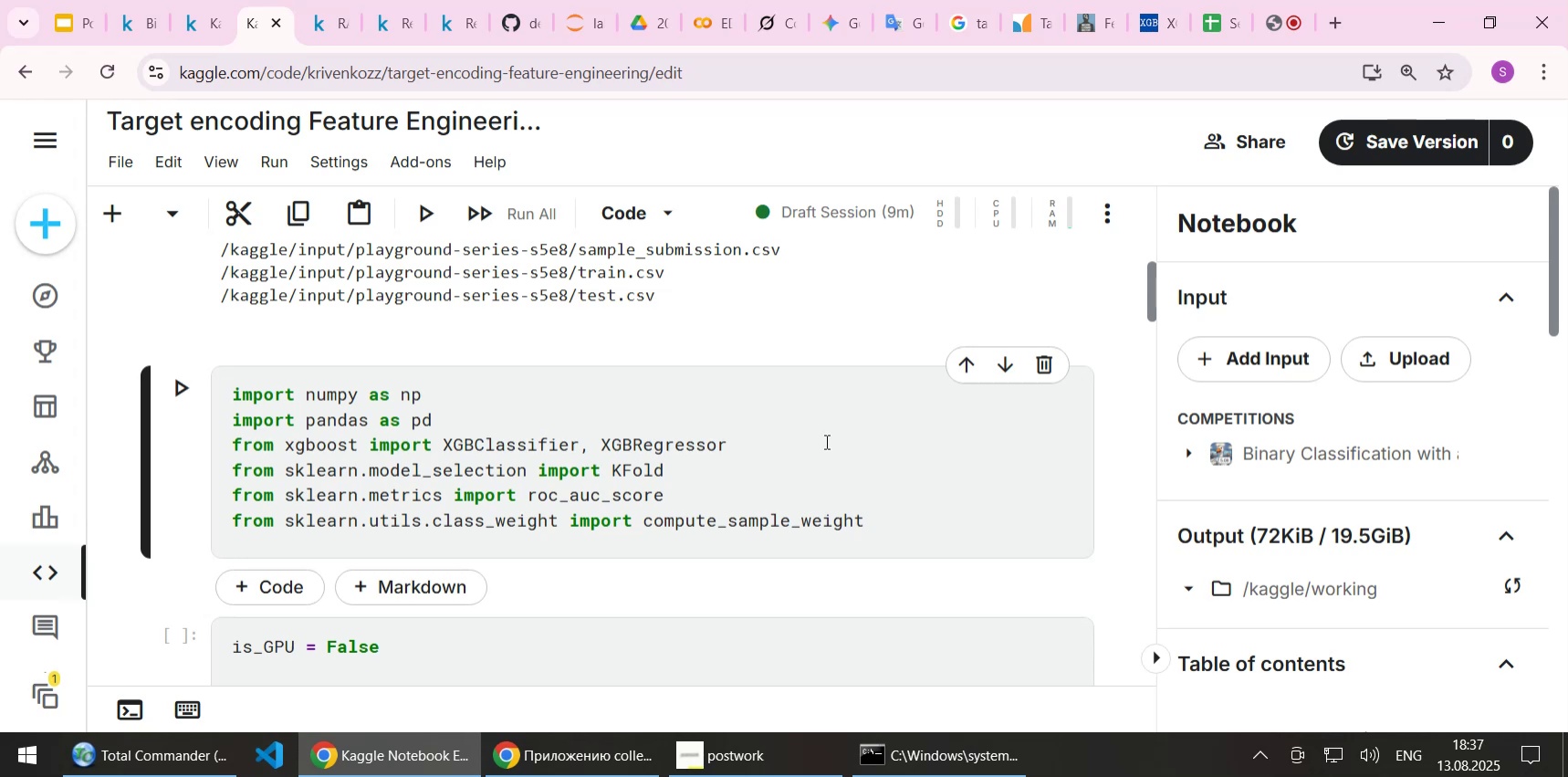 
key(Shift+Enter)
 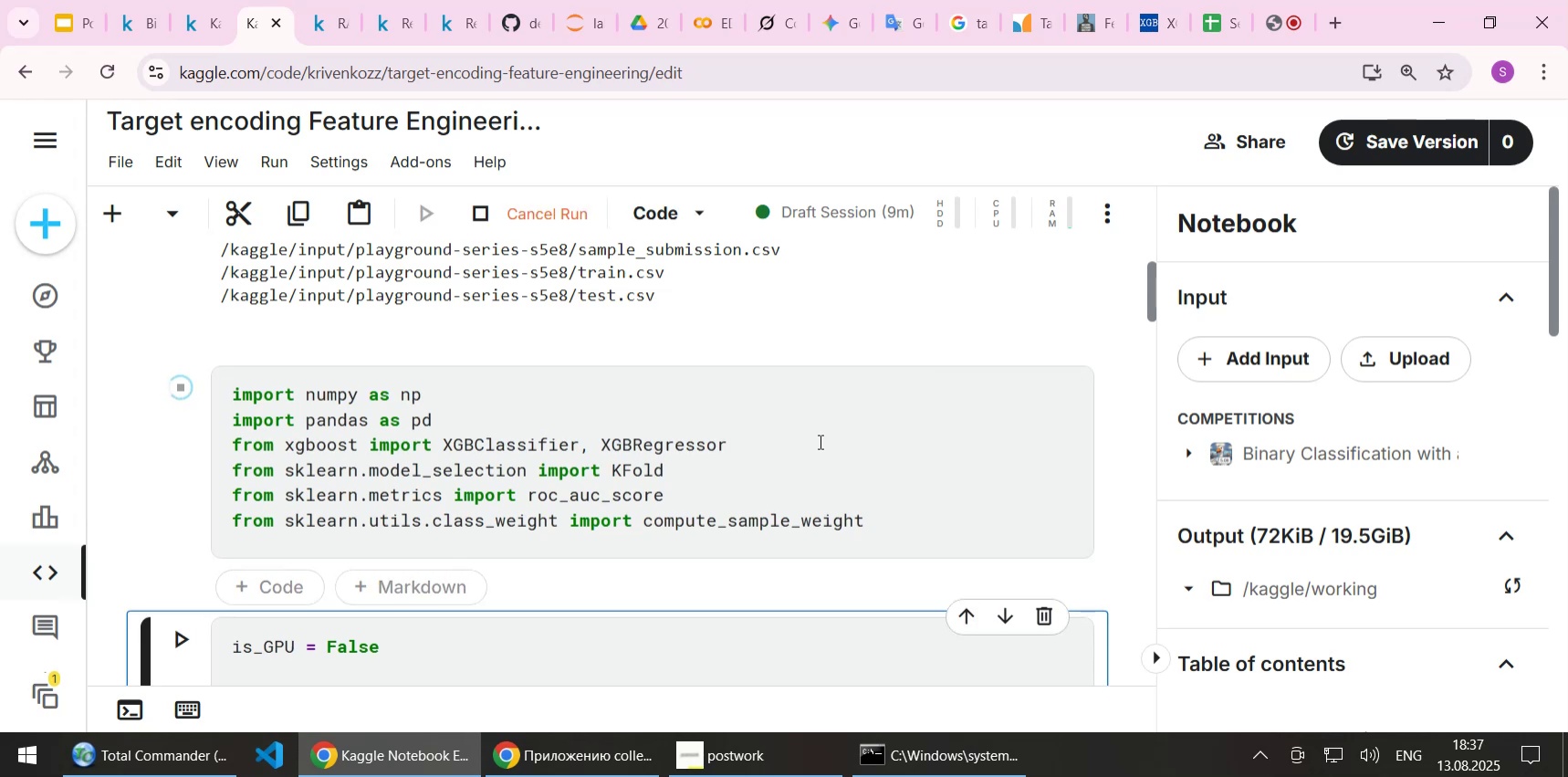 
scroll: coordinate [762, 432], scroll_direction: down, amount: 2.0
 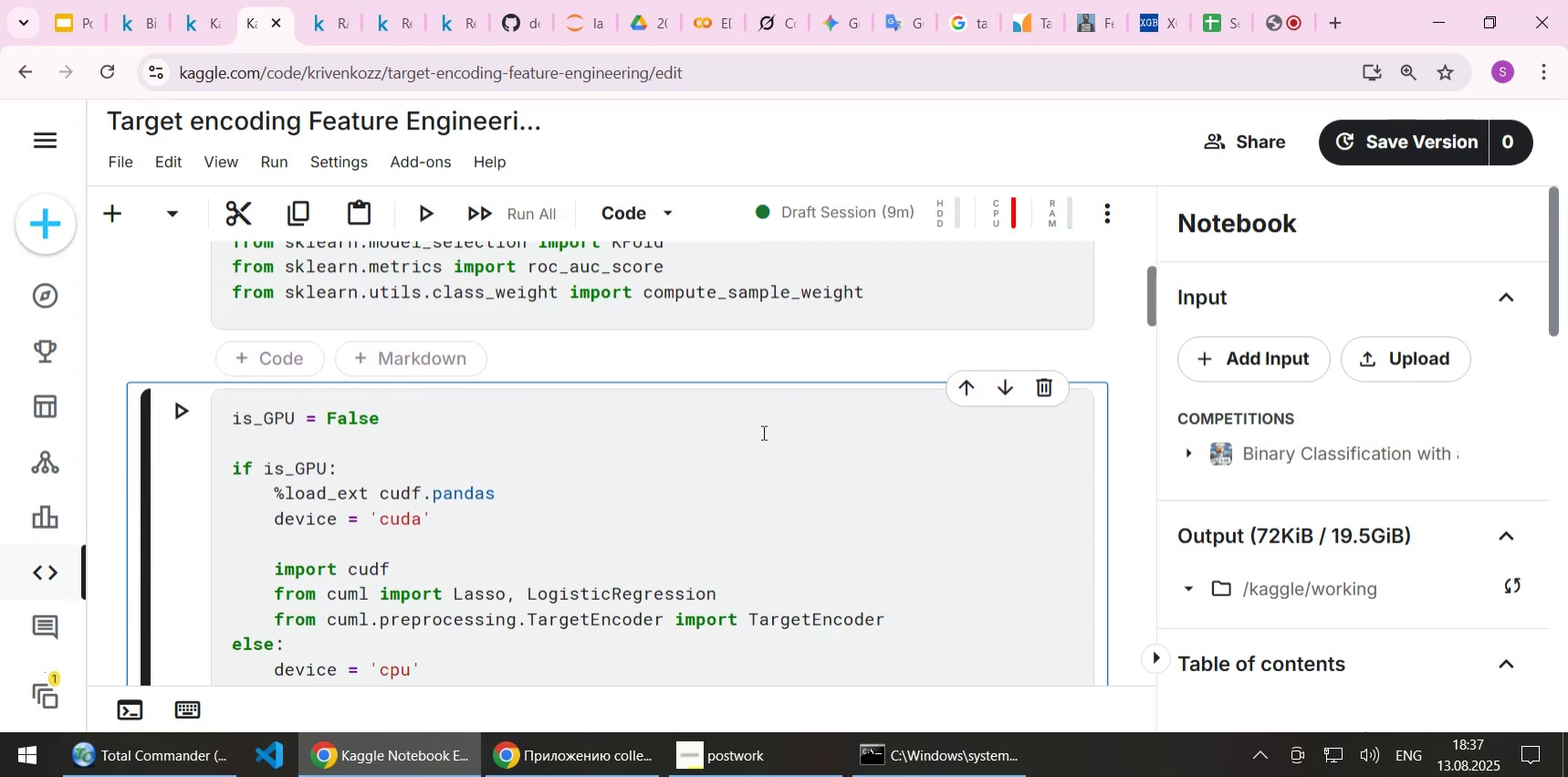 
key(Shift+Enter)
 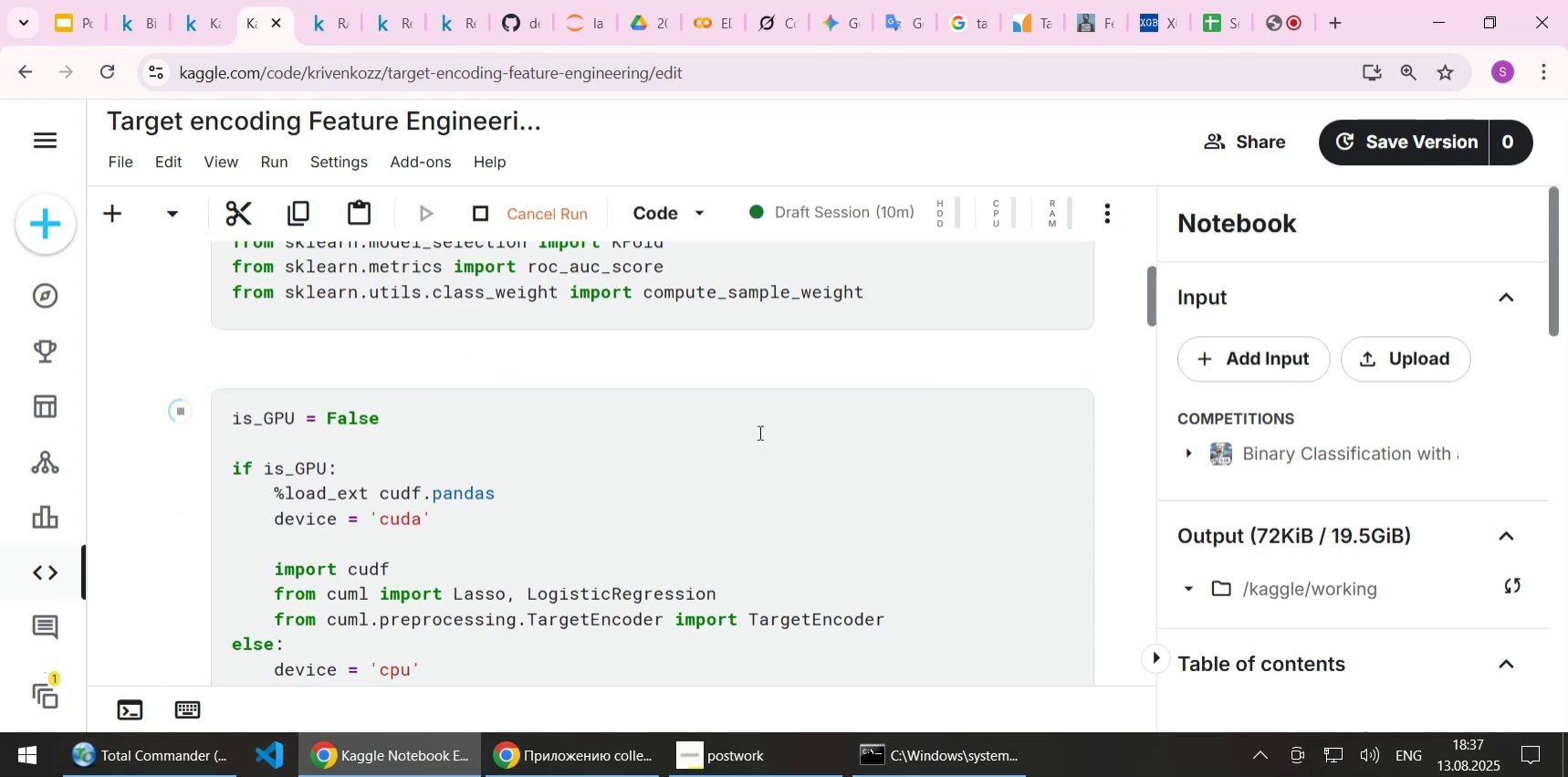 
scroll: coordinate [731, 411], scroll_direction: down, amount: 6.0
 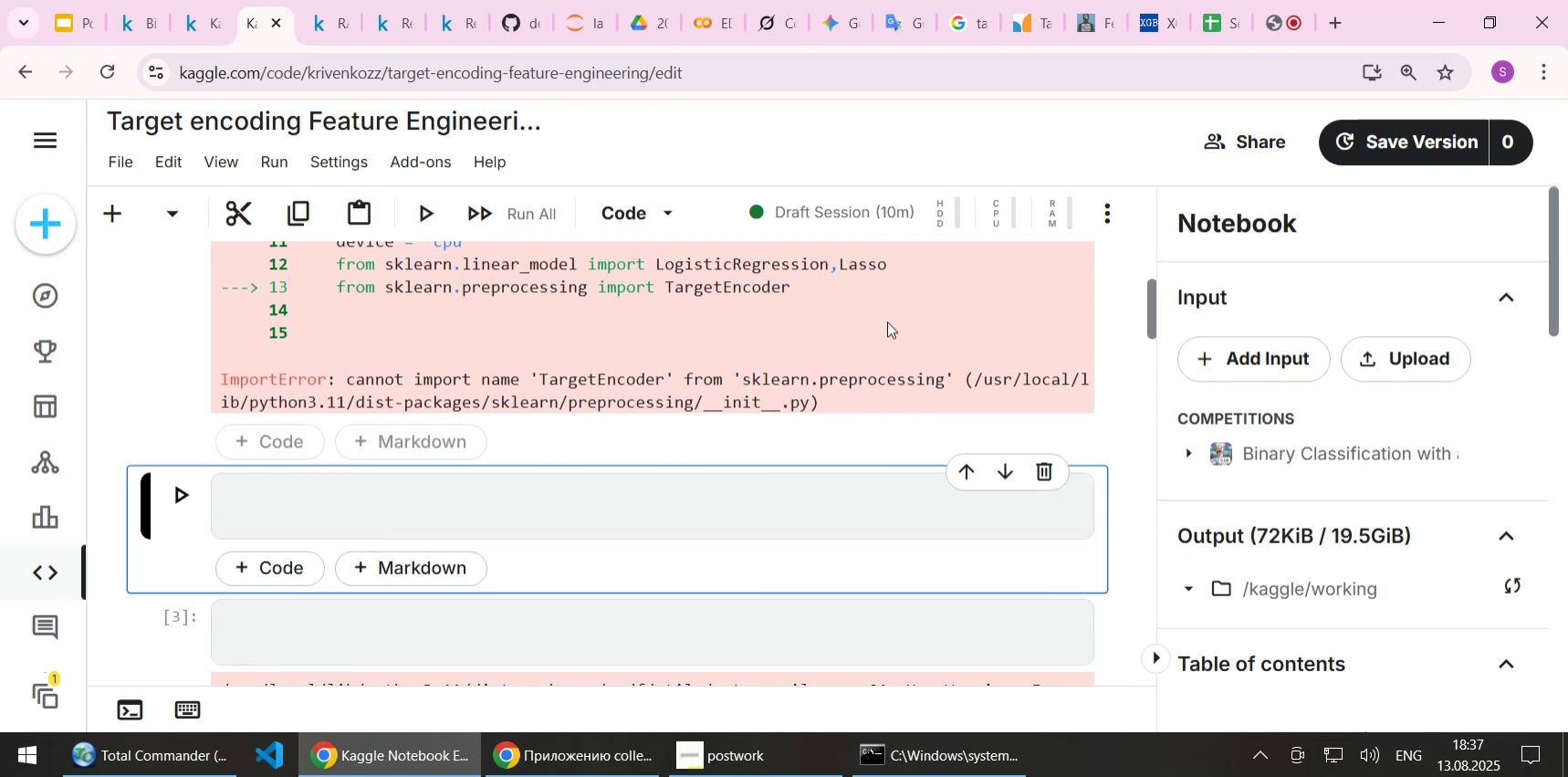 
scroll: coordinate [887, 321], scroll_direction: up, amount: 3.0
 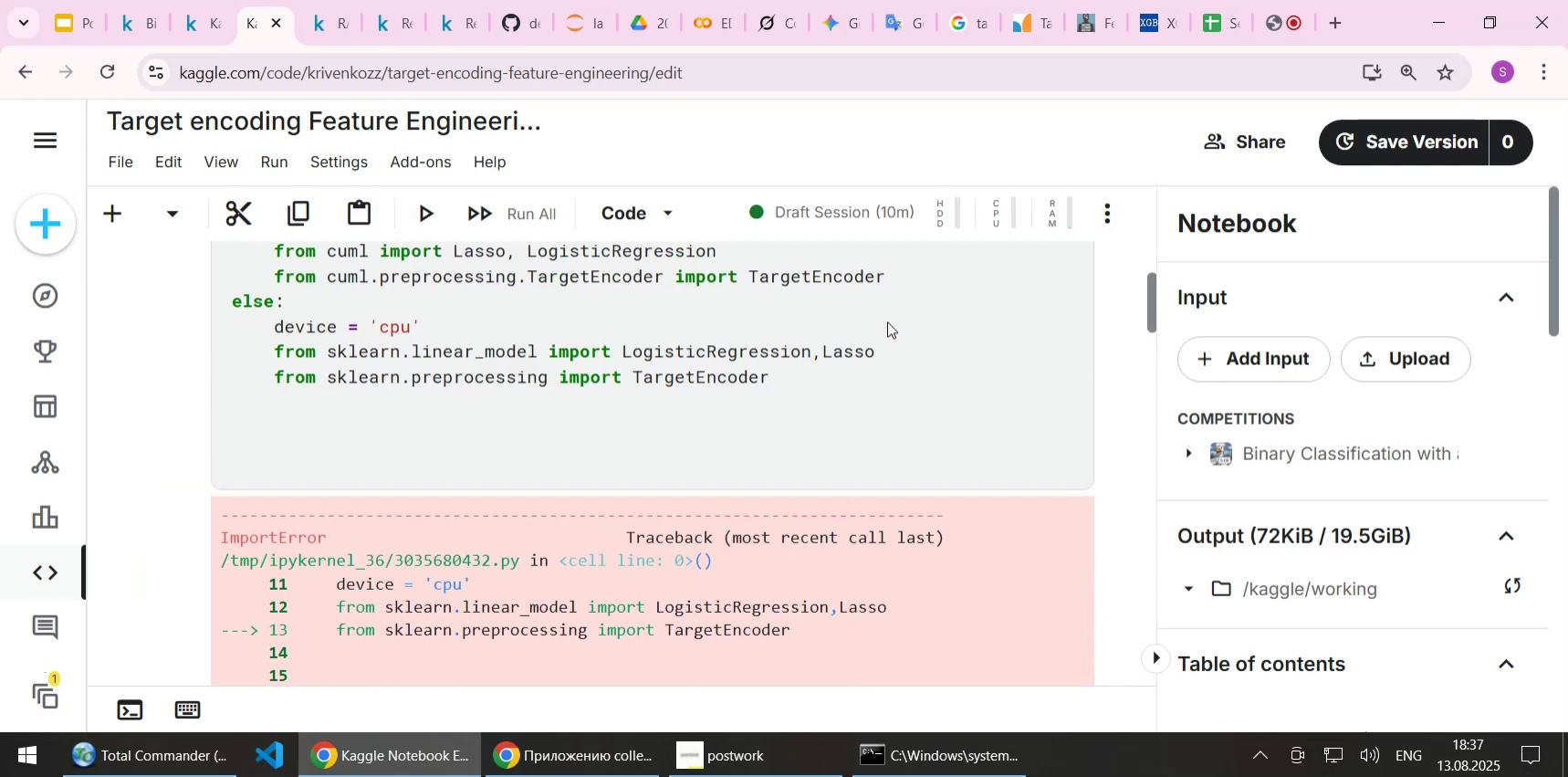 
scroll: coordinate [887, 321], scroll_direction: down, amount: 1.0
 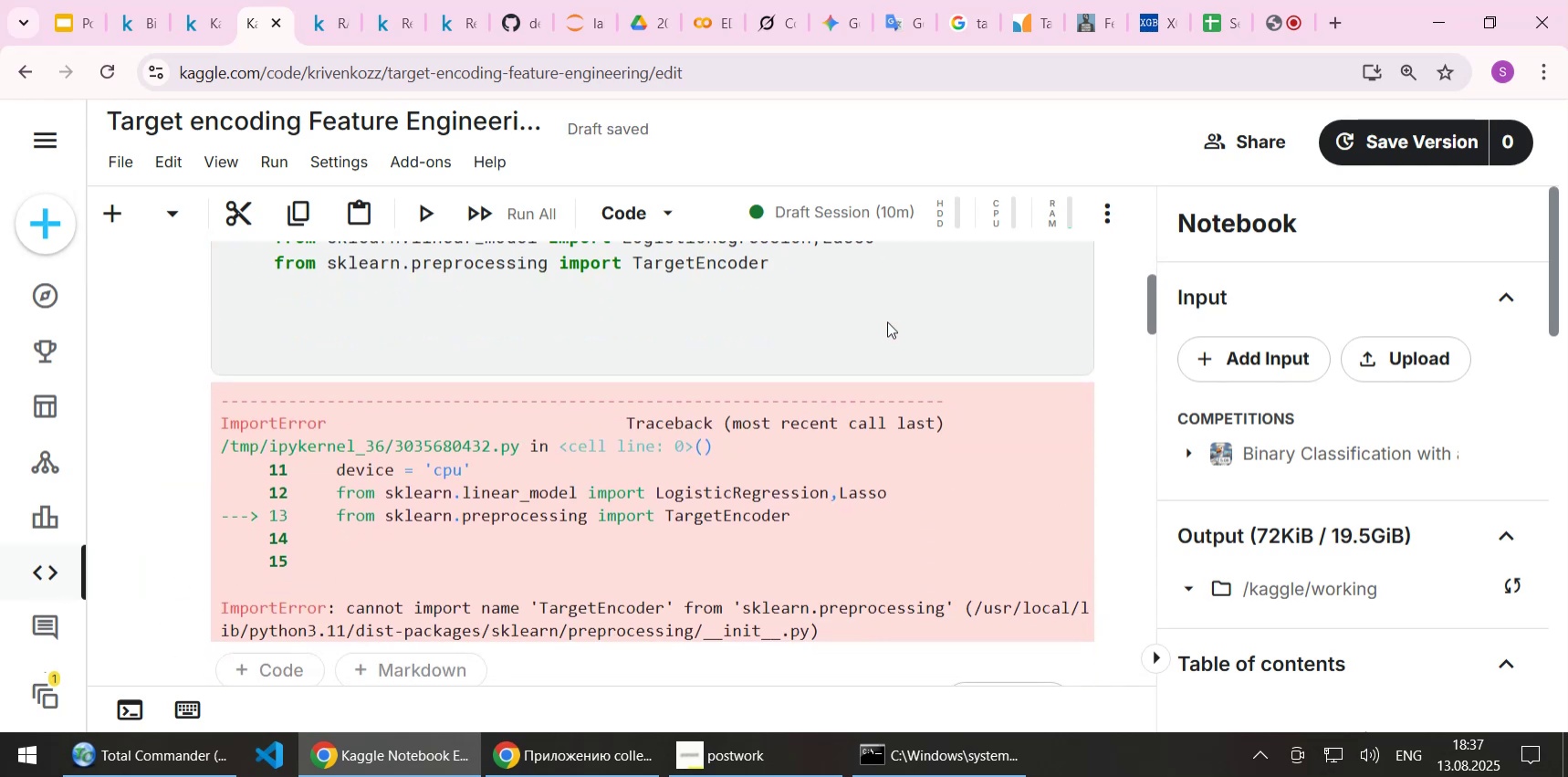 
wait(5.64)
 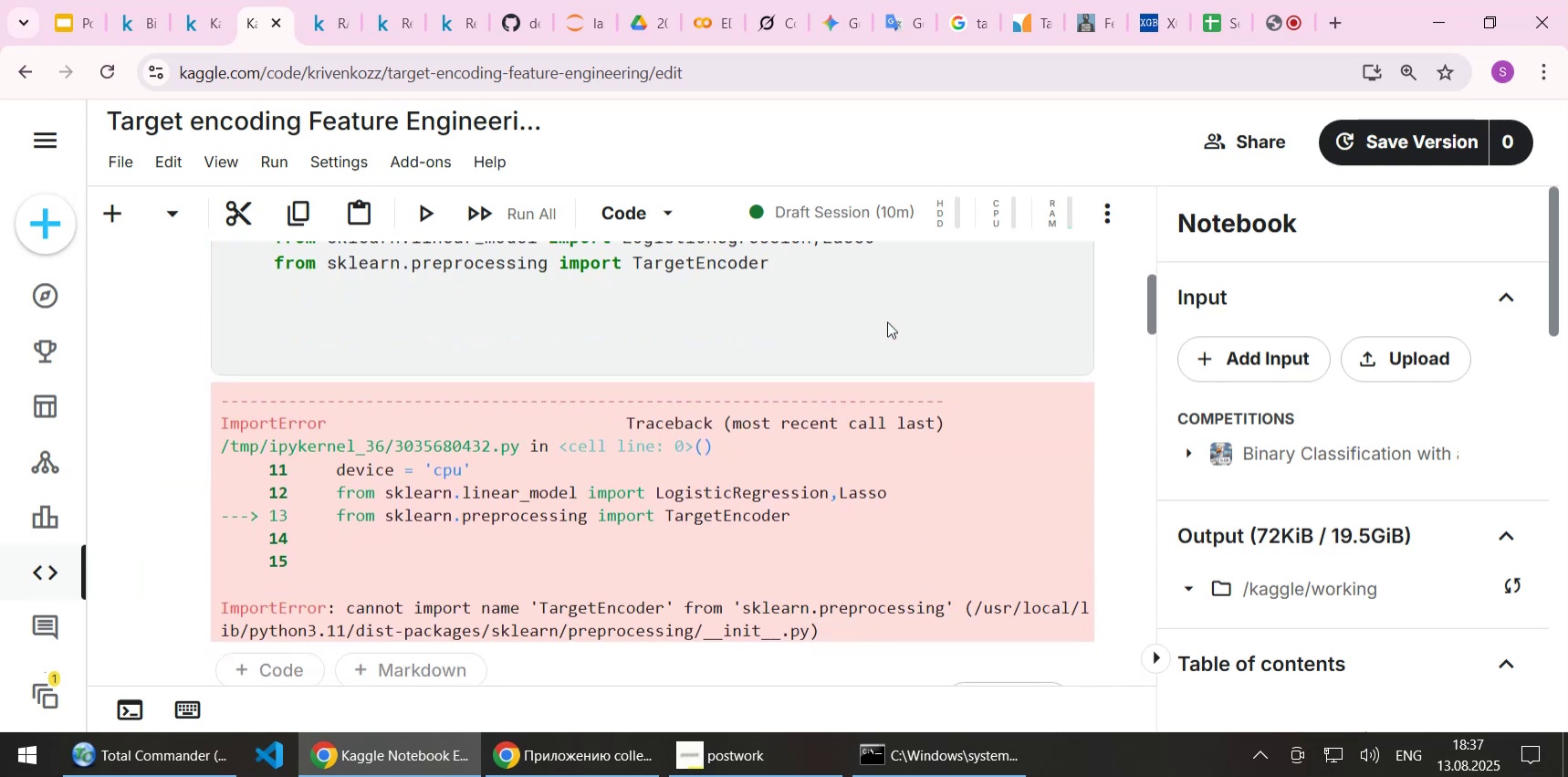 
left_click([446, 339])
 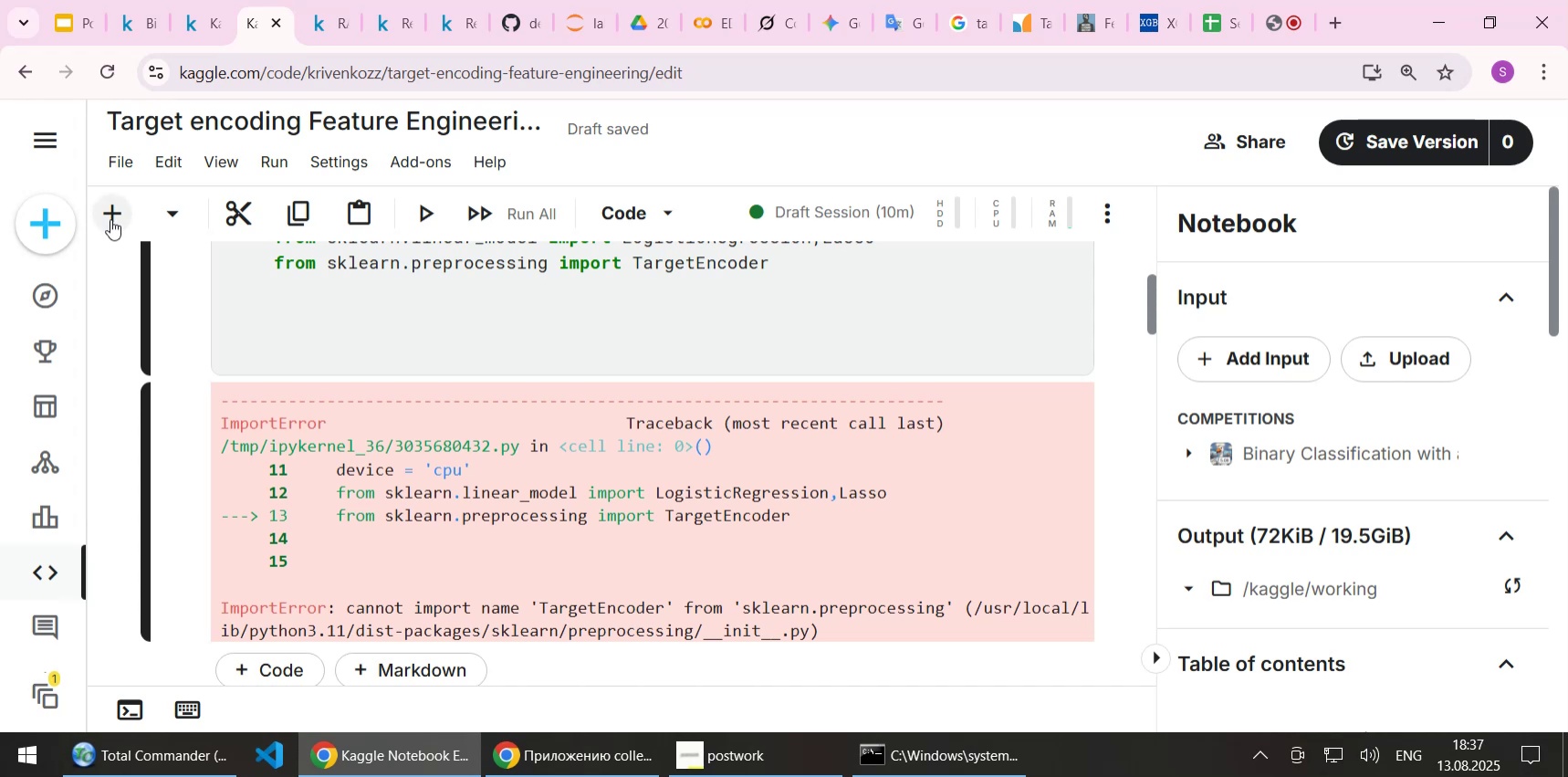 
left_click([110, 217])
 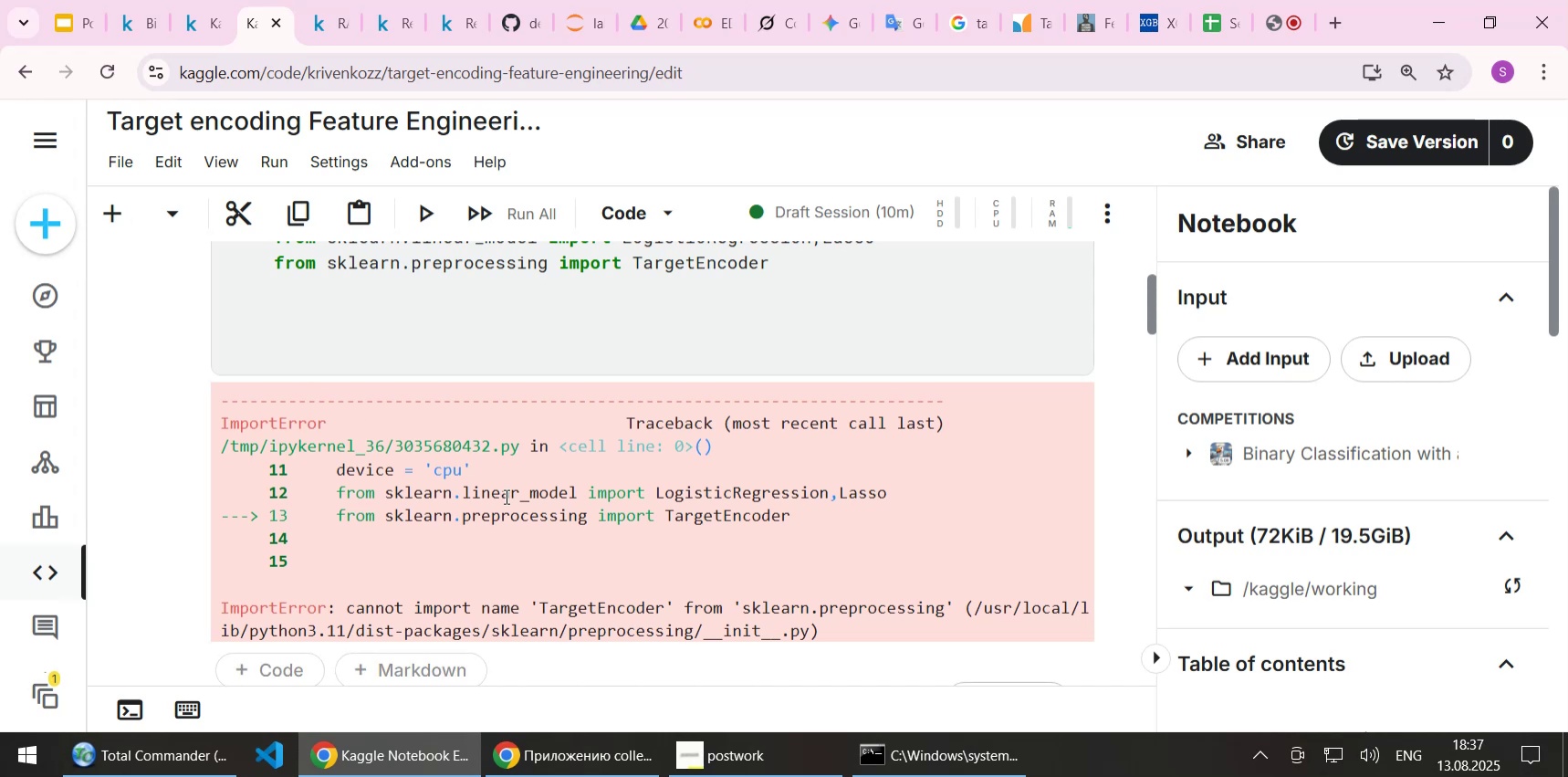 
scroll: coordinate [505, 496], scroll_direction: down, amount: 2.0
 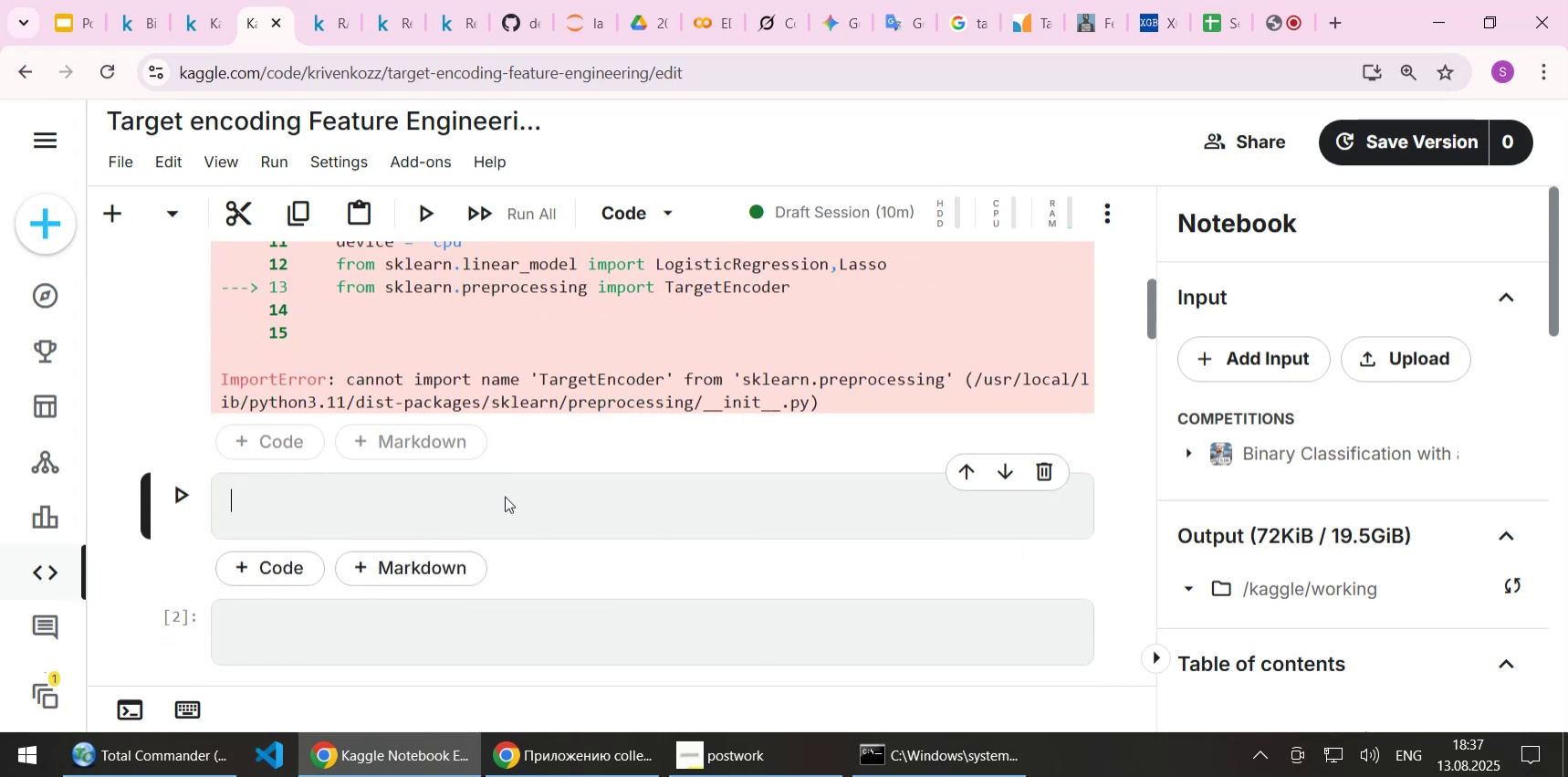 
wait(10.14)
 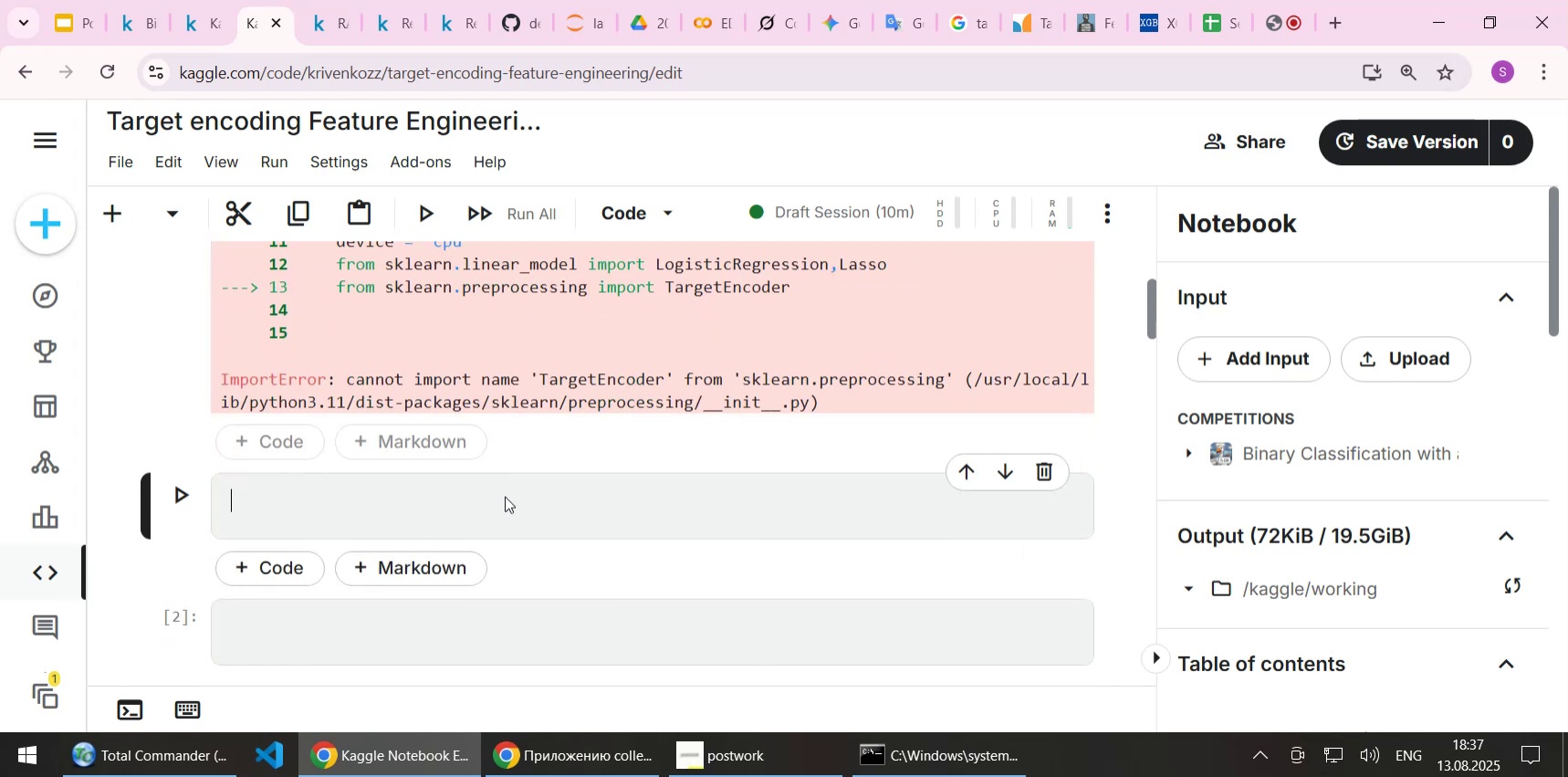 
type(import )
 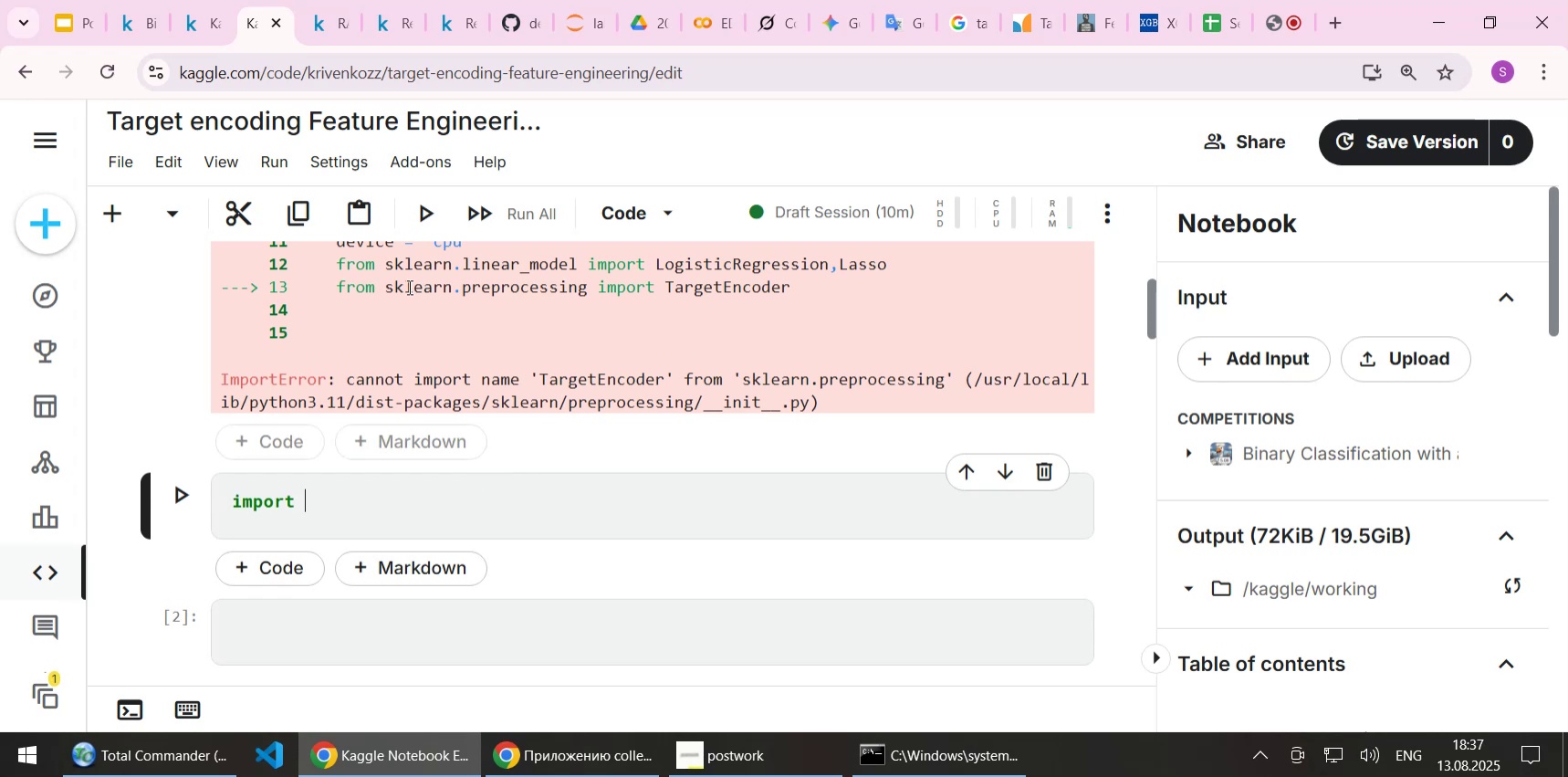 
double_click([408, 287])
 